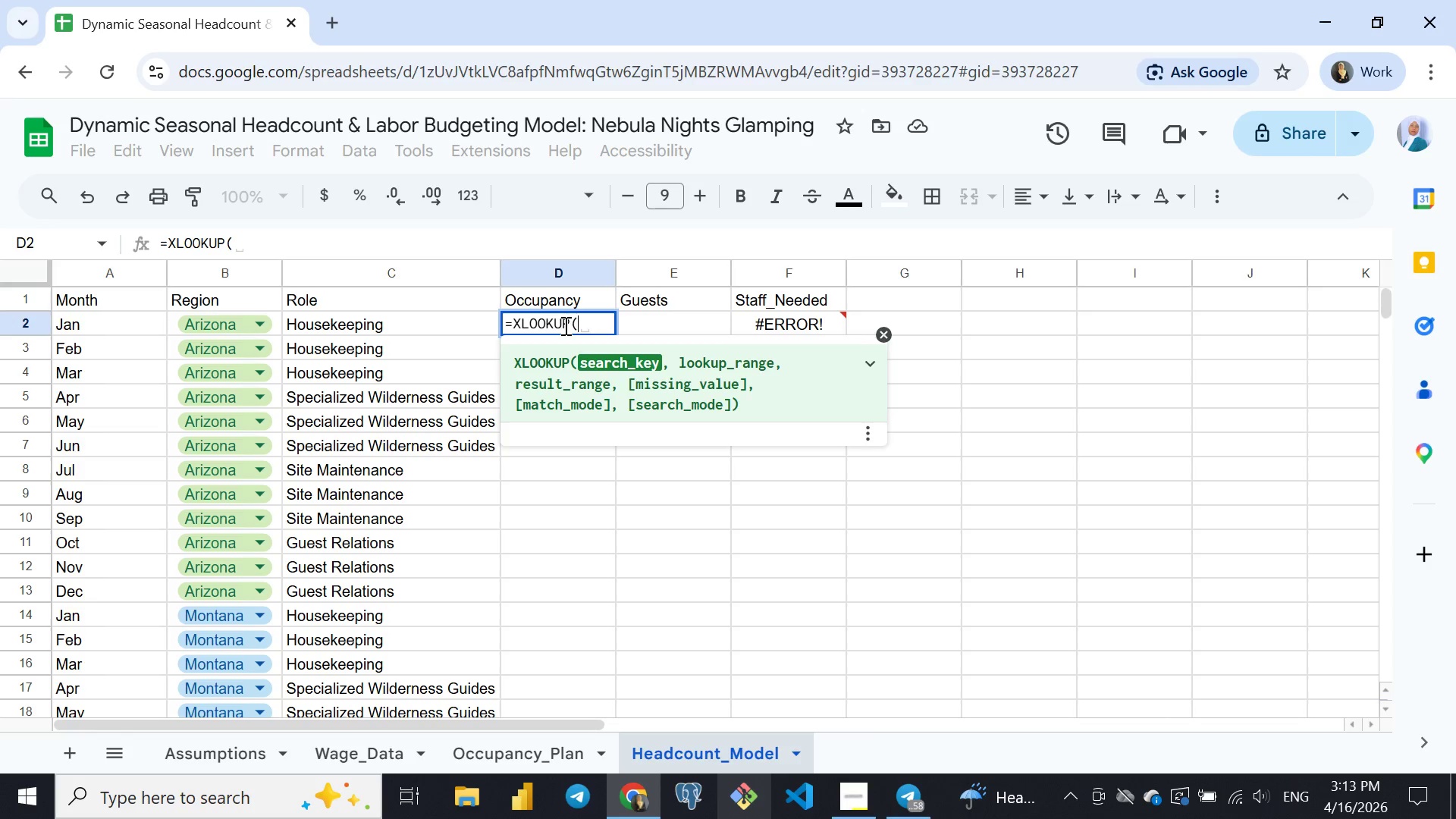 
key(Enter)
 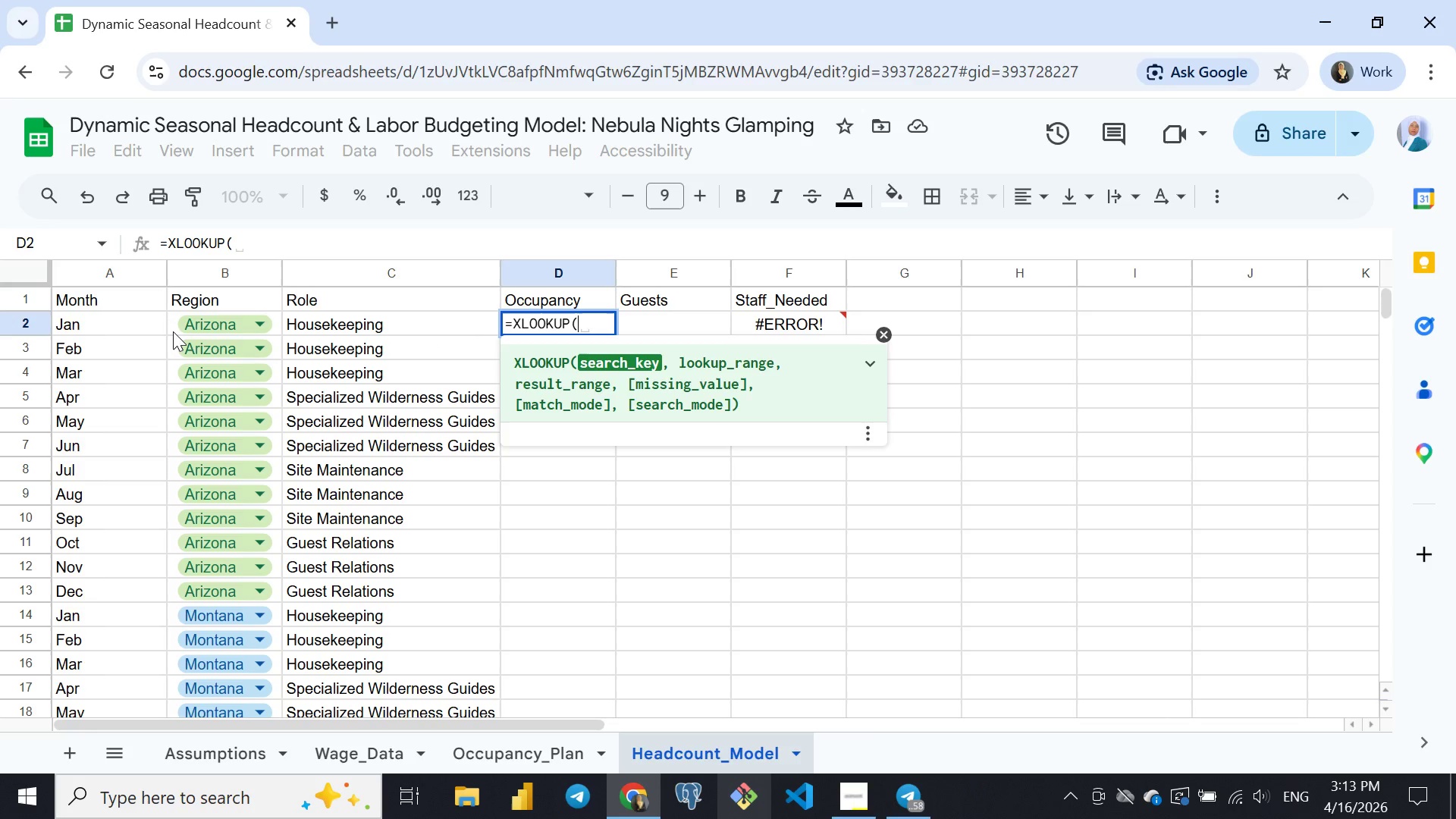 
wait(8.56)
 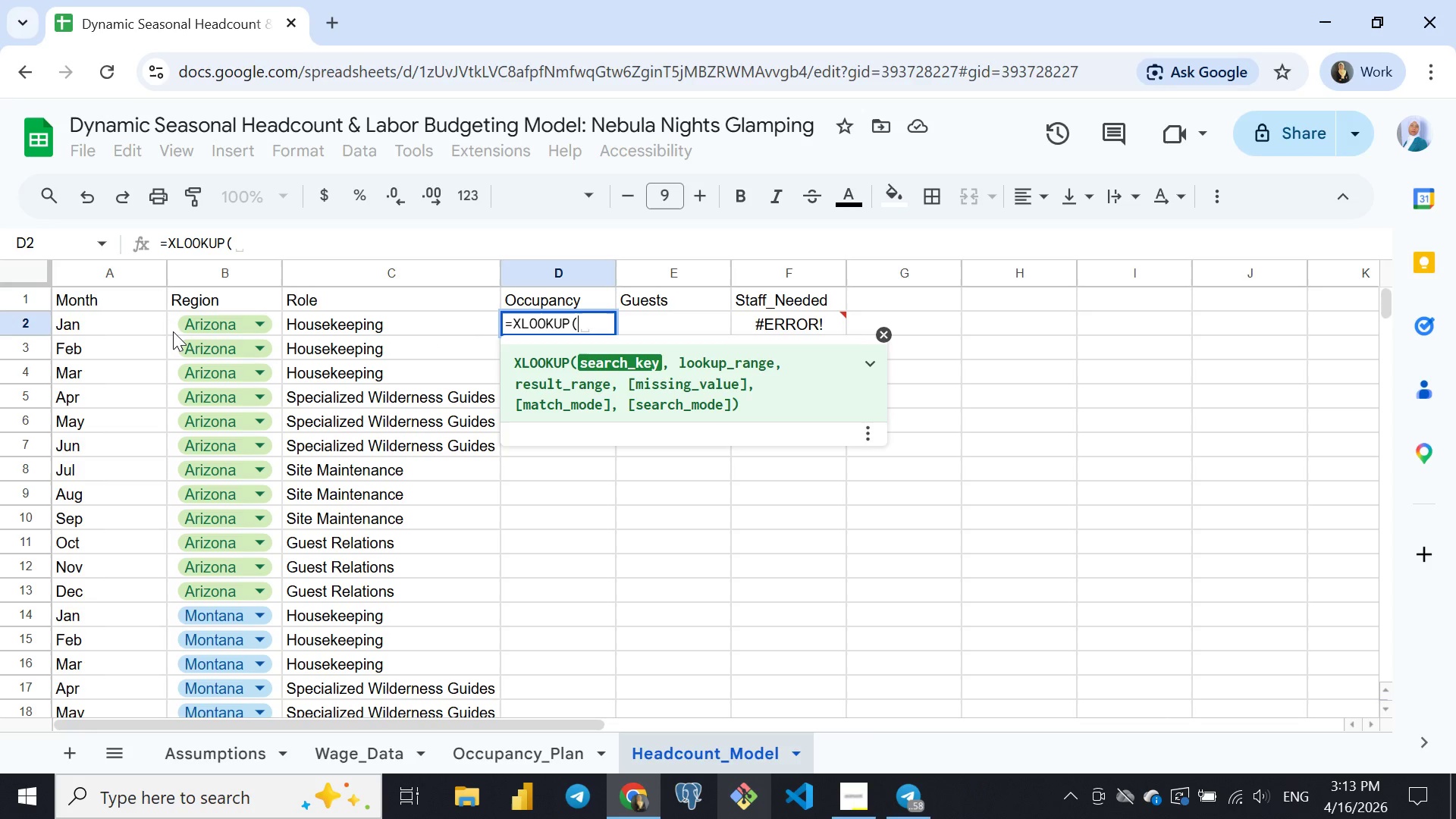 
left_click([108, 328])
 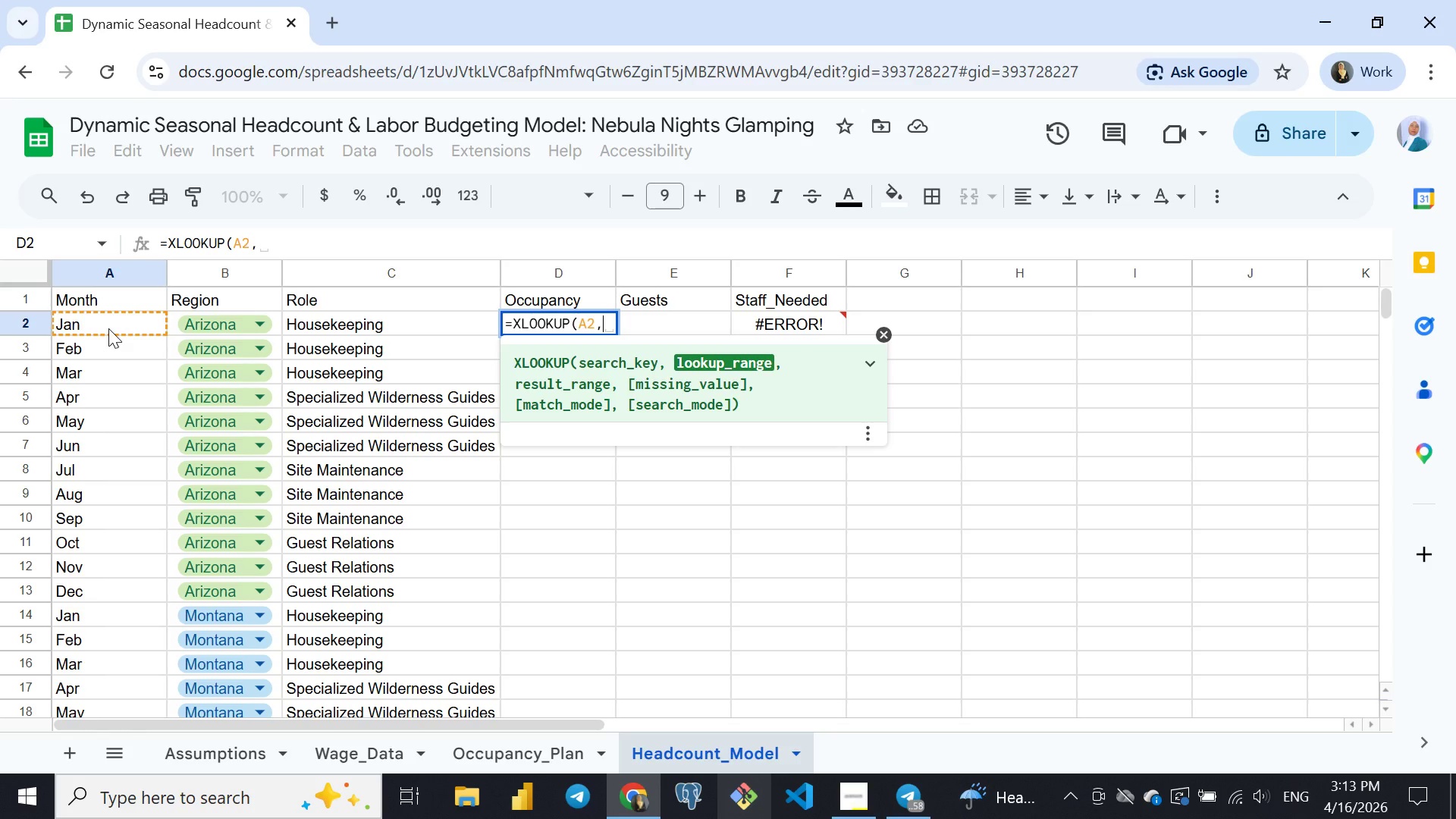 
key(Comma)
 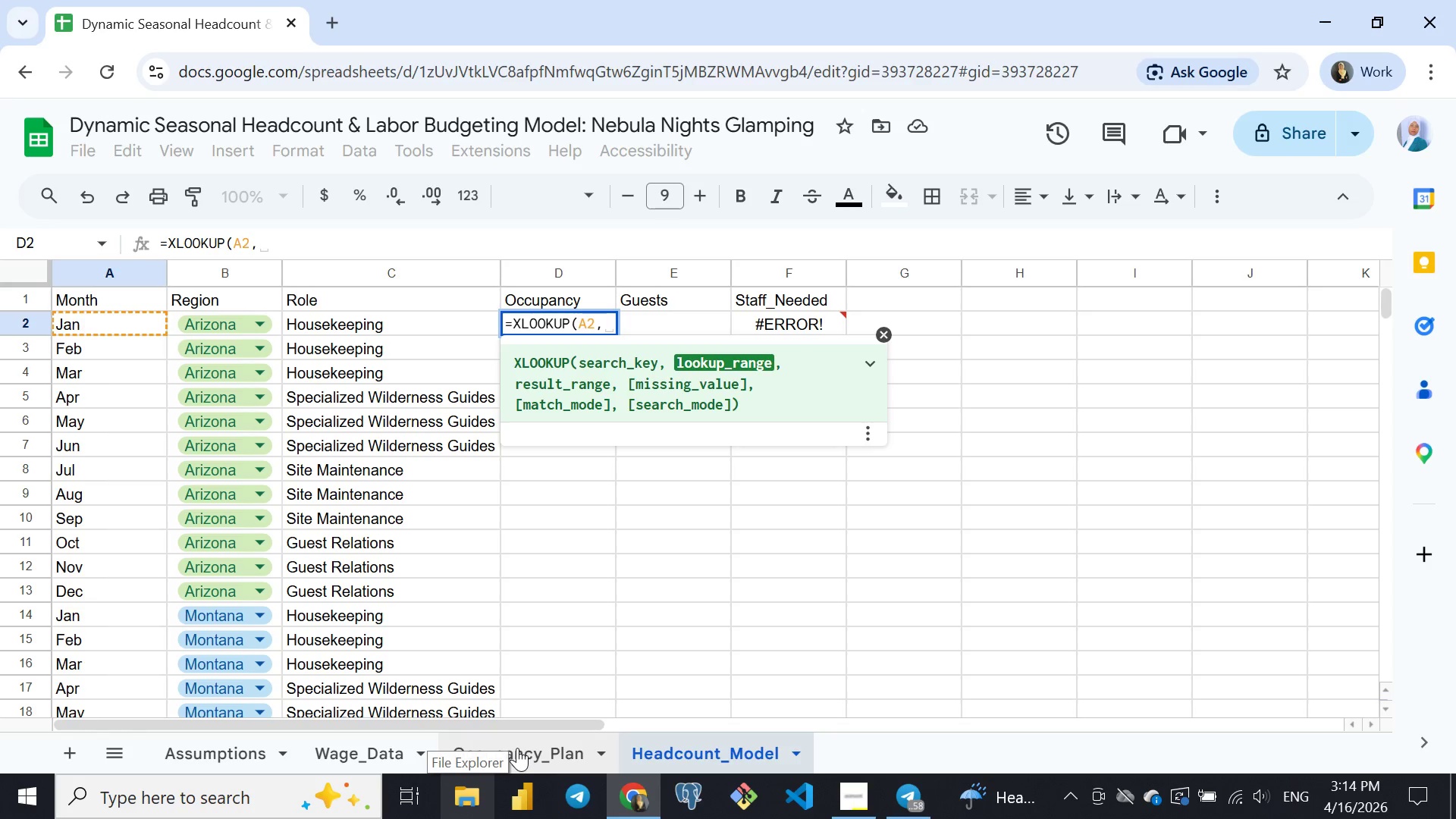 
wait(6.34)
 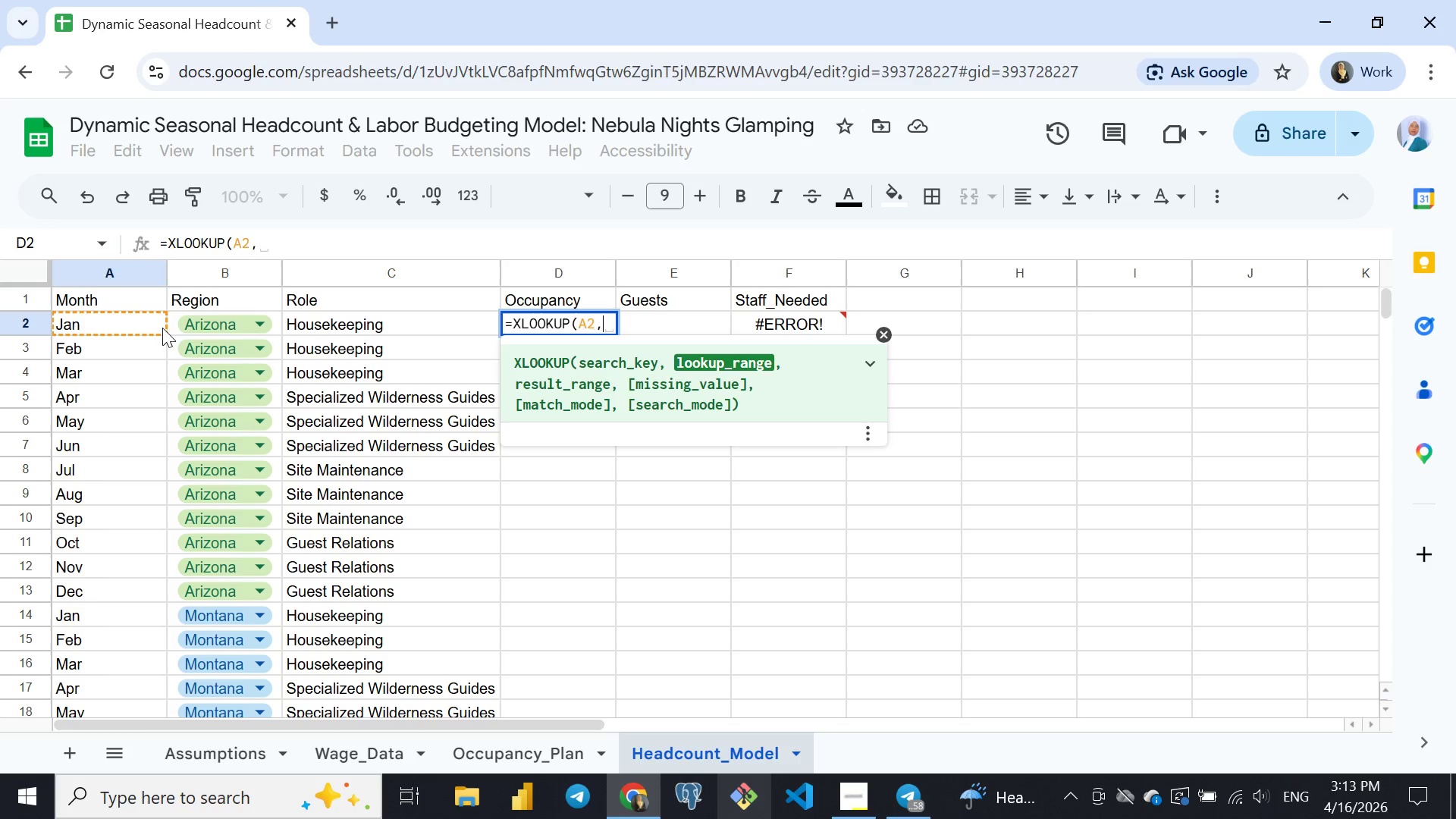 
left_click([521, 750])
 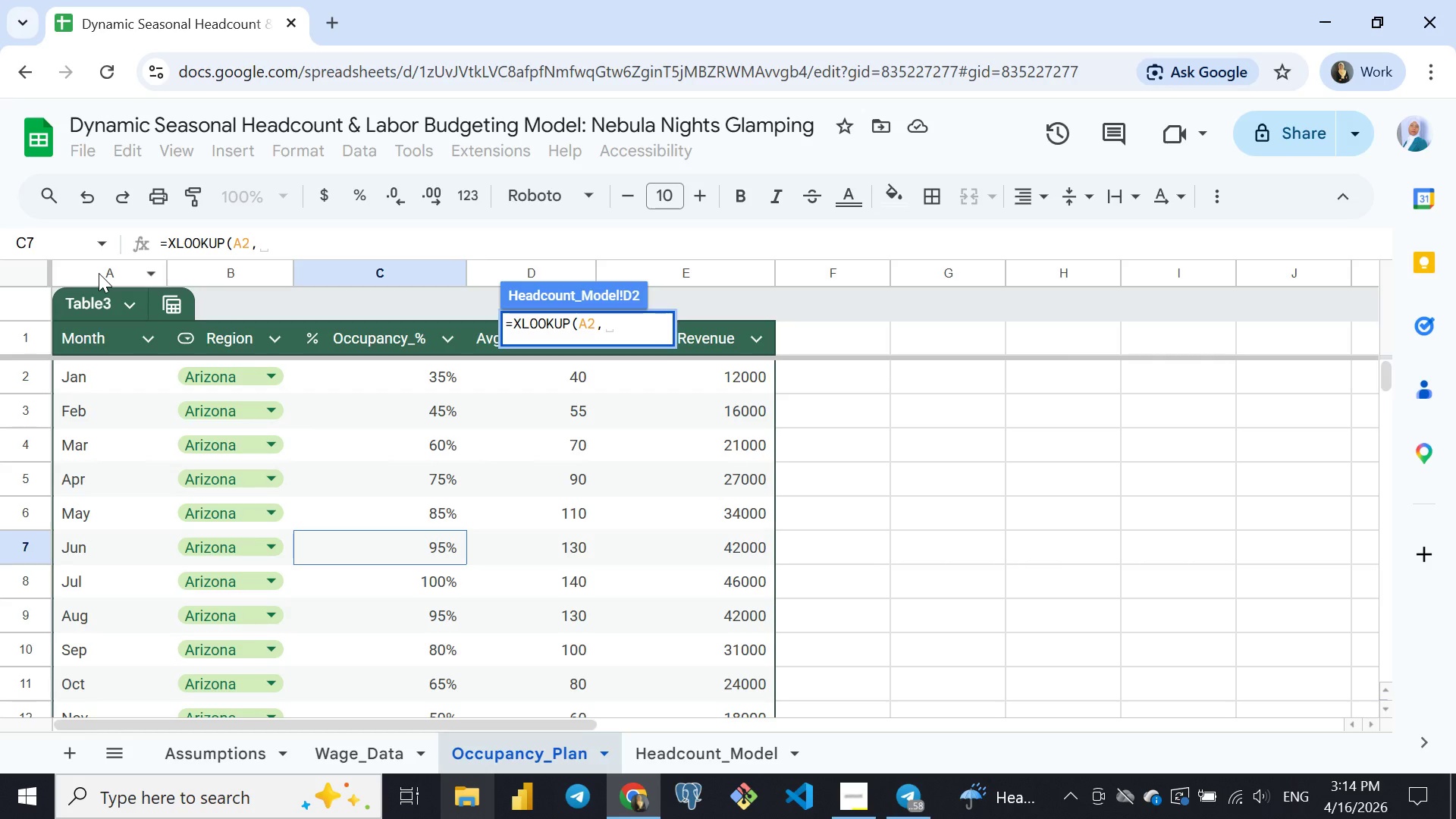 
wait(7.61)
 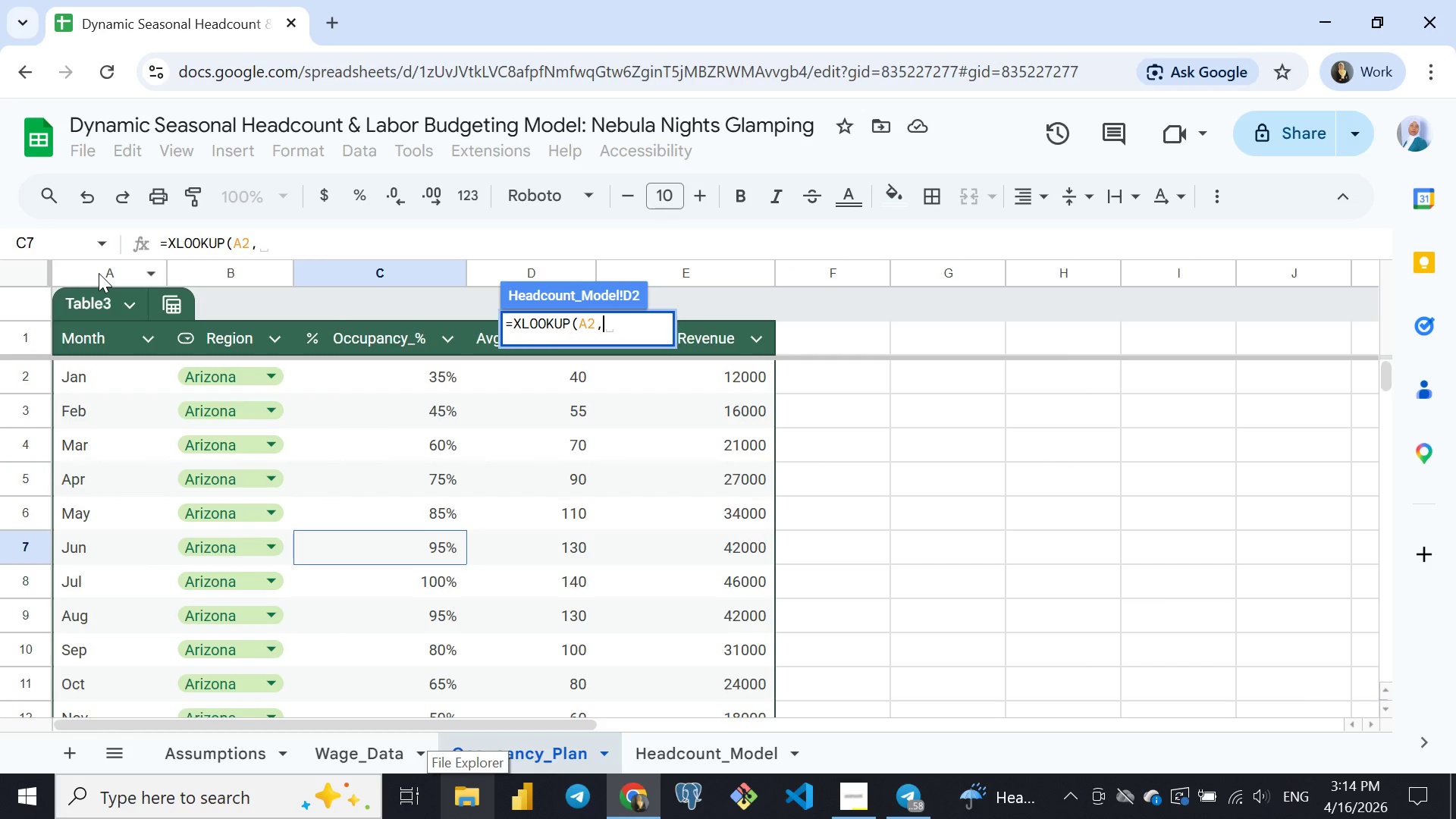 
left_click([99, 273])
 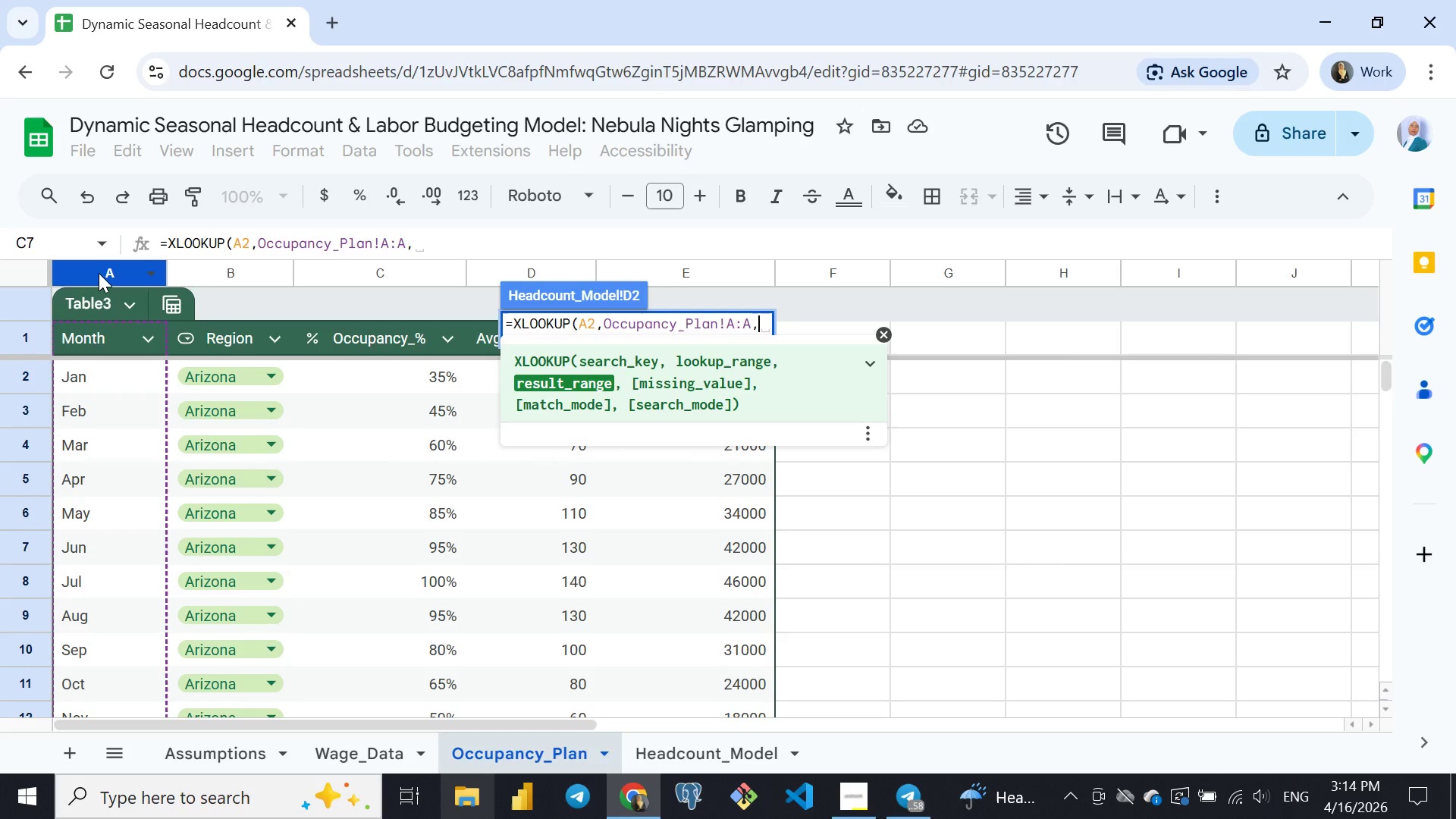 
key(Comma)
 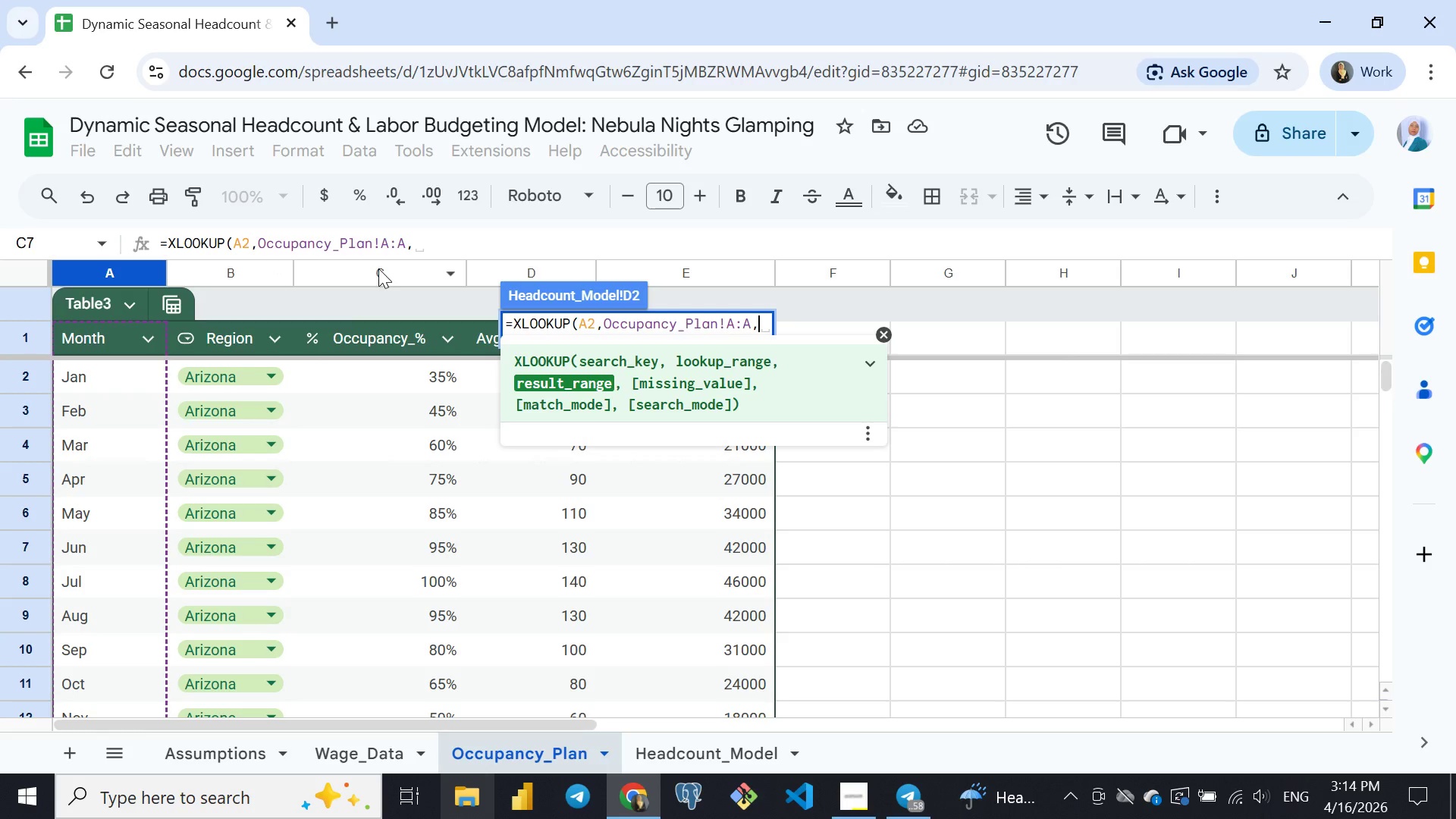 
left_click([378, 268])
 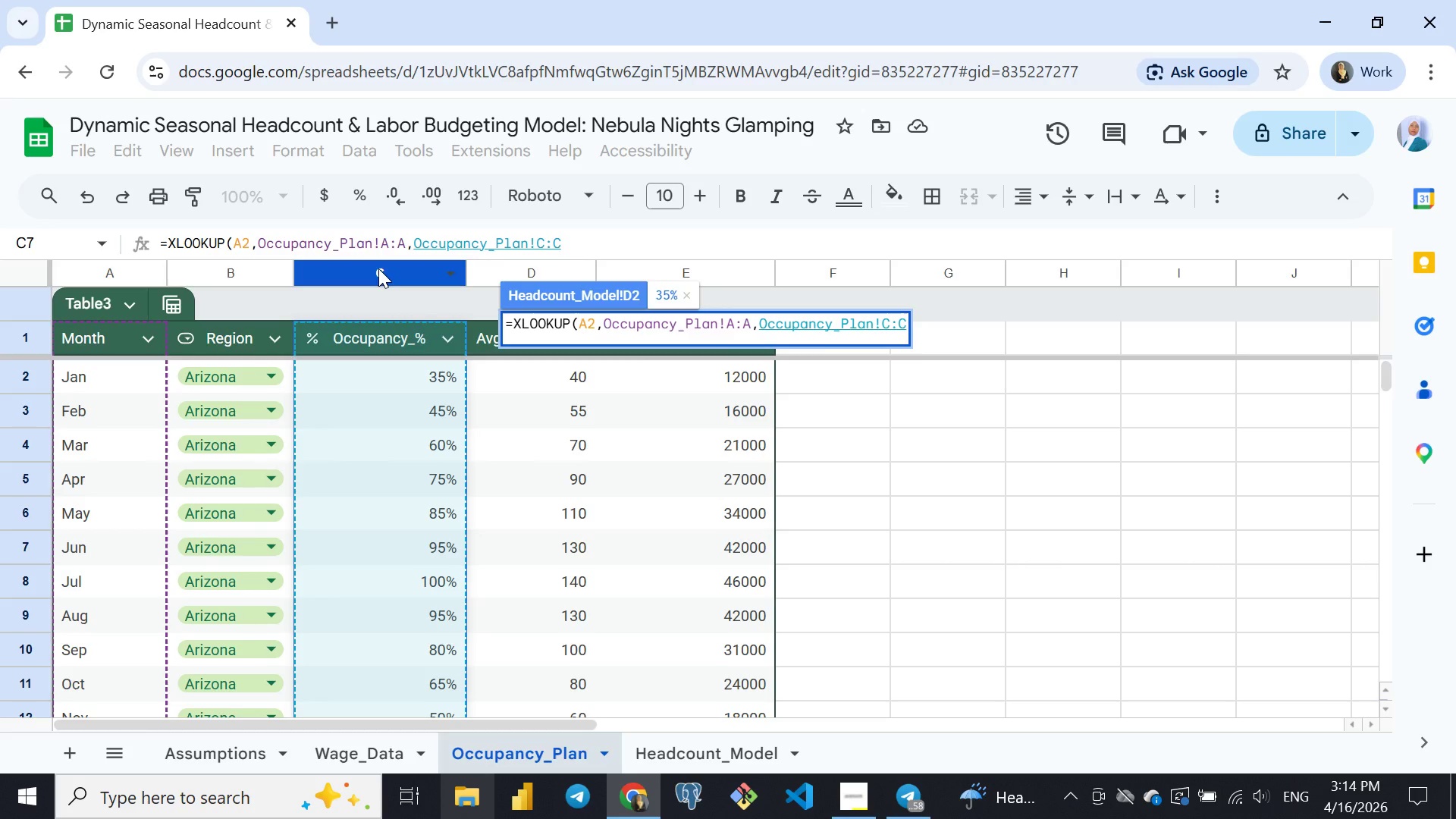 
wait(8.42)
 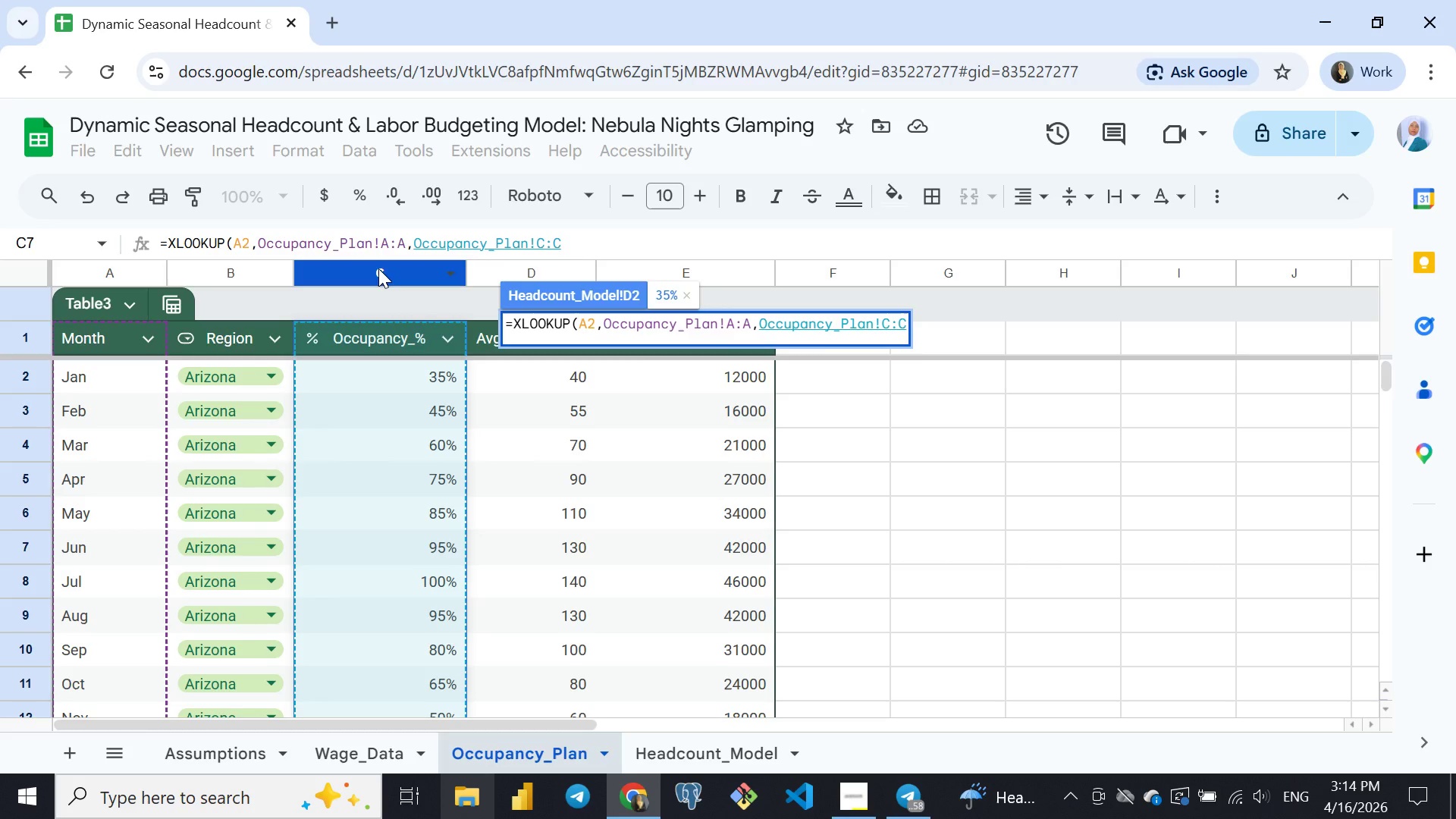 
key(Enter)
 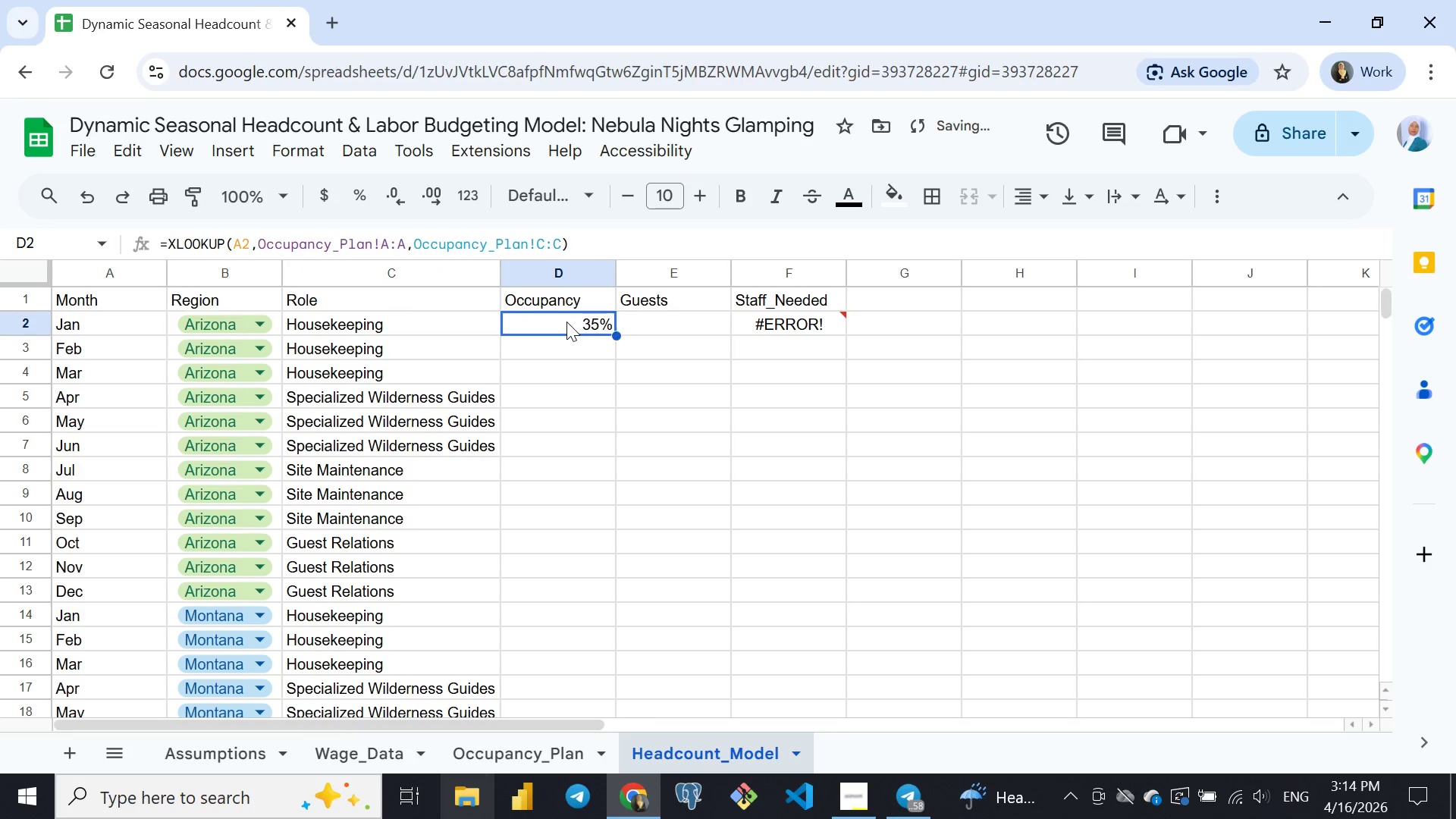 
left_click([566, 322])
 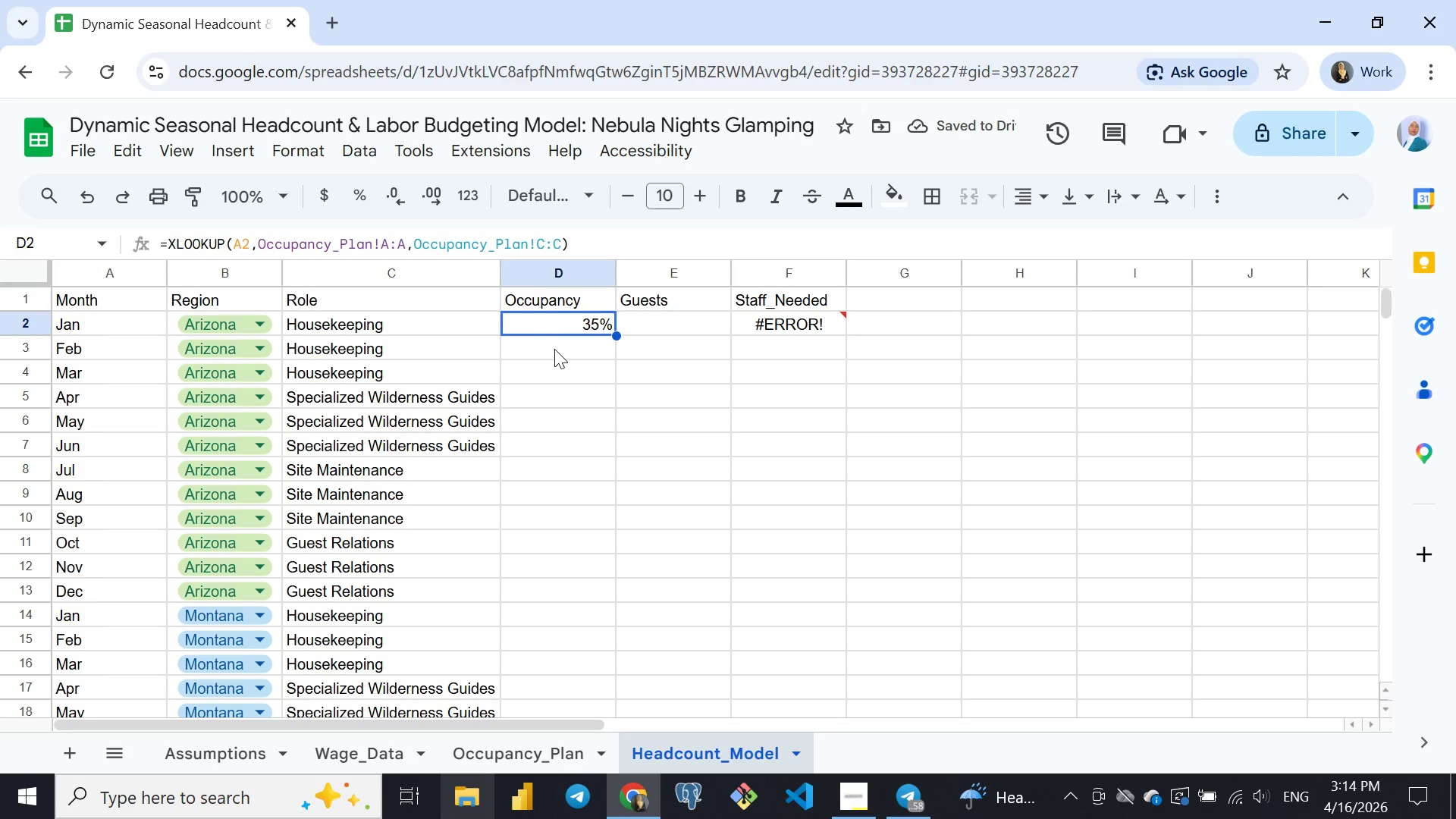 
left_click([554, 348])
 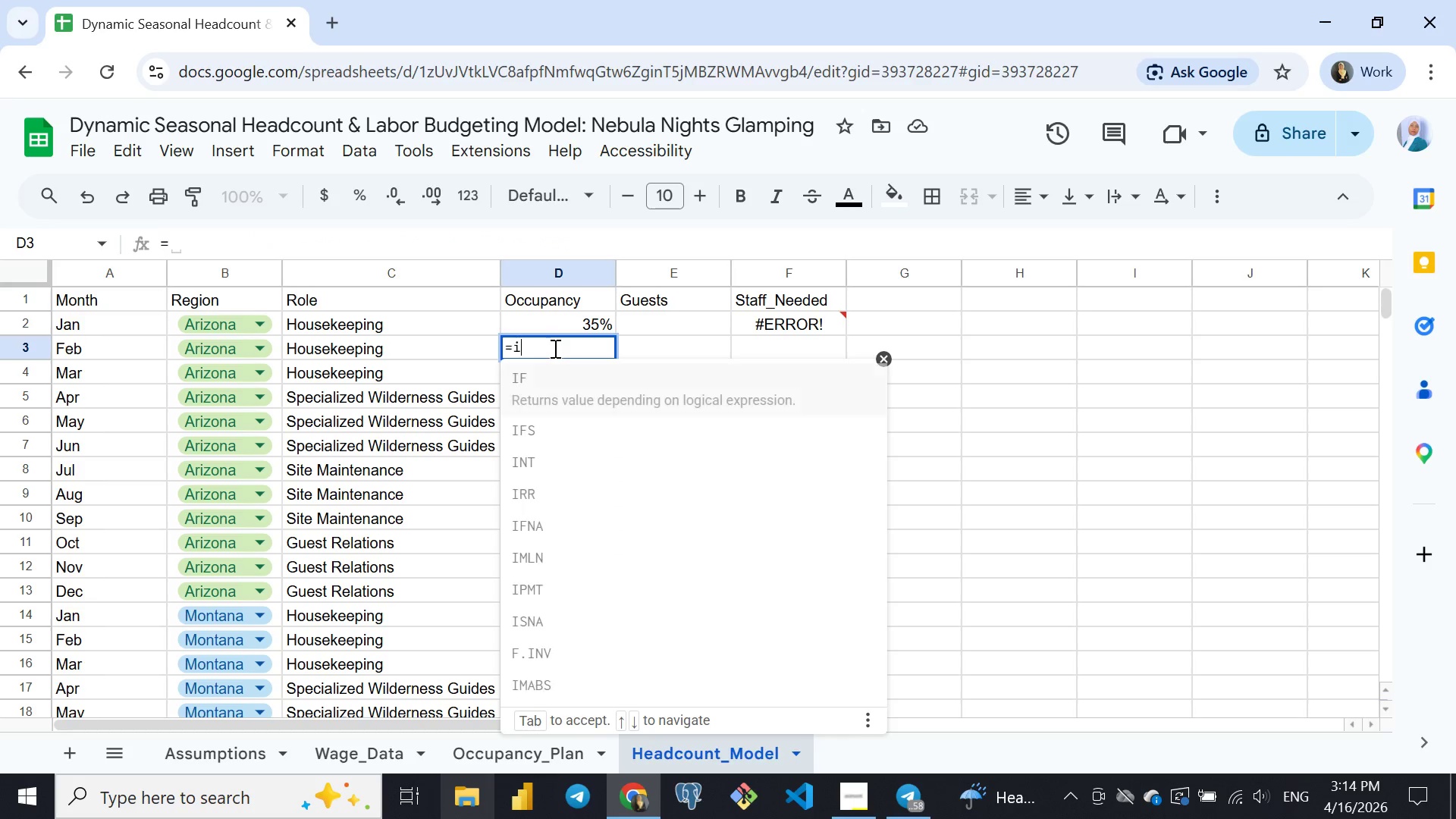 
type(=ind)
 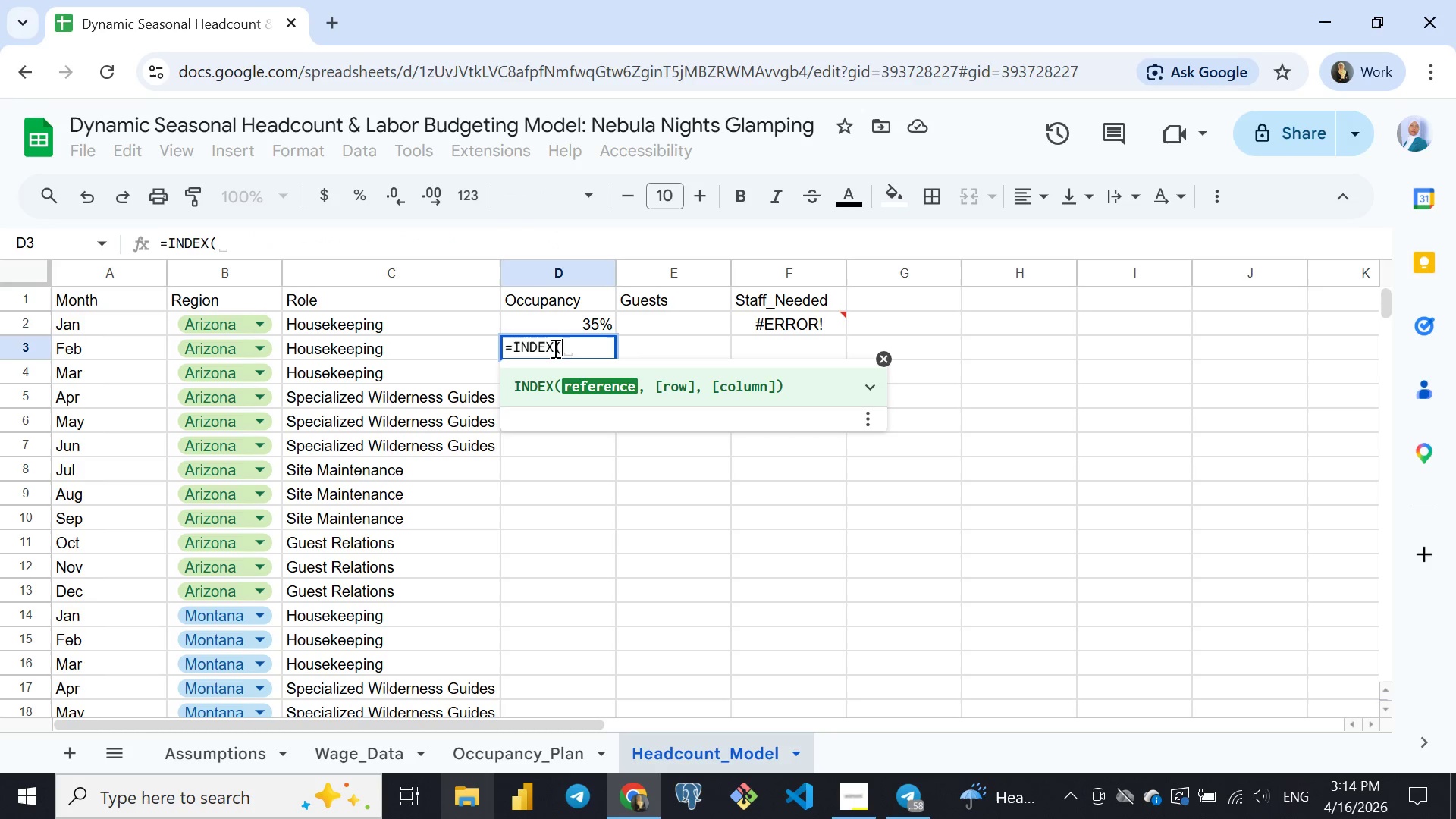 
key(Enter)
 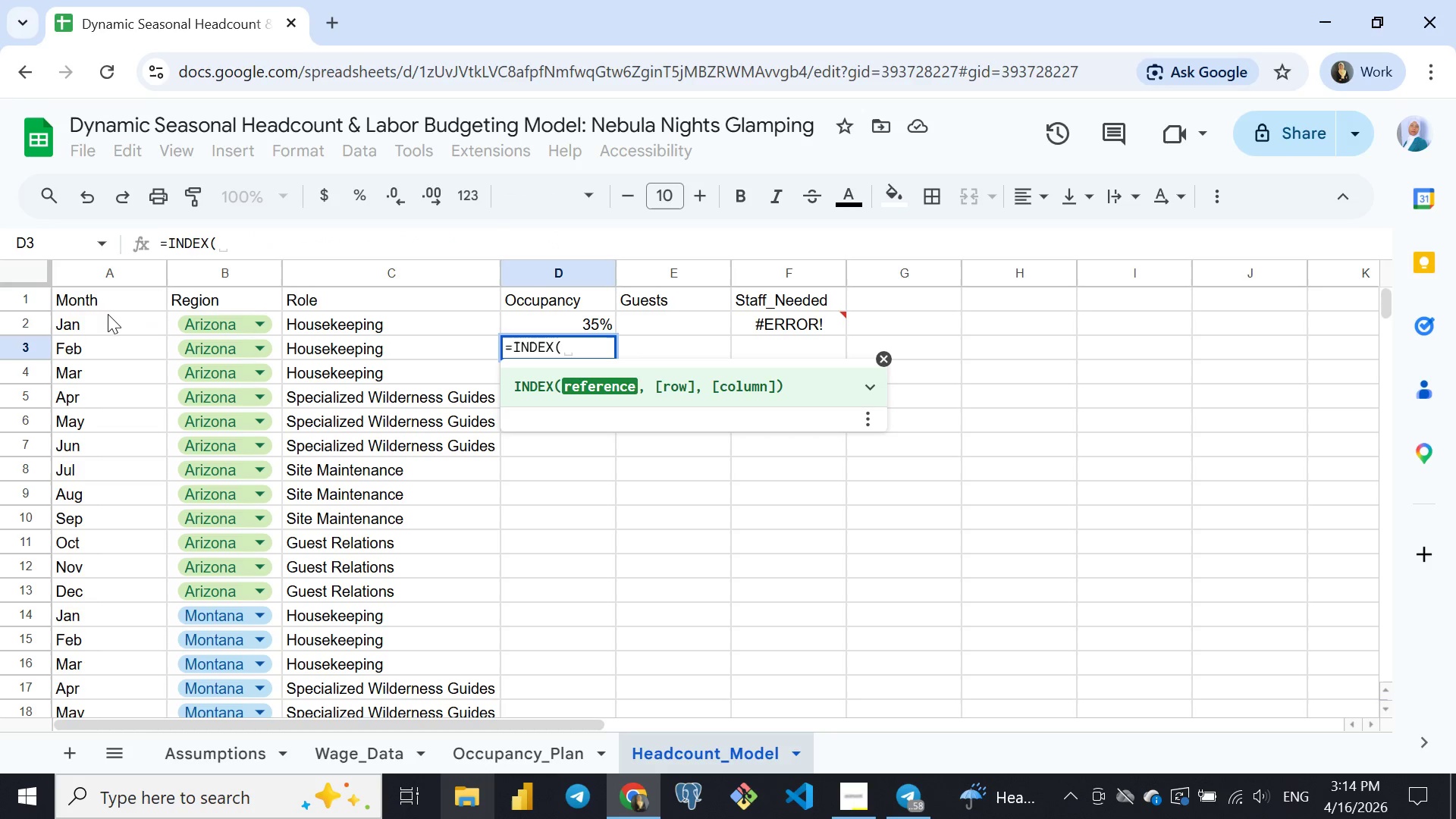 
wait(7.23)
 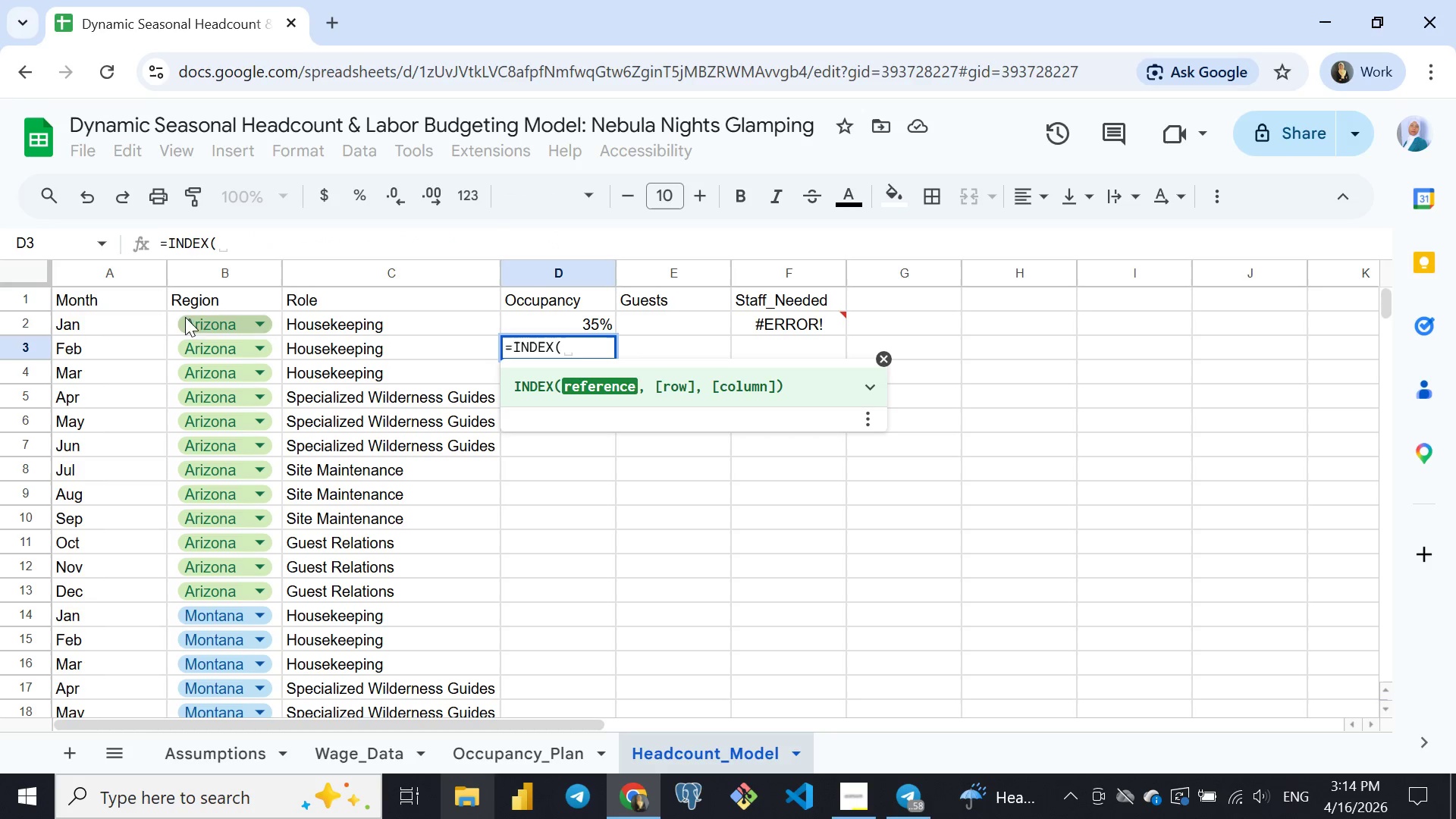 
left_click([92, 346])
 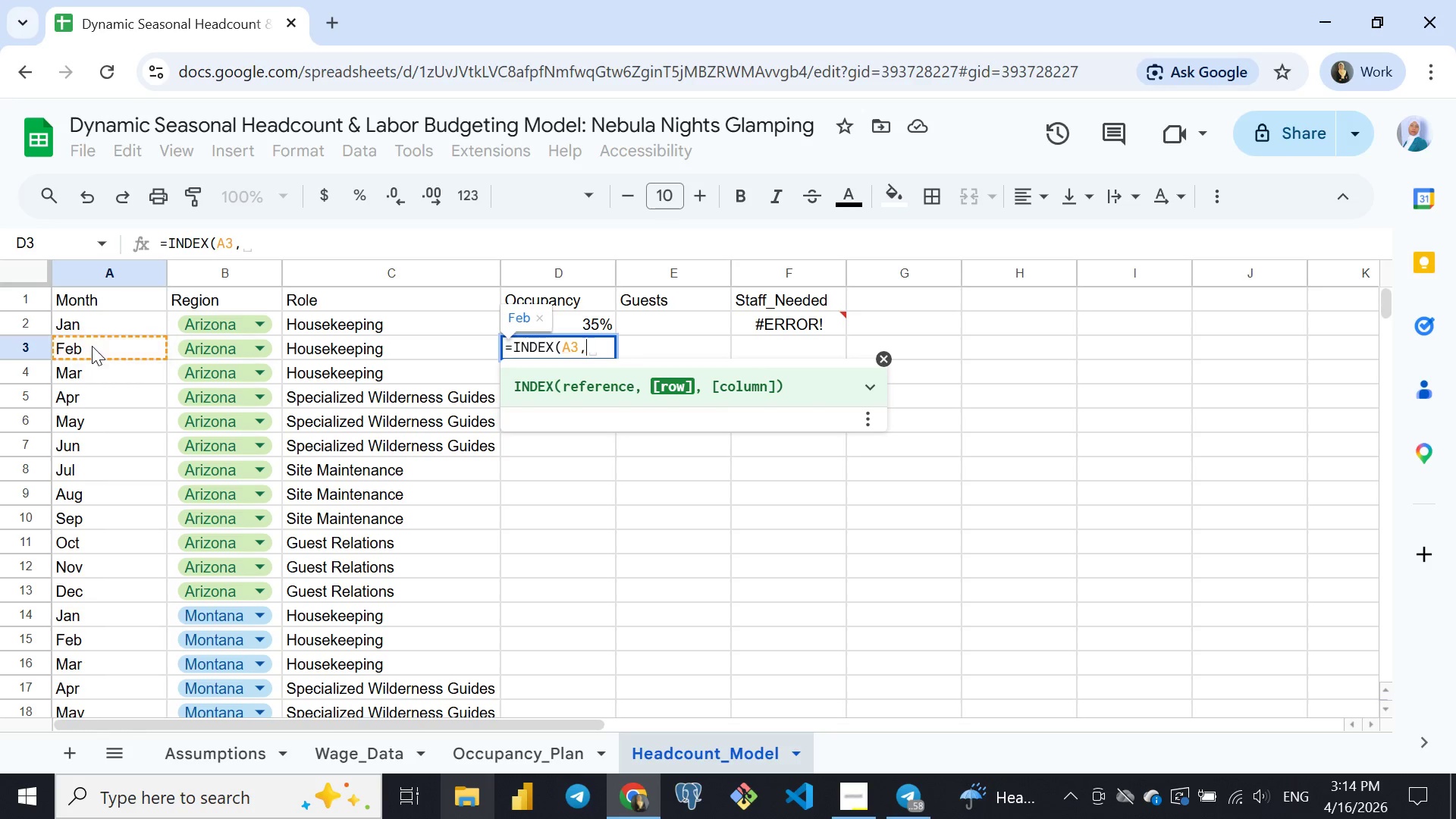 
key(Comma)
 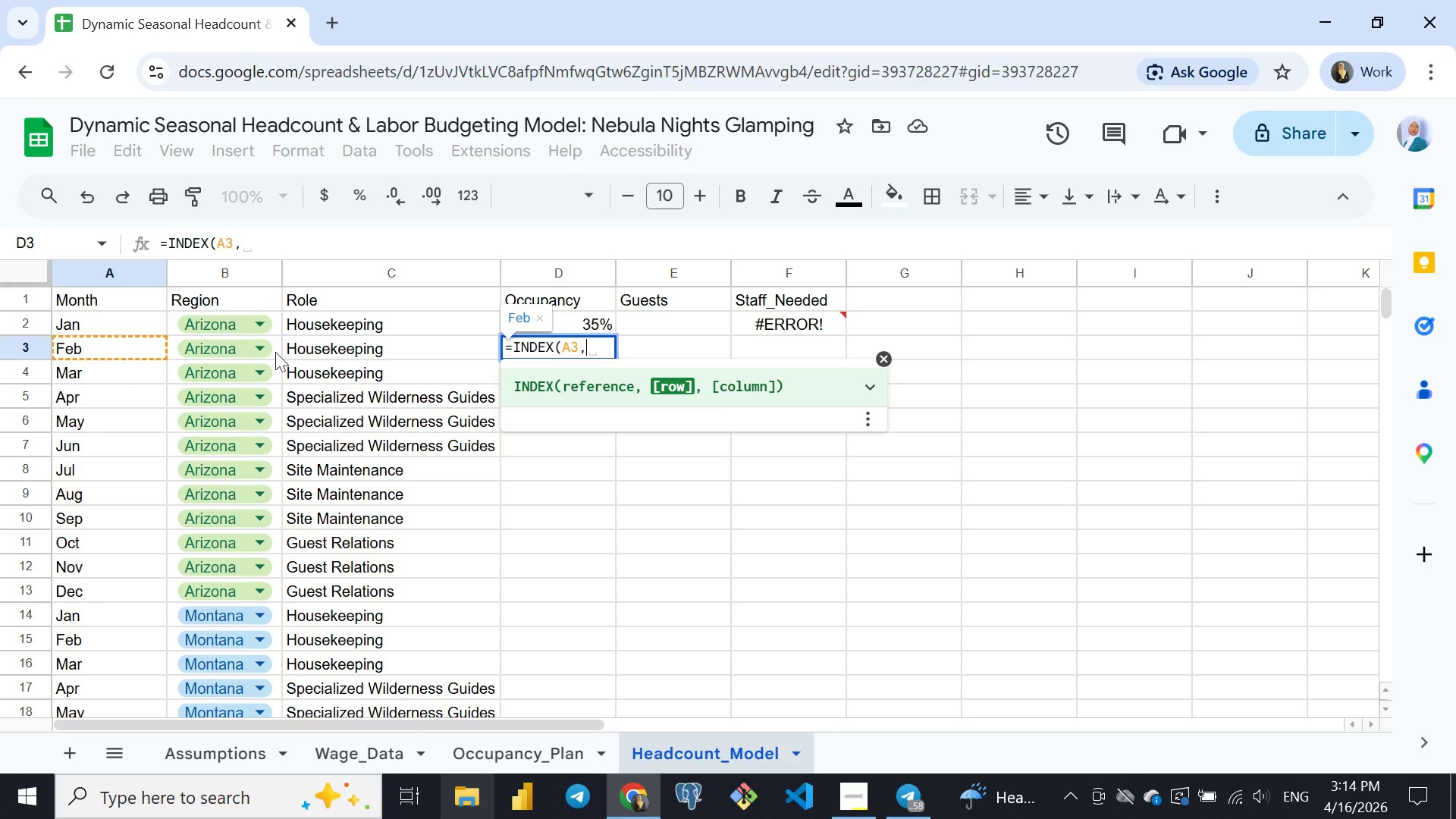 
mouse_move([296, 351])
 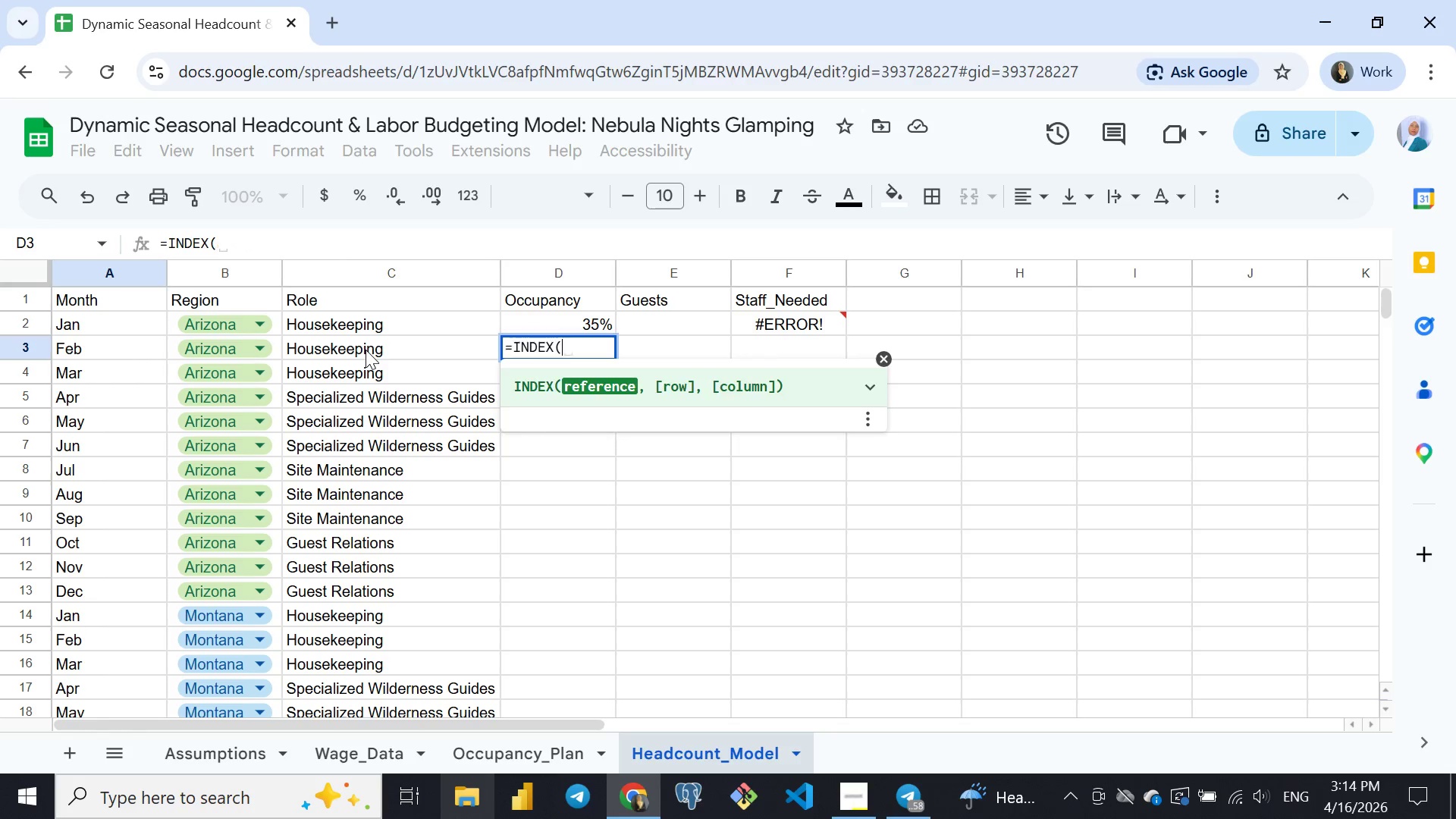 
key(Backspace)
 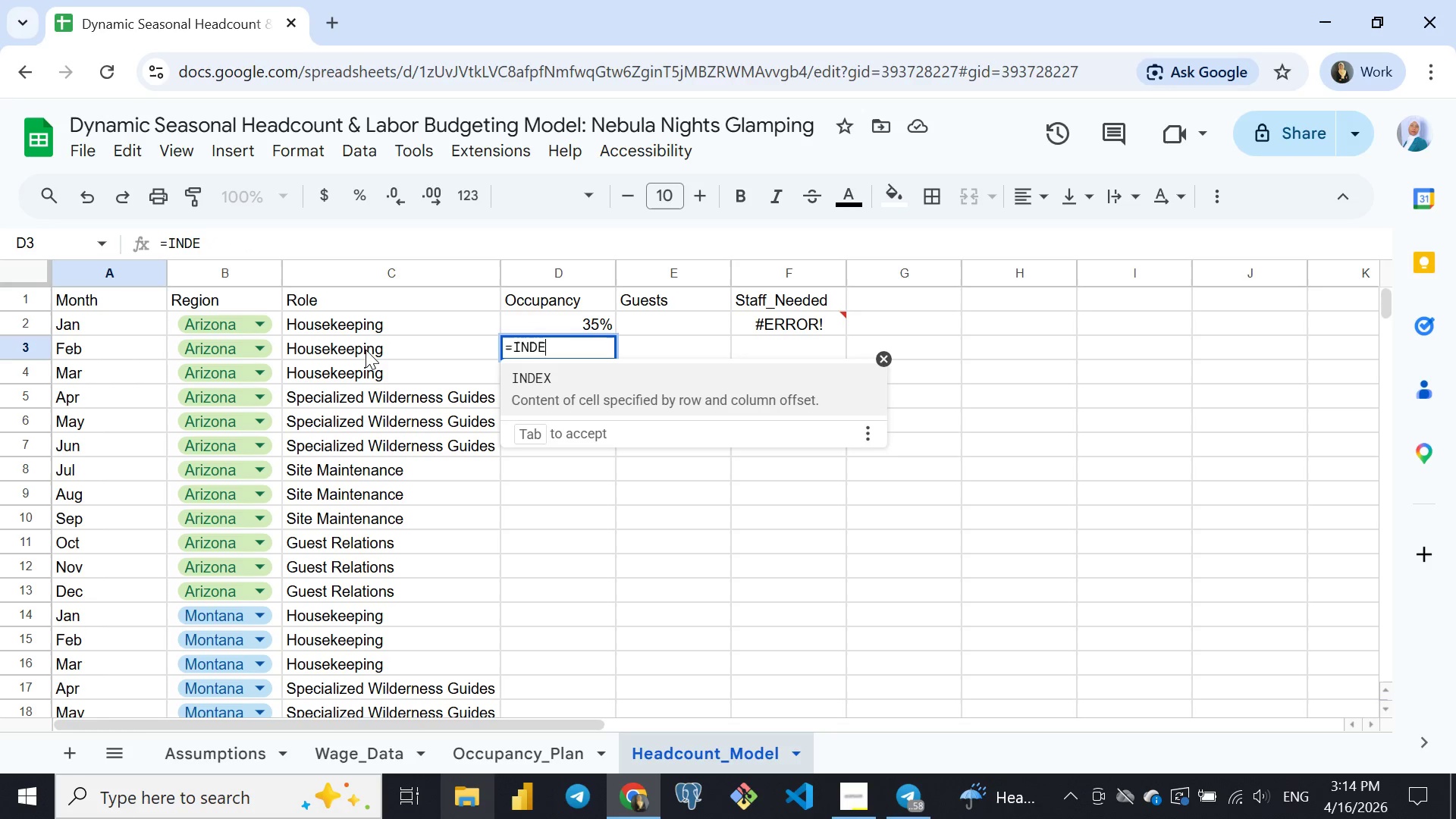 
key(Backspace)
 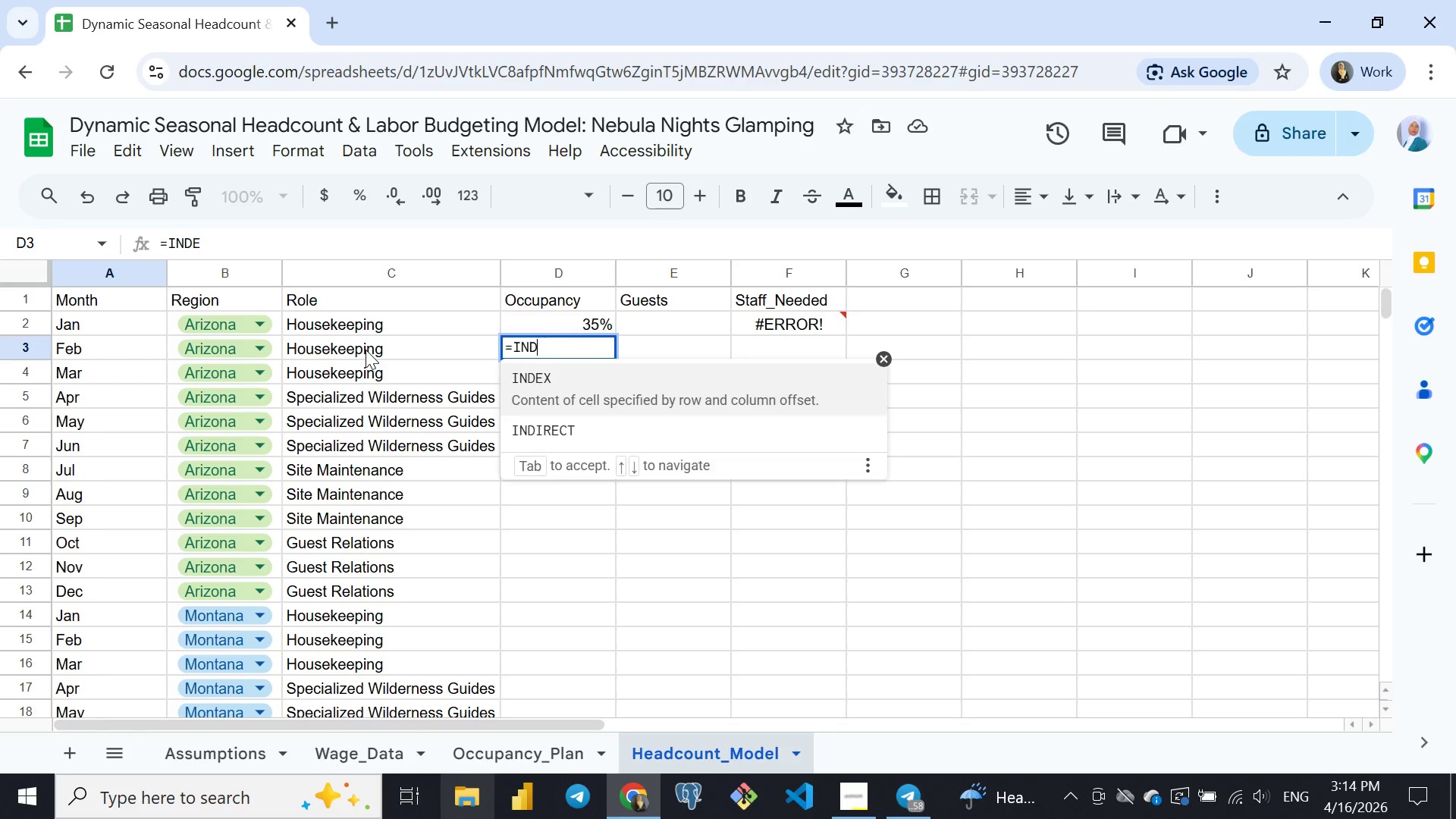 
key(Backspace)
 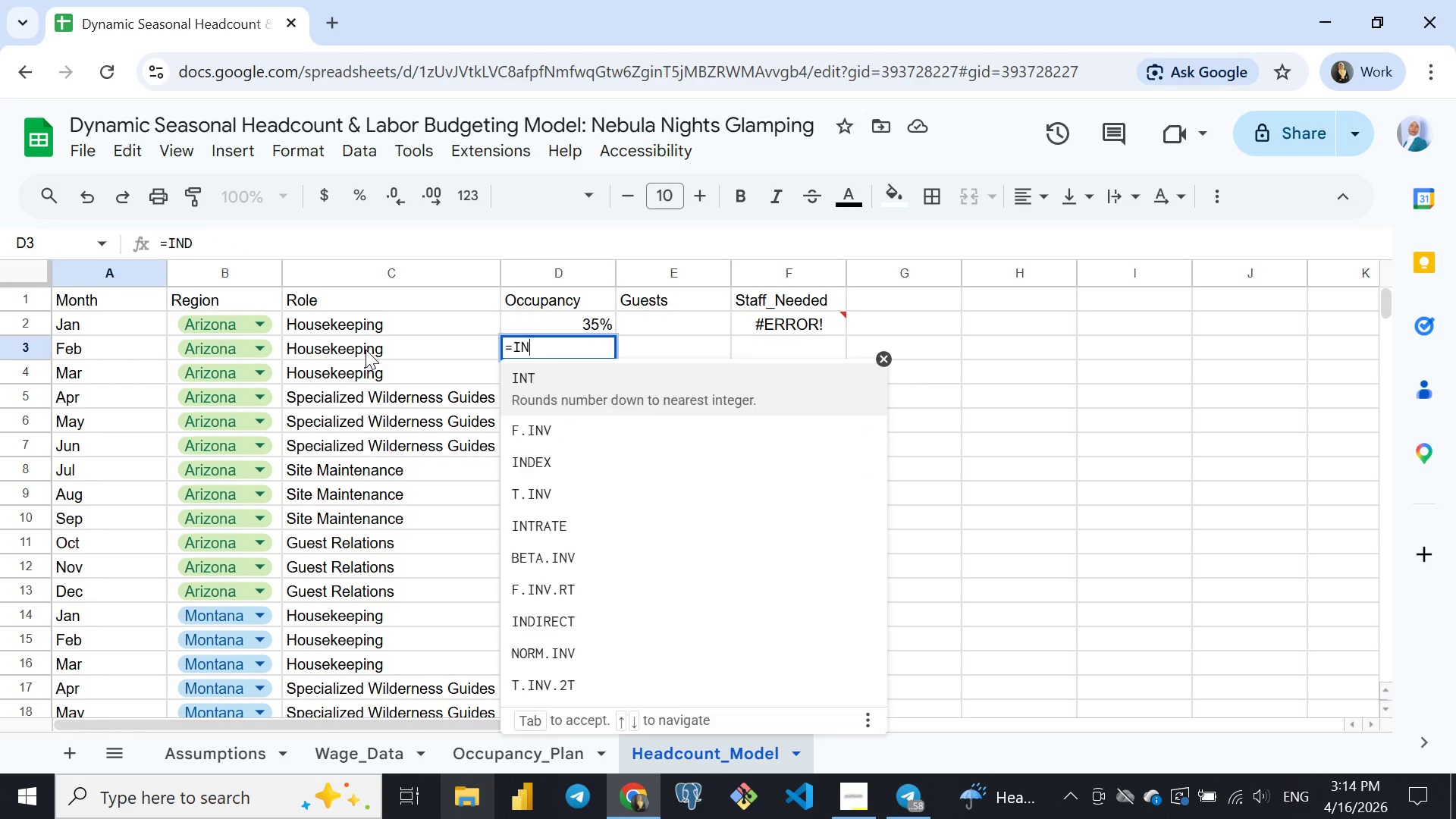 
key(Backspace)
 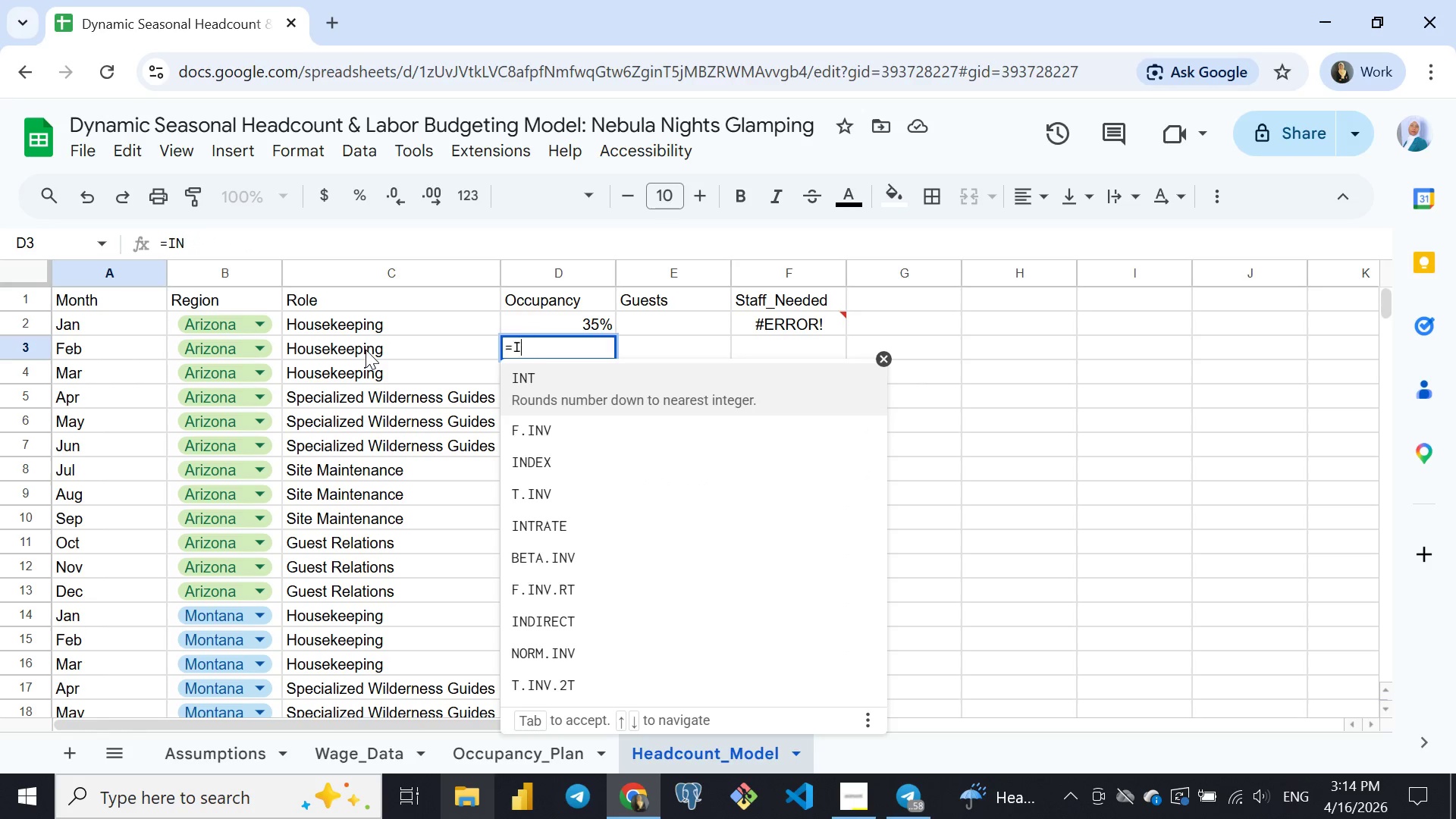 
key(Backspace)
 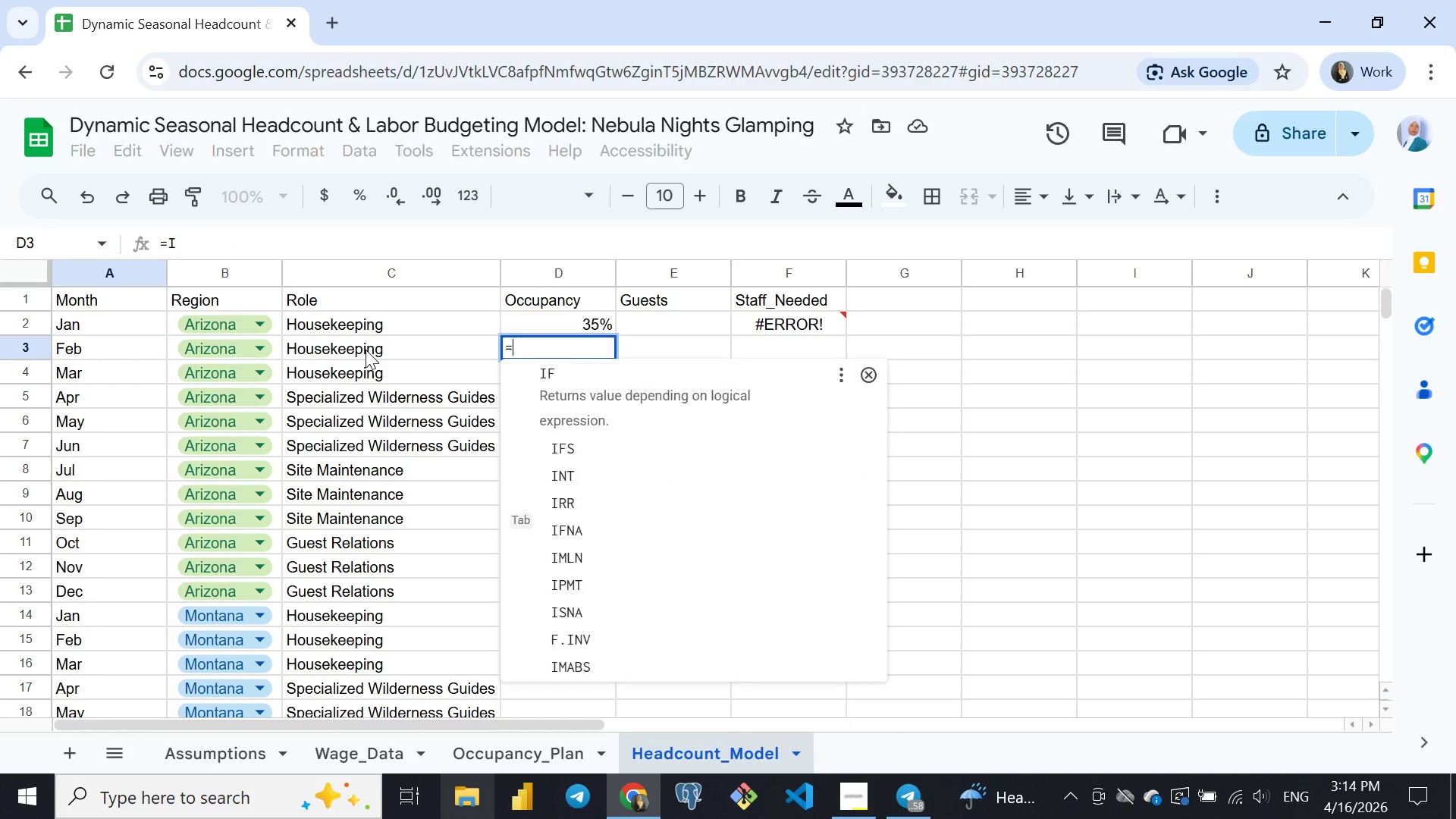 
key(Backspace)
 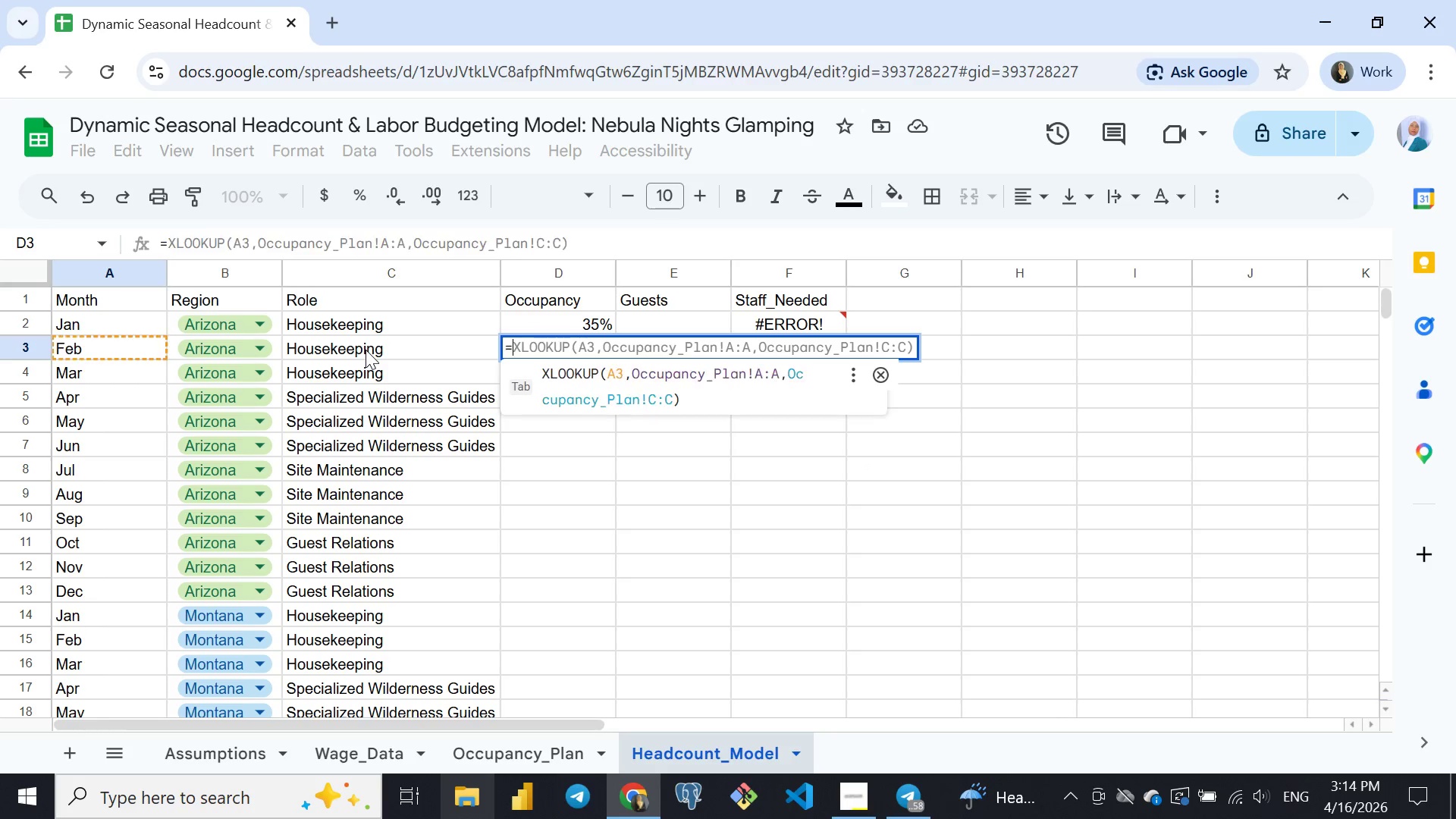 
key(Backspace)
 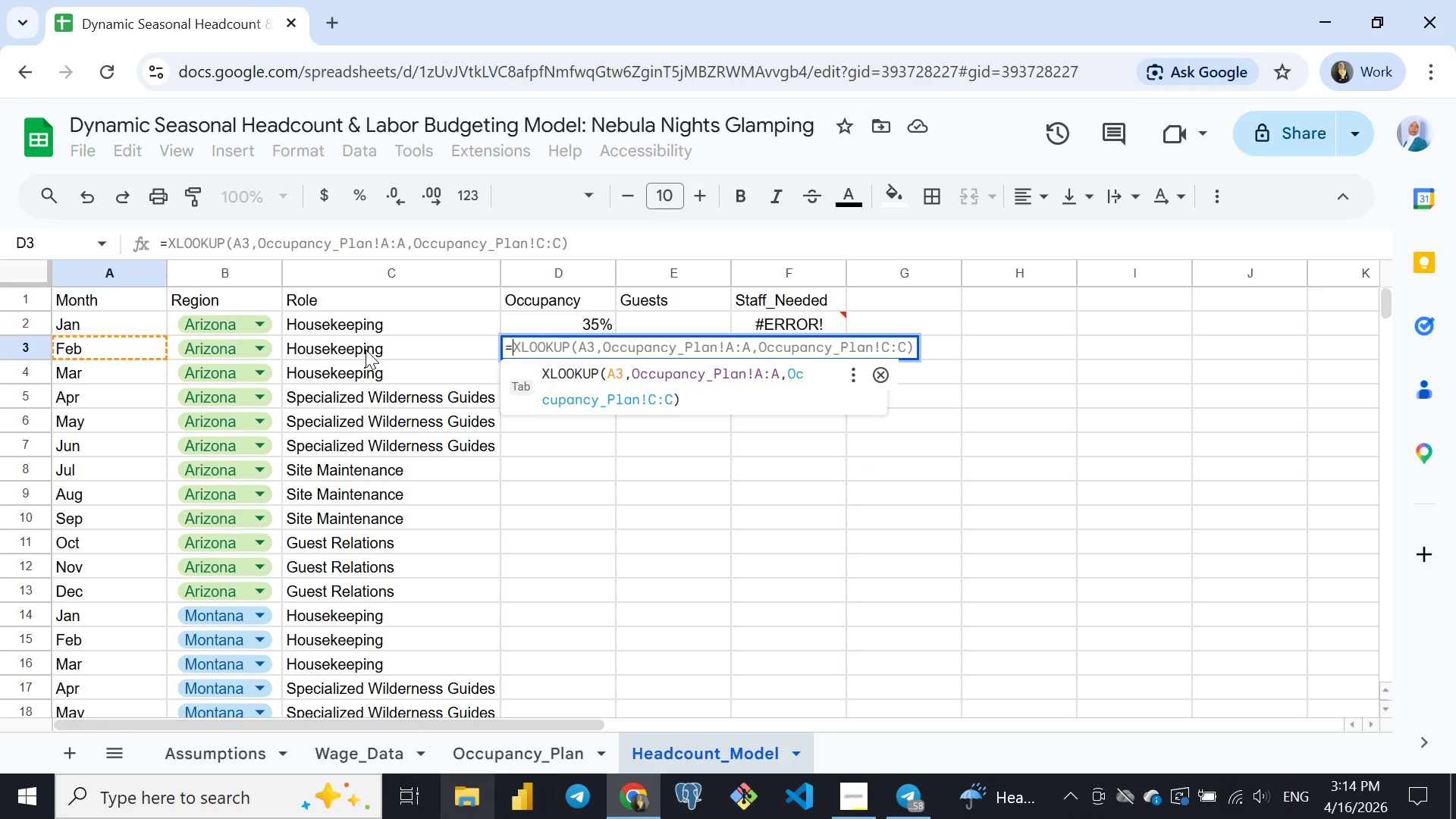 
key(Backspace)
 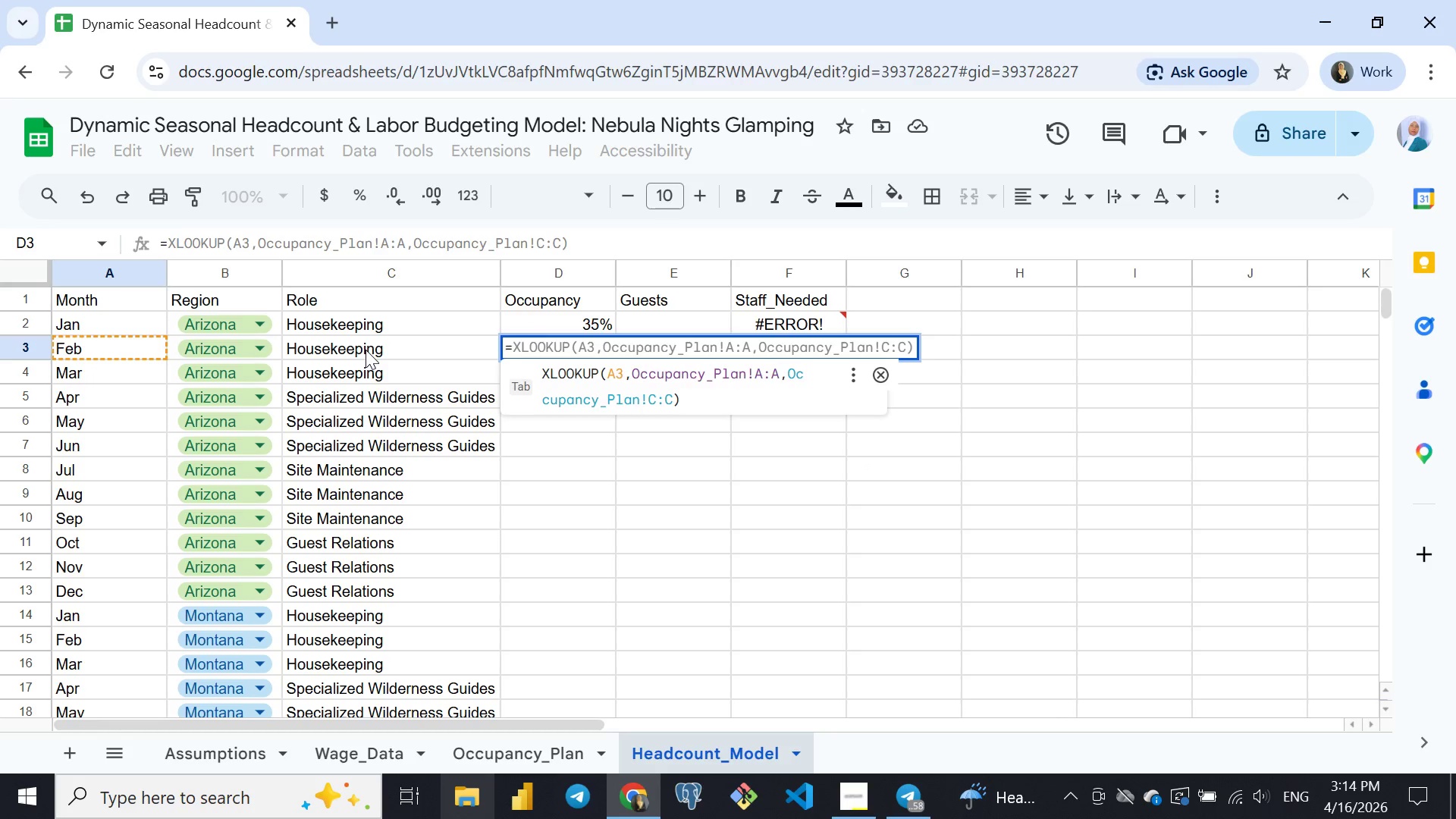 
key(Backspace)
 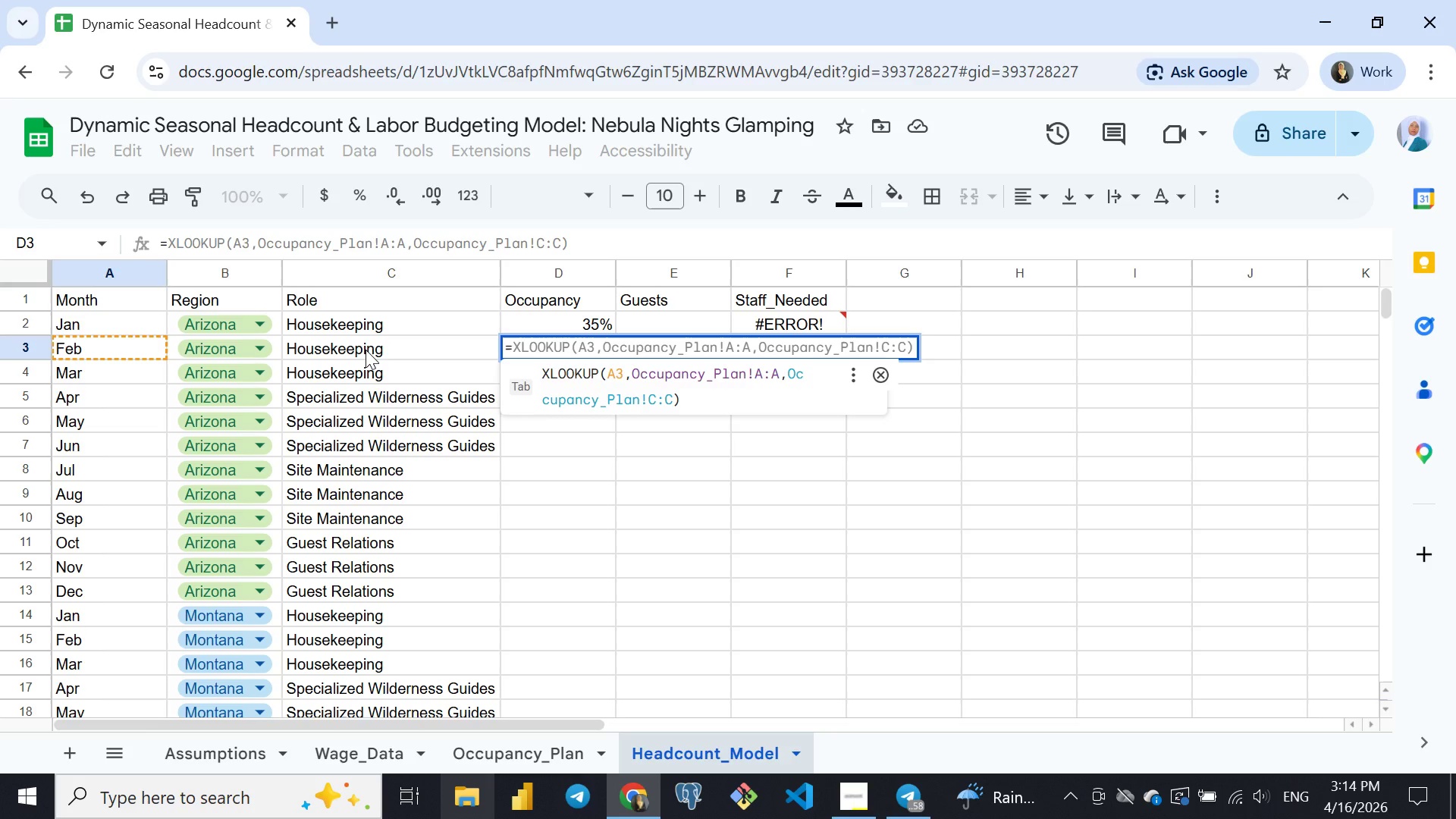 
wait(16.64)
 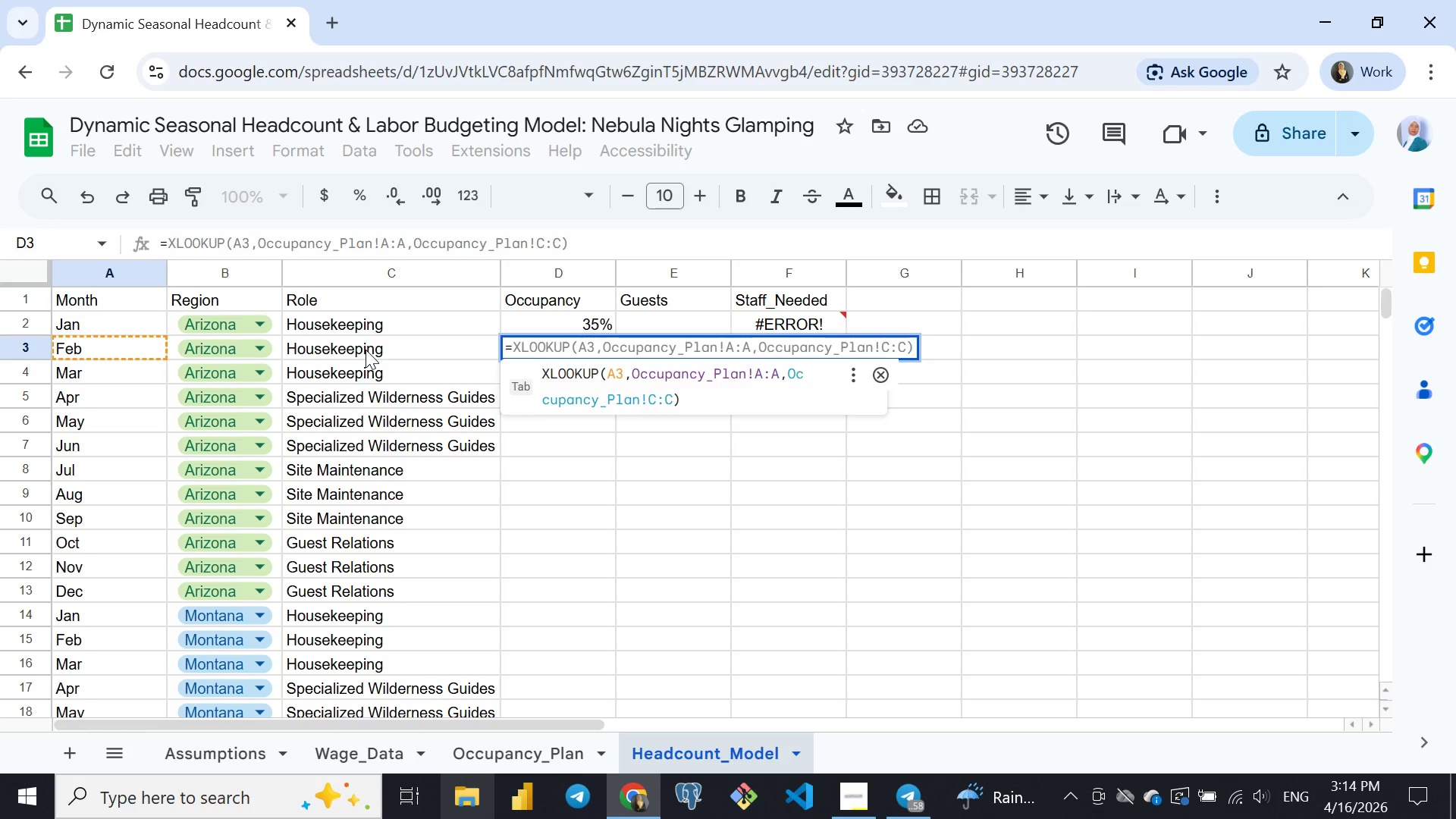 
key(Control+A)
 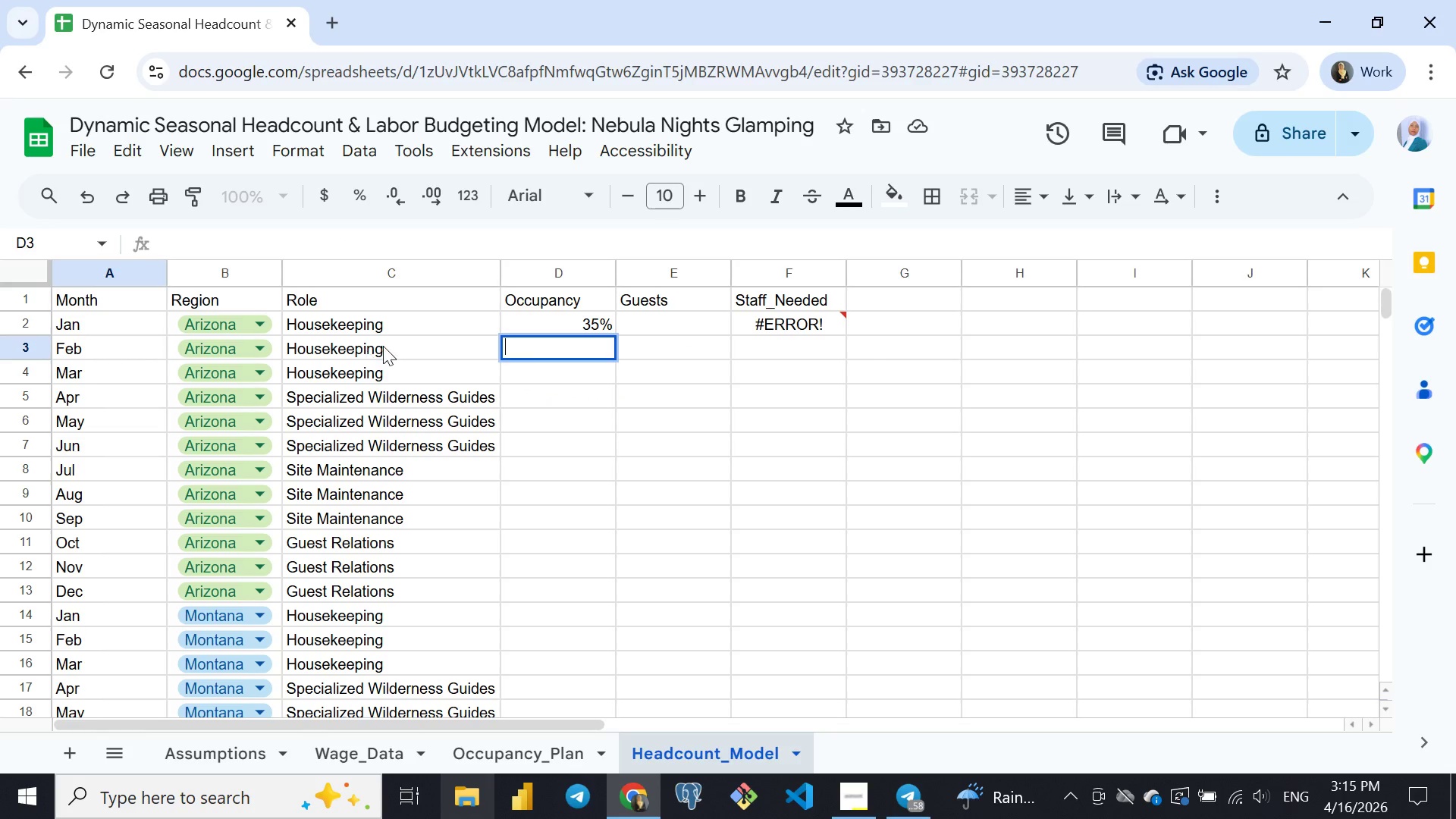 
key(Backspace)
 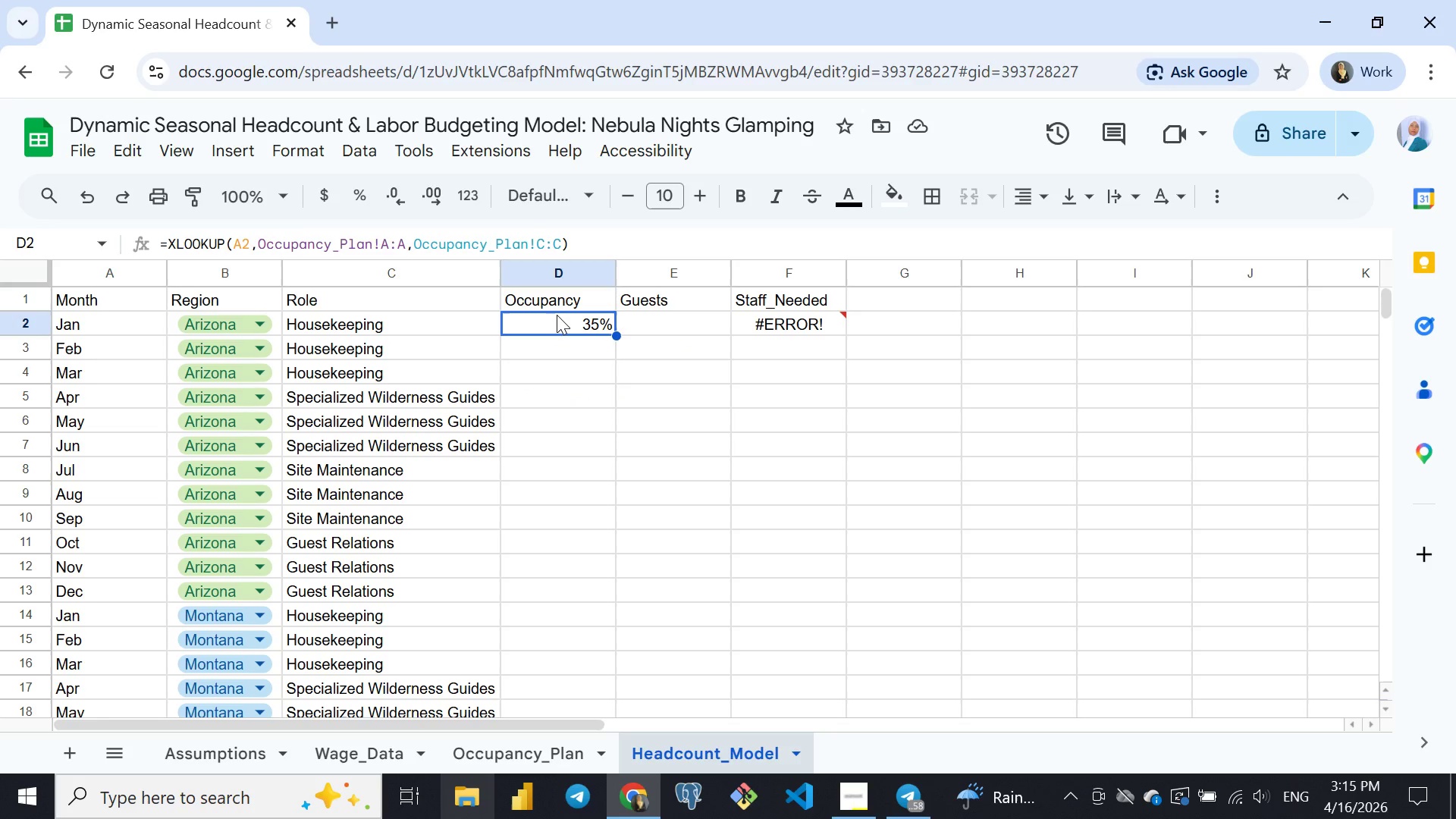 
left_click([557, 315])
 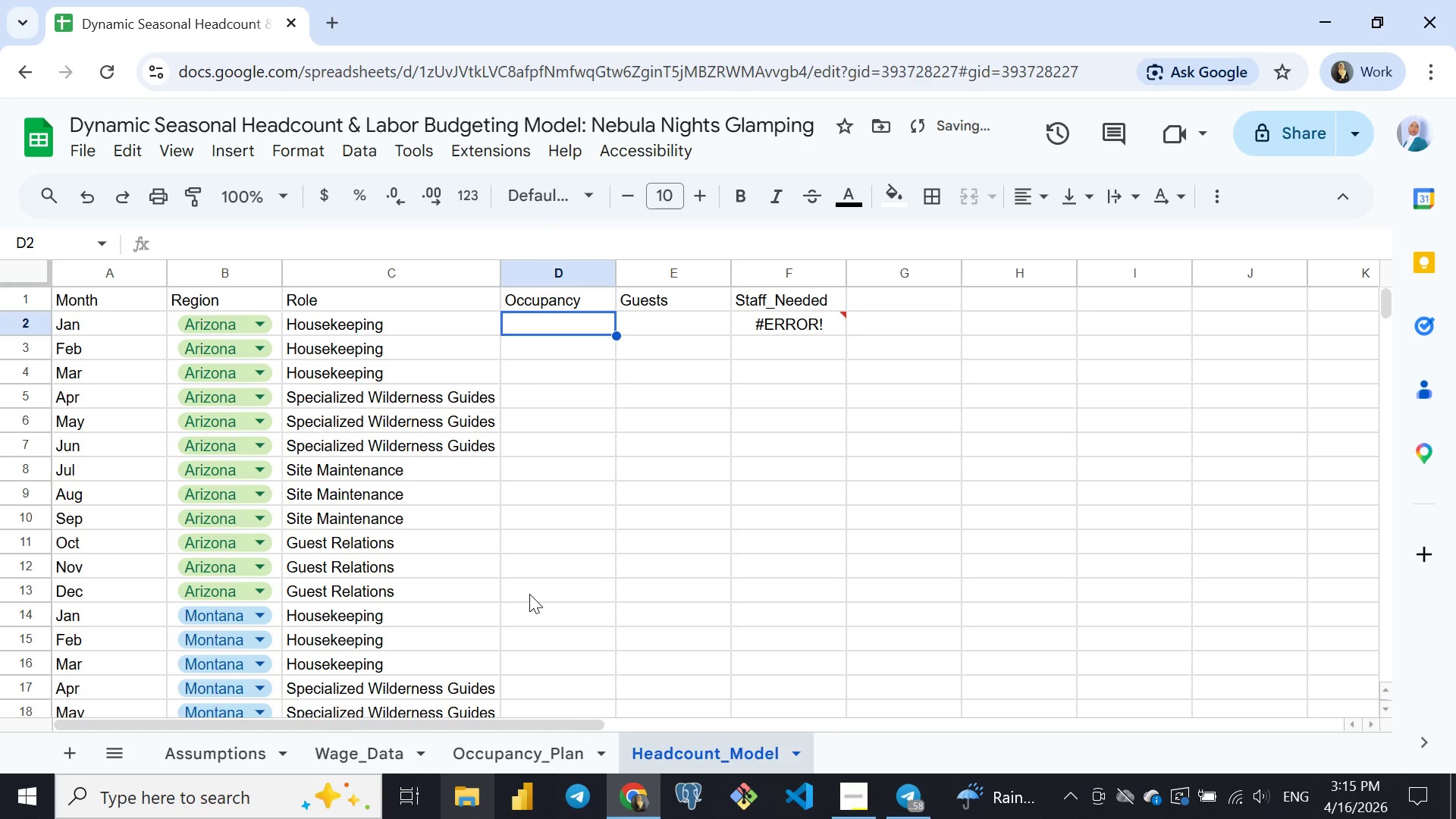 
key(Backspace)
 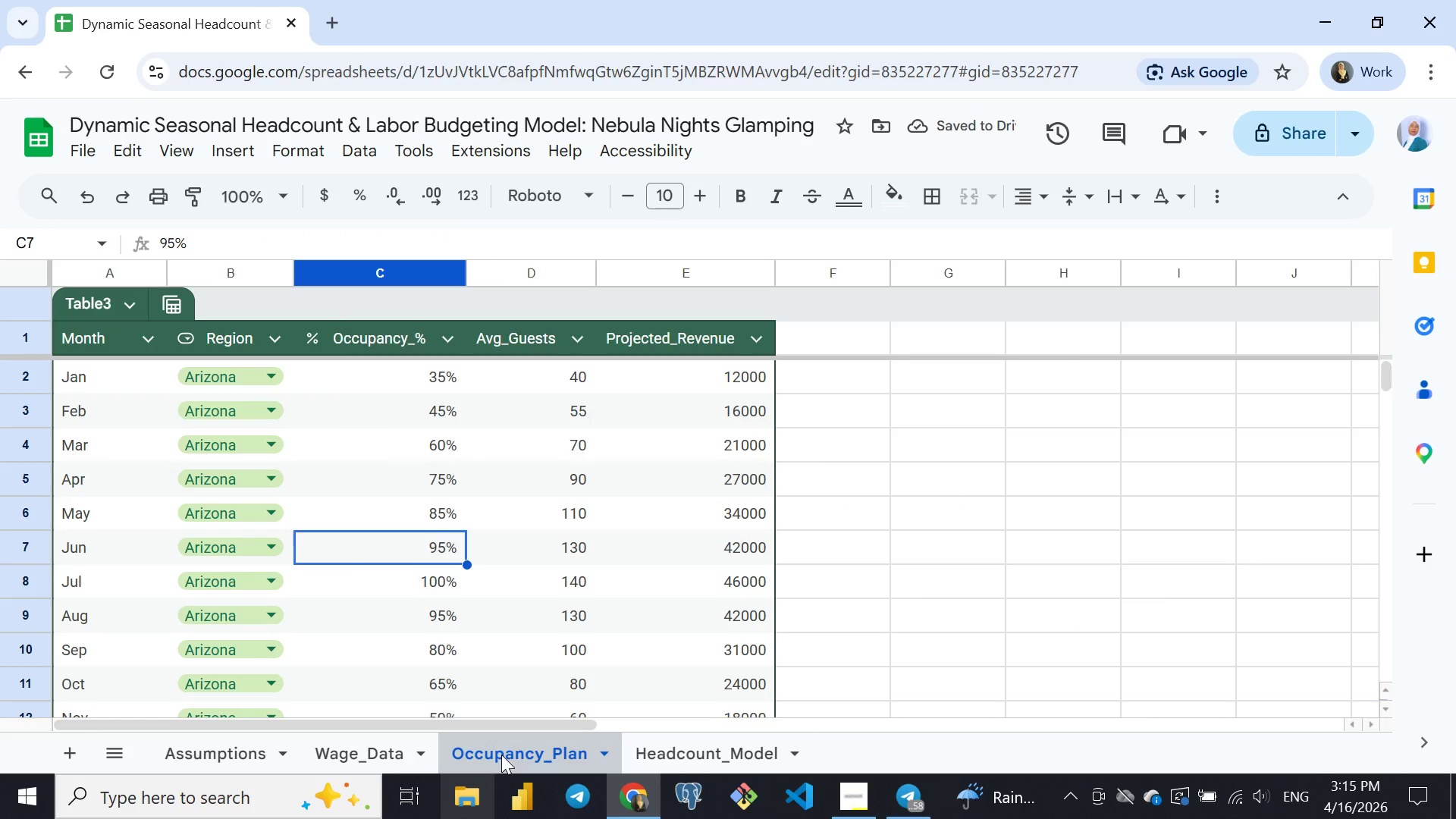 
left_click([501, 755])
 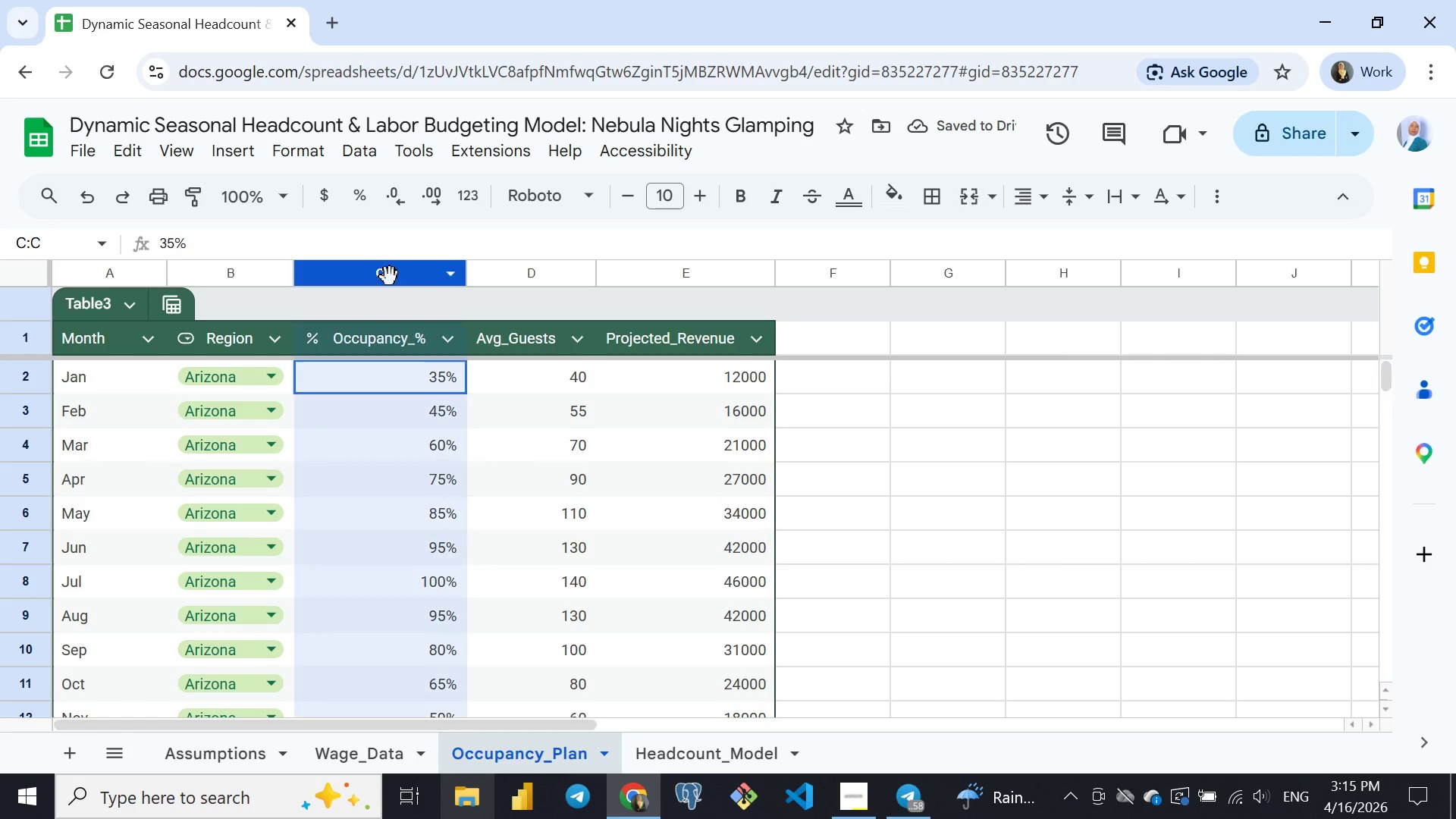 
left_click([390, 277])
 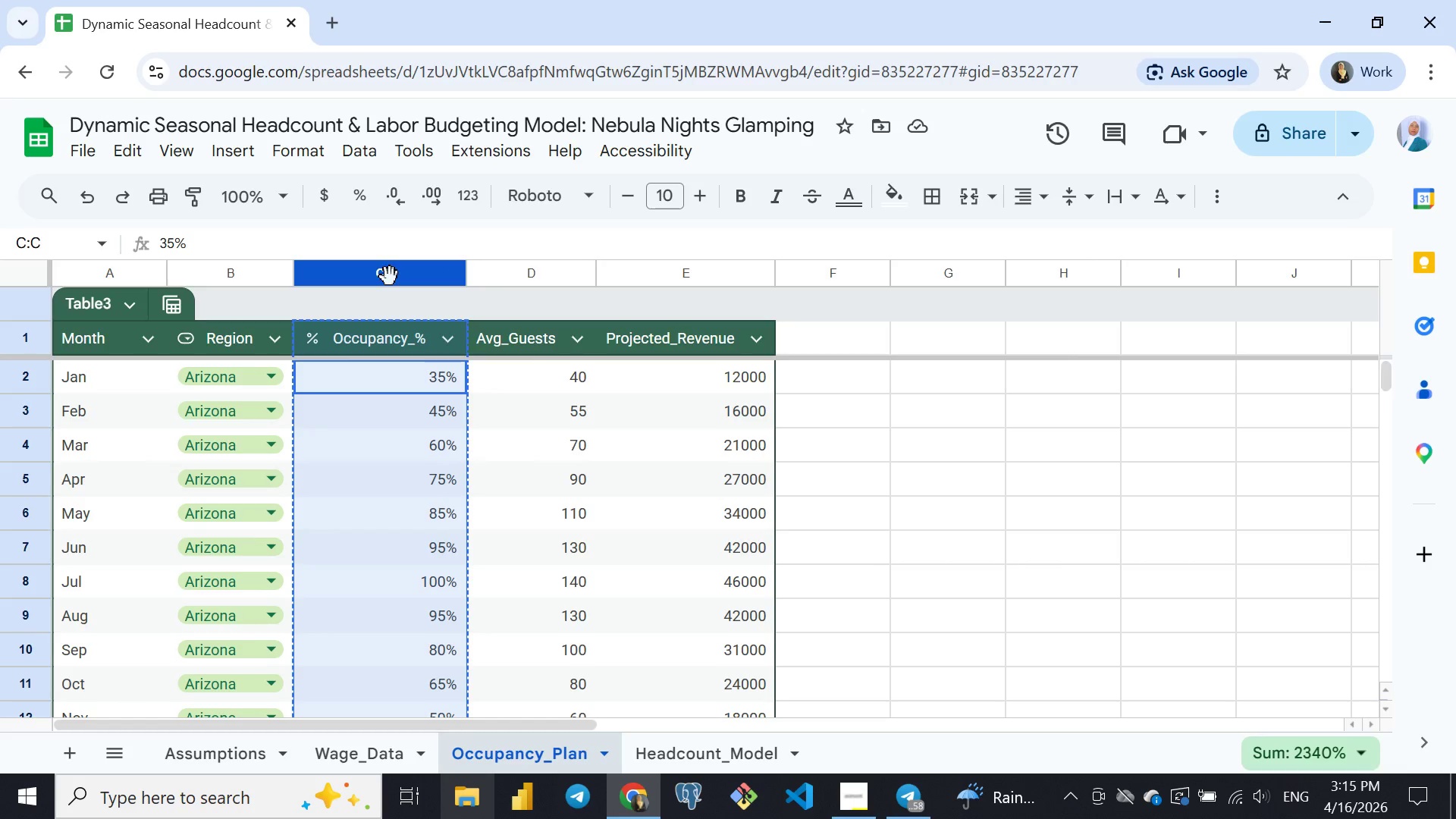 
key(Control+ControlLeft)
 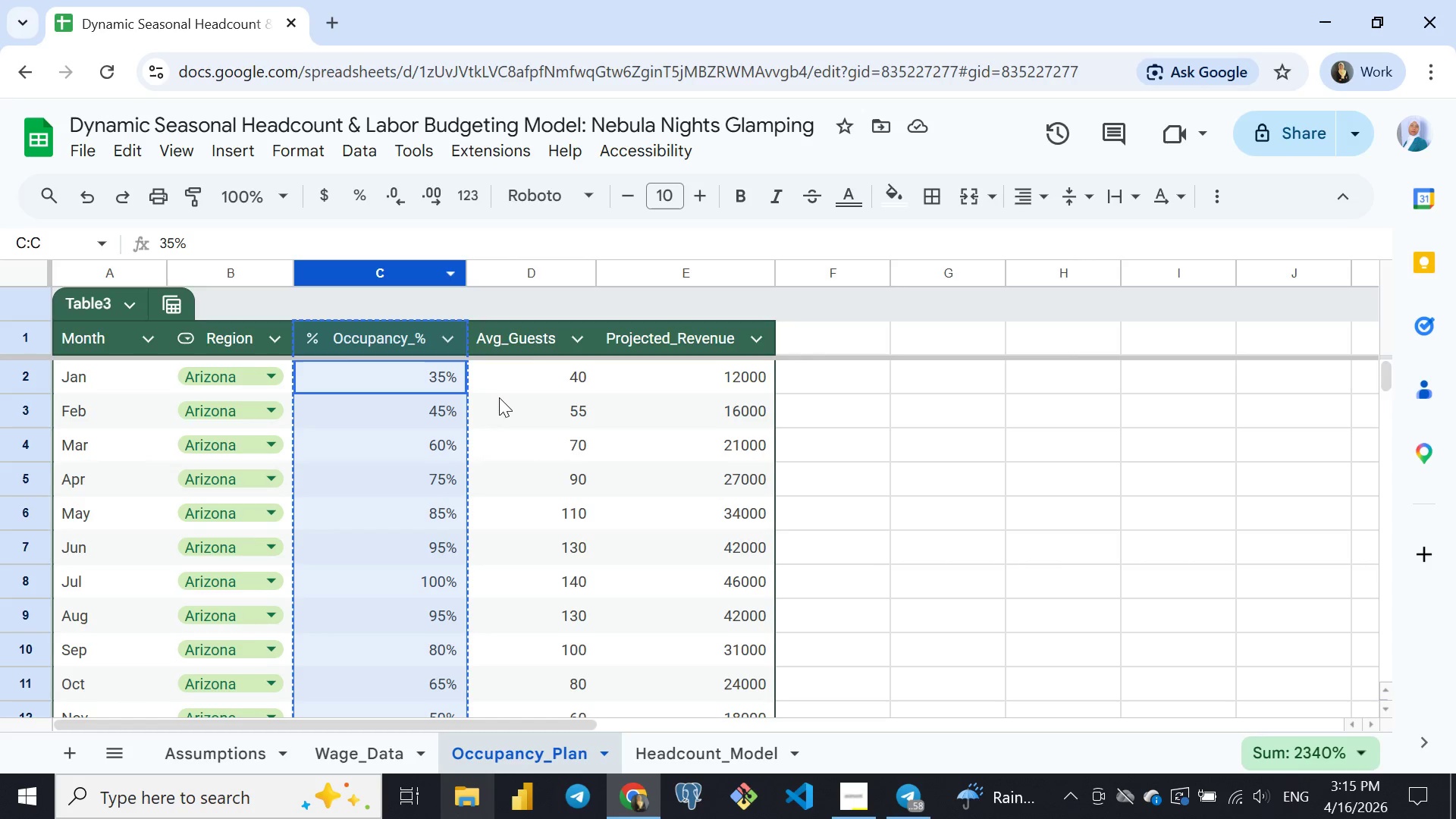 
key(Control+C)
 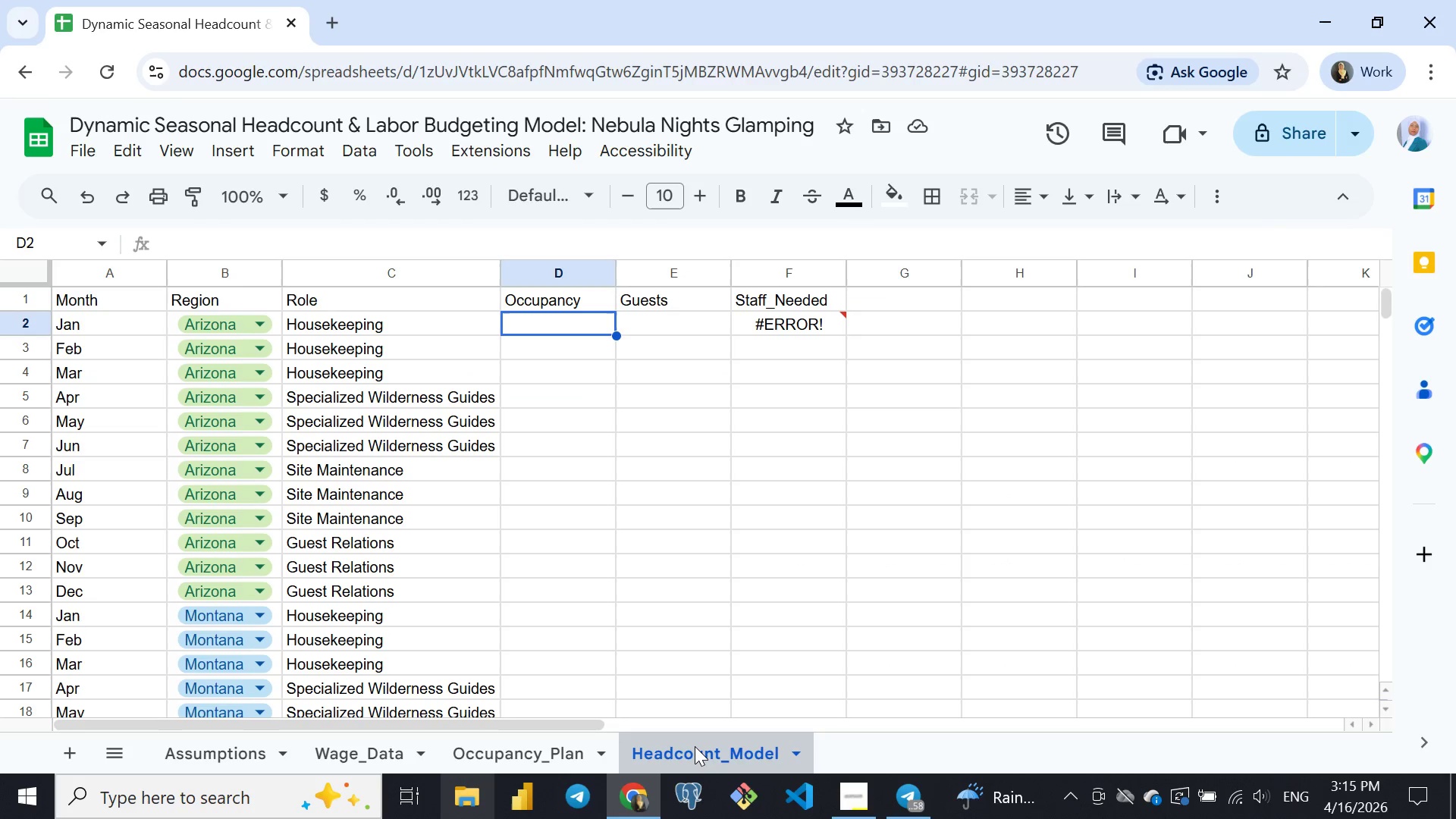 
left_click([695, 746])
 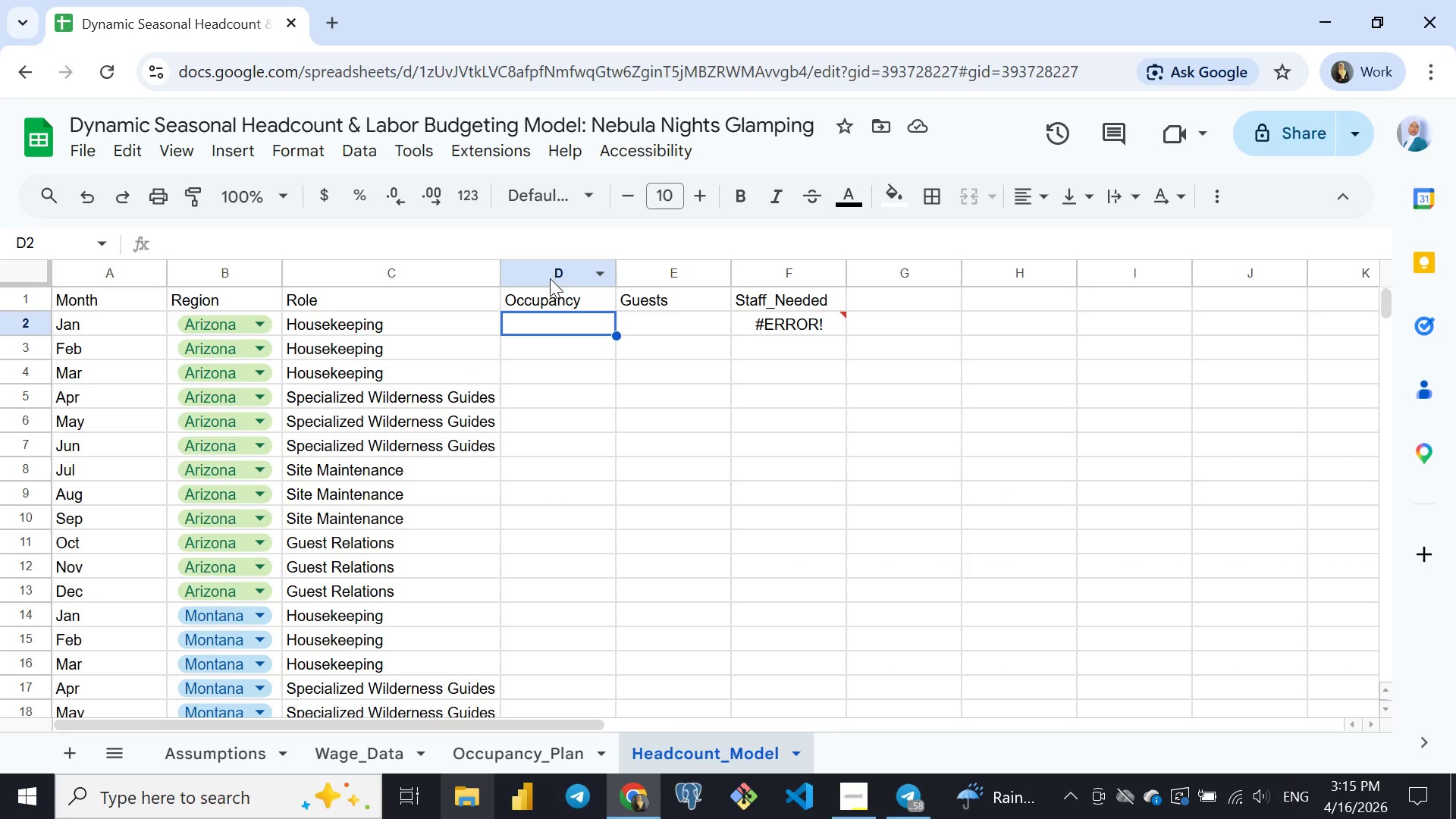 
left_click([550, 277])
 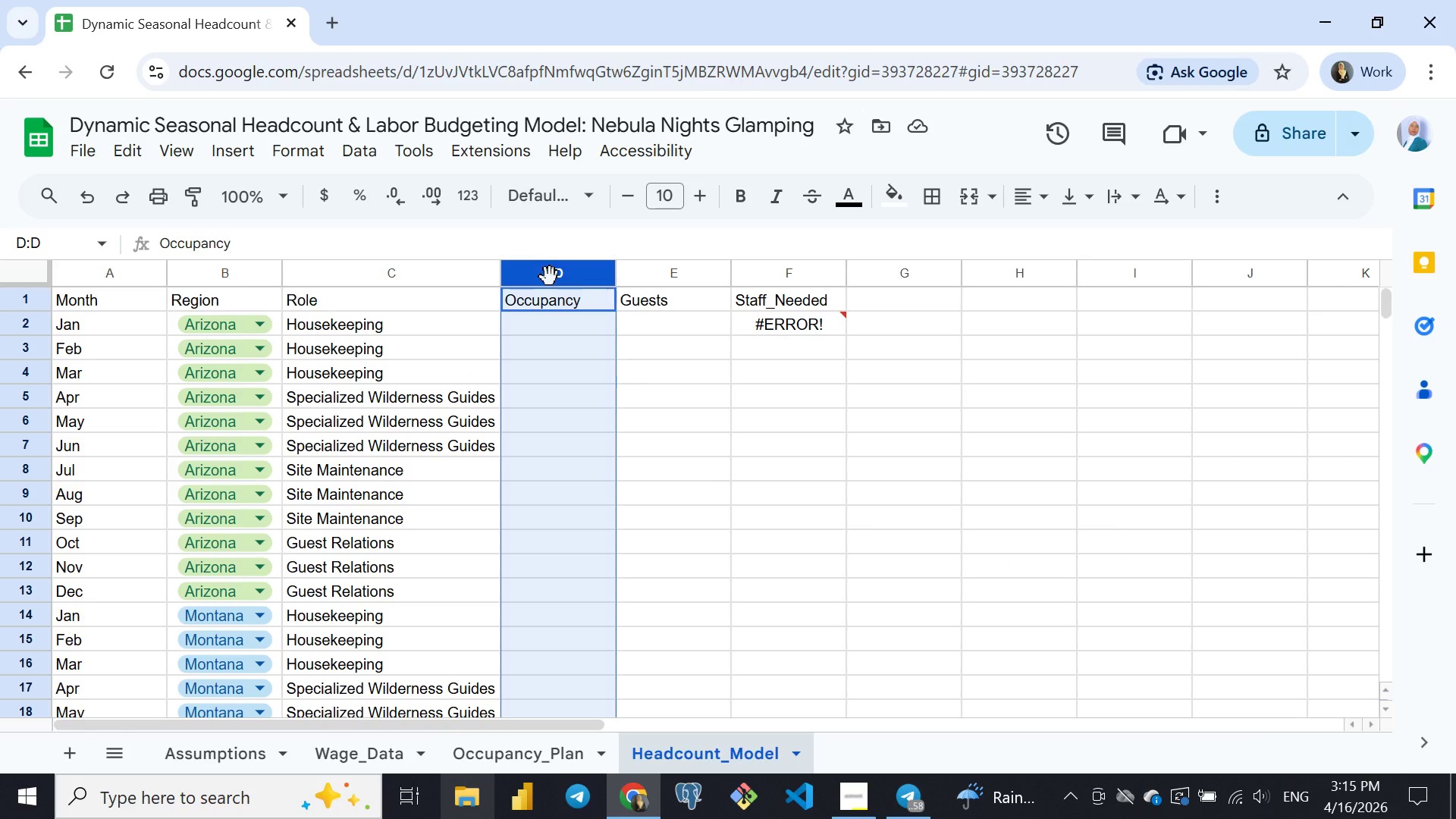 
key(Control+Shift+V)
 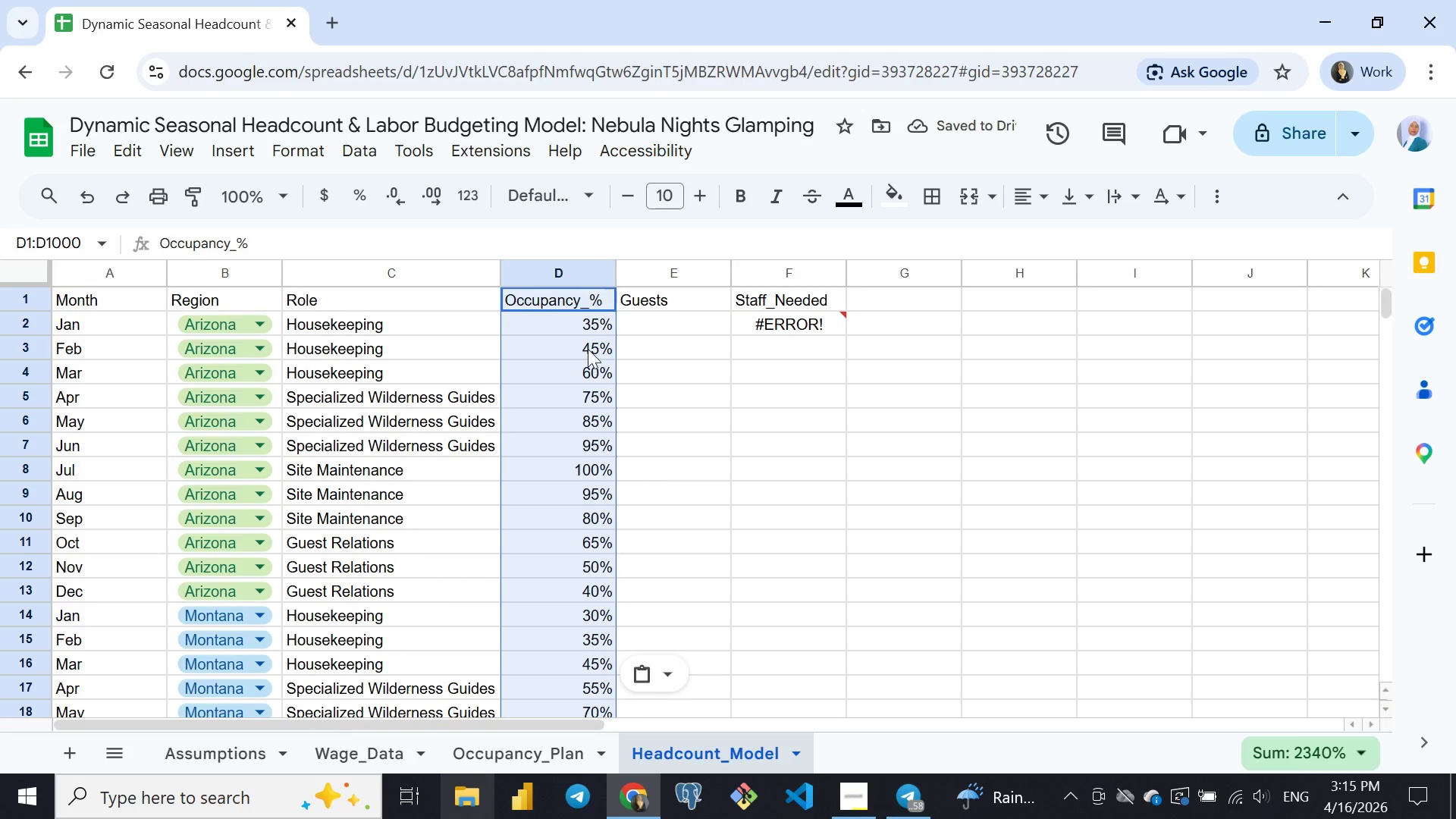 
wait(5.52)
 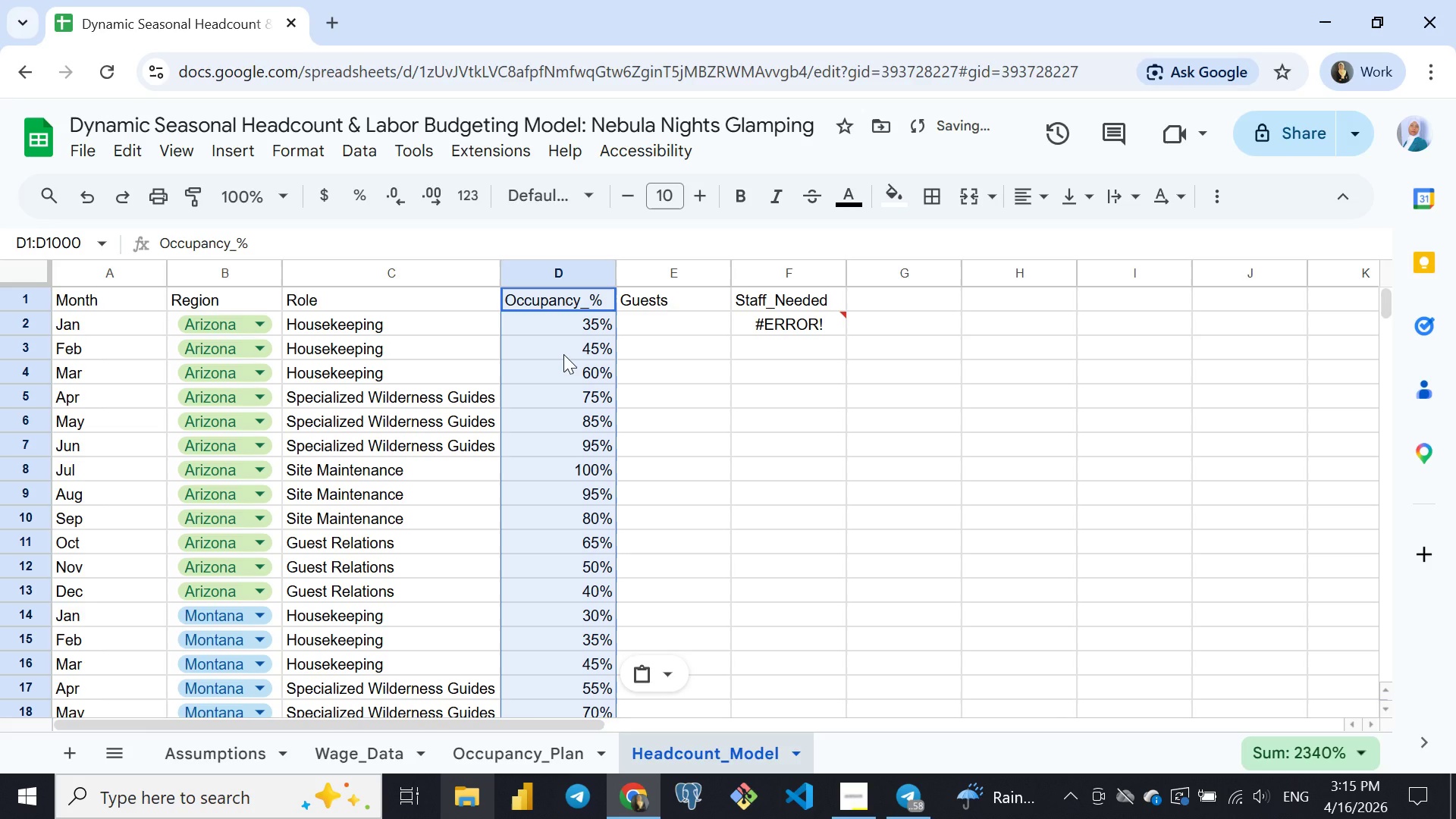 
left_click([665, 328])
 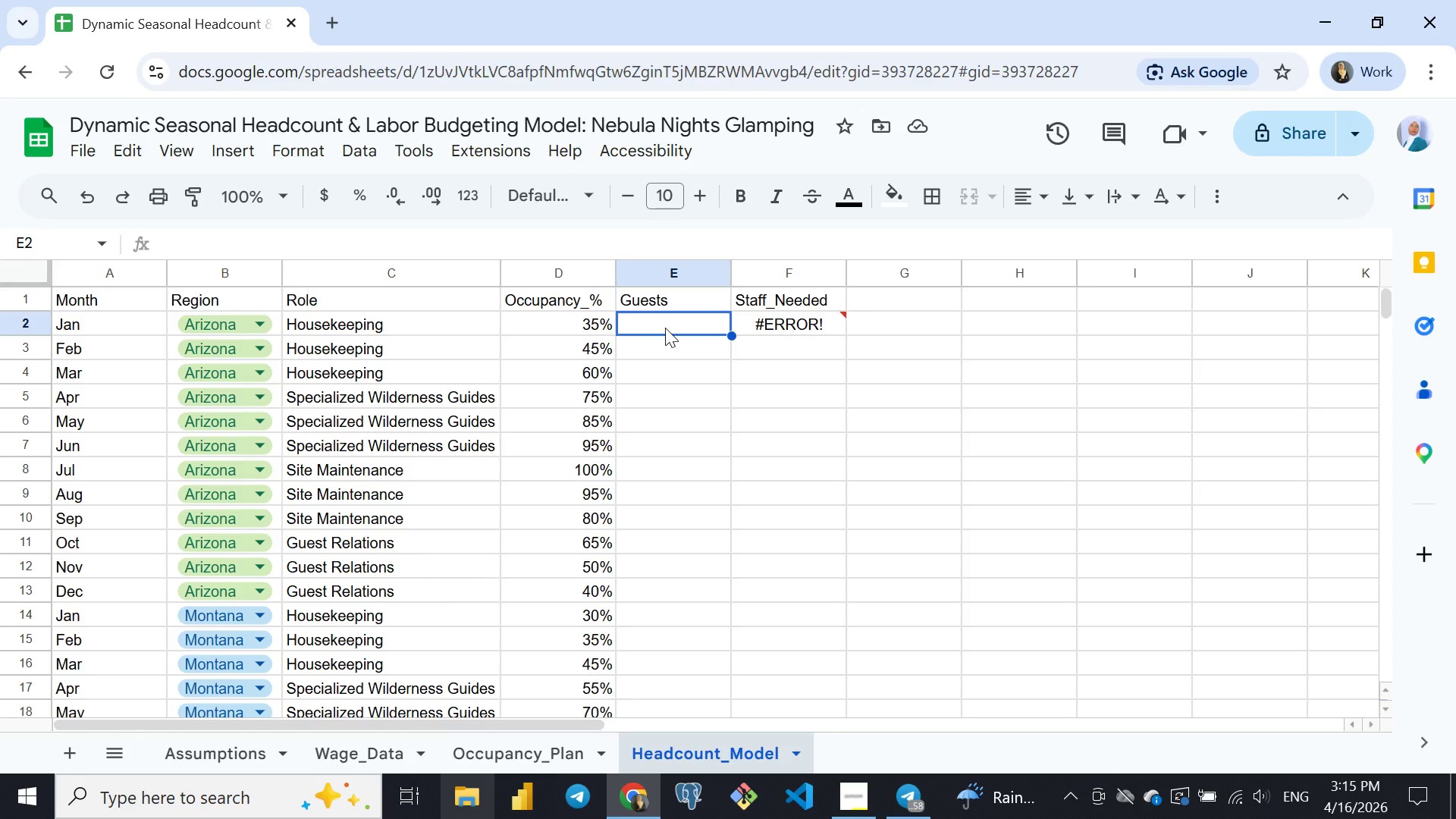 
wait(8.19)
 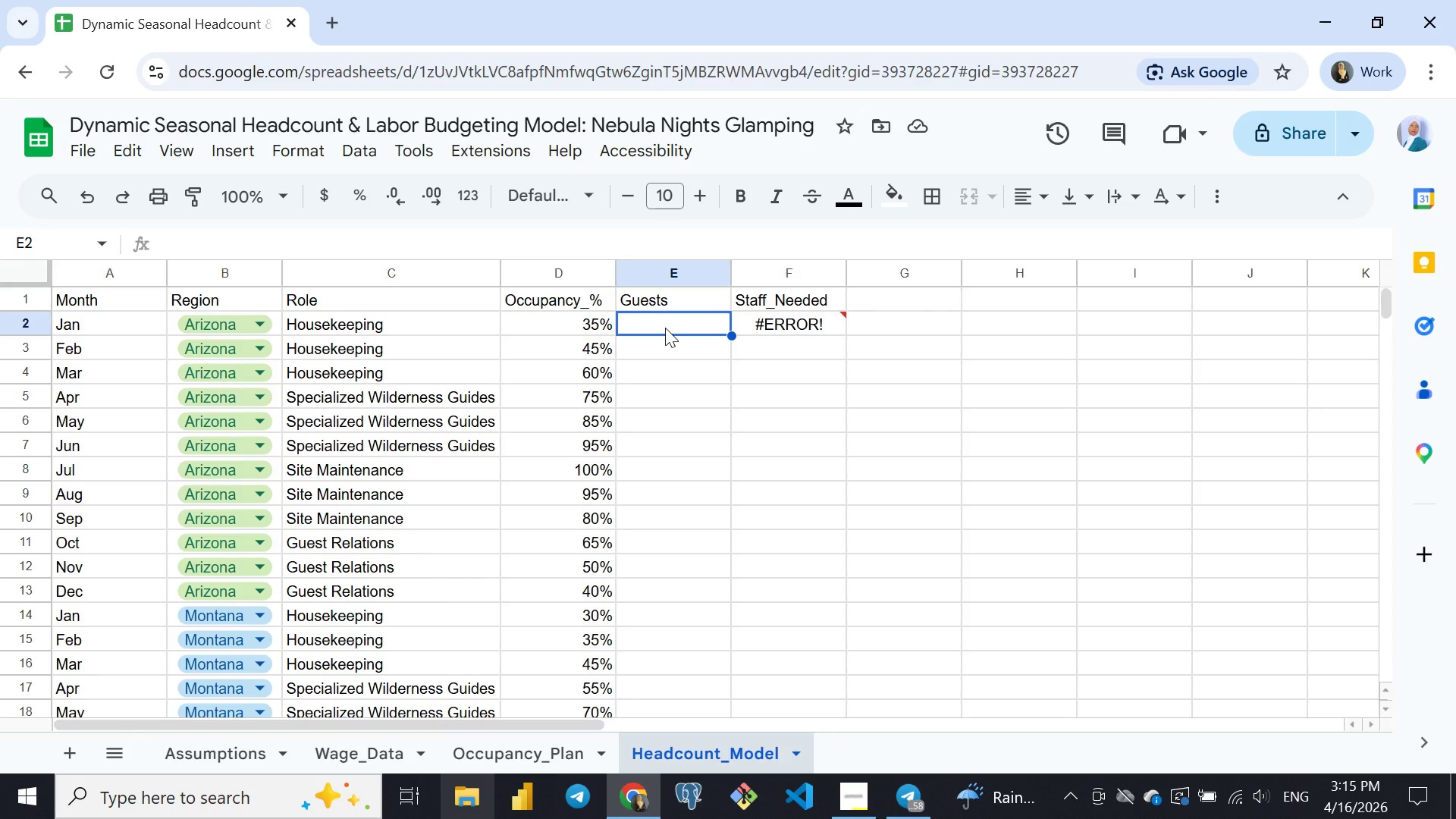 
double_click([670, 297])
 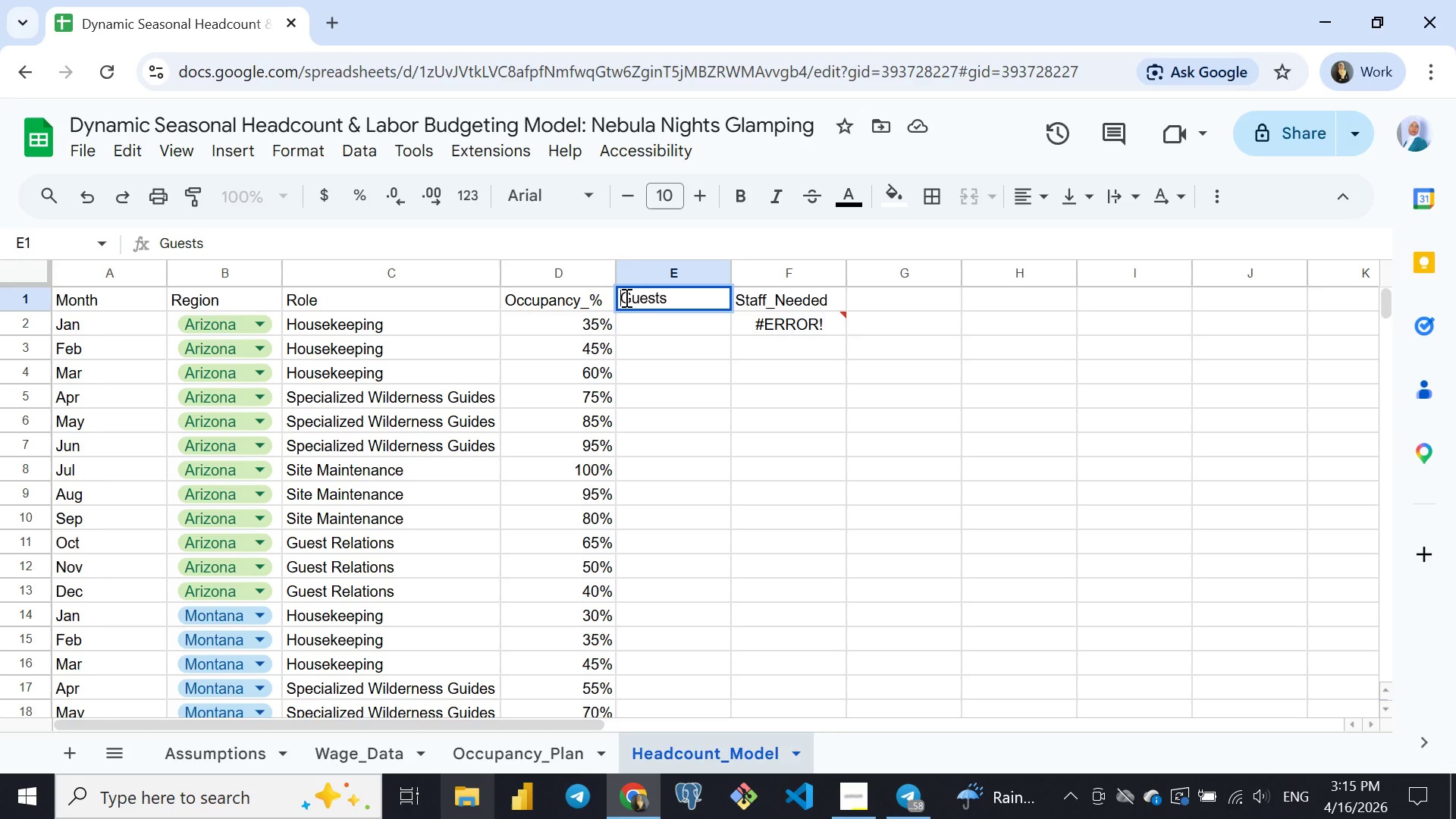 
left_click([625, 297])
 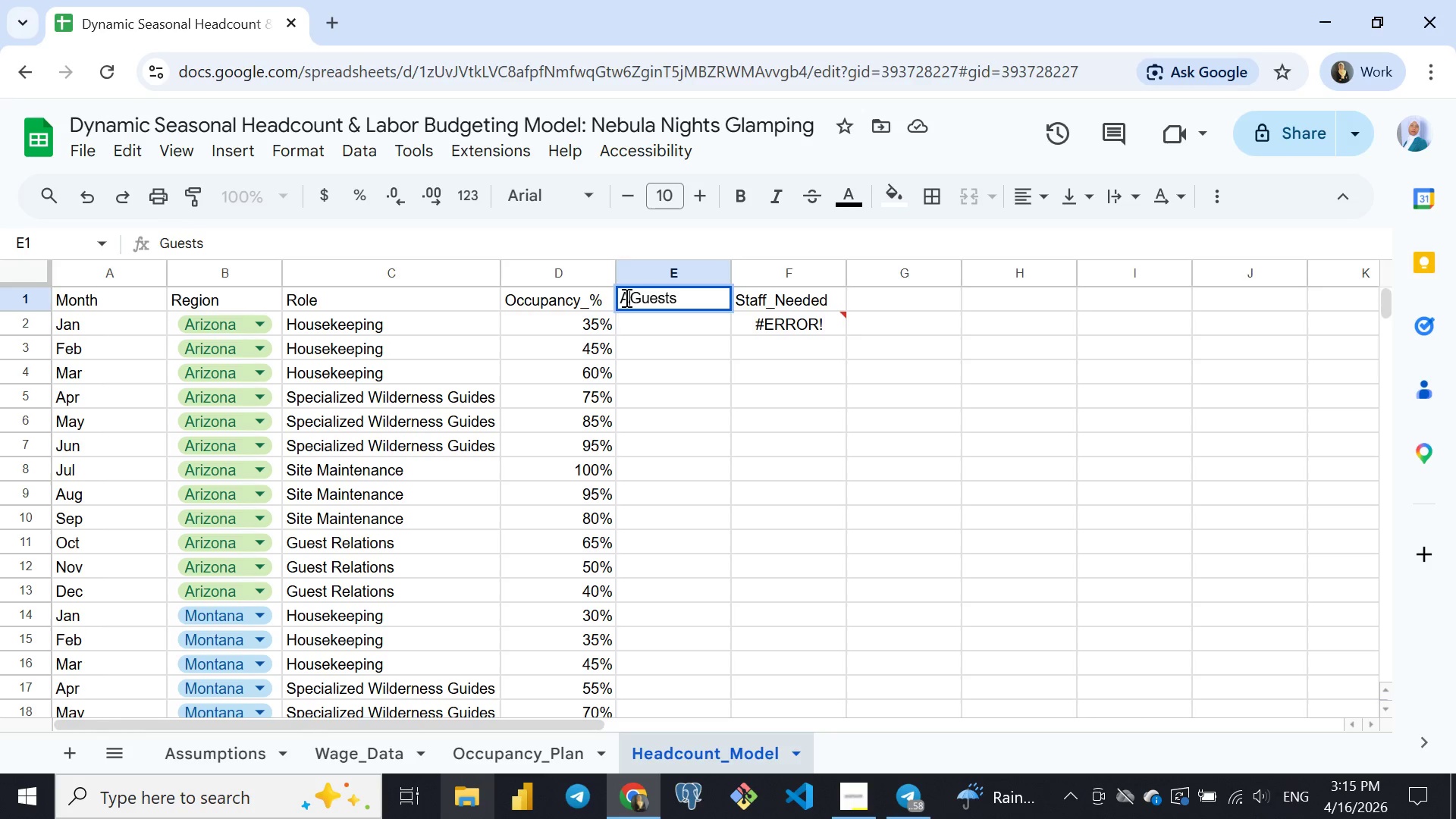 
type(Avg_)
 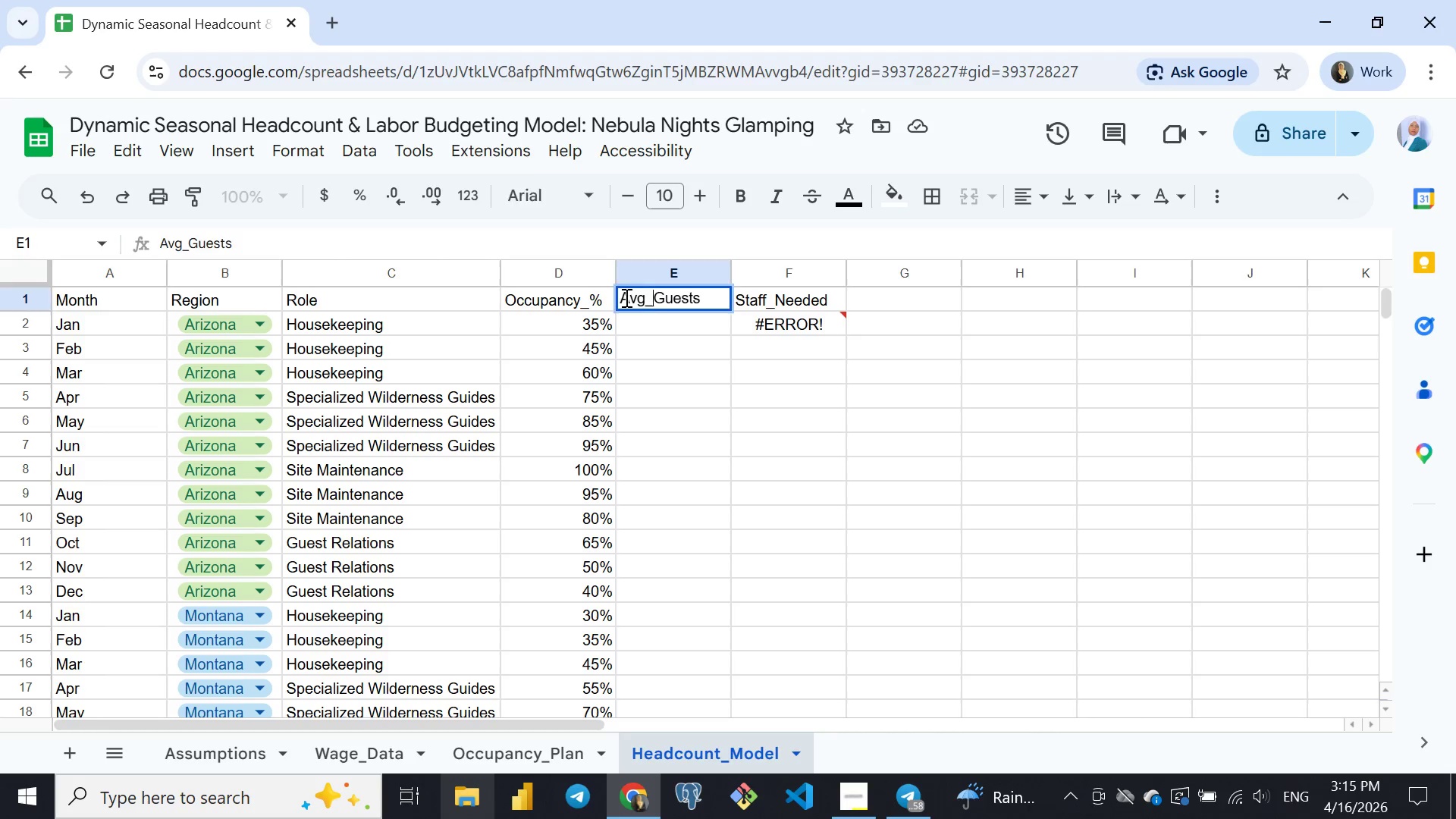 
key(Enter)
 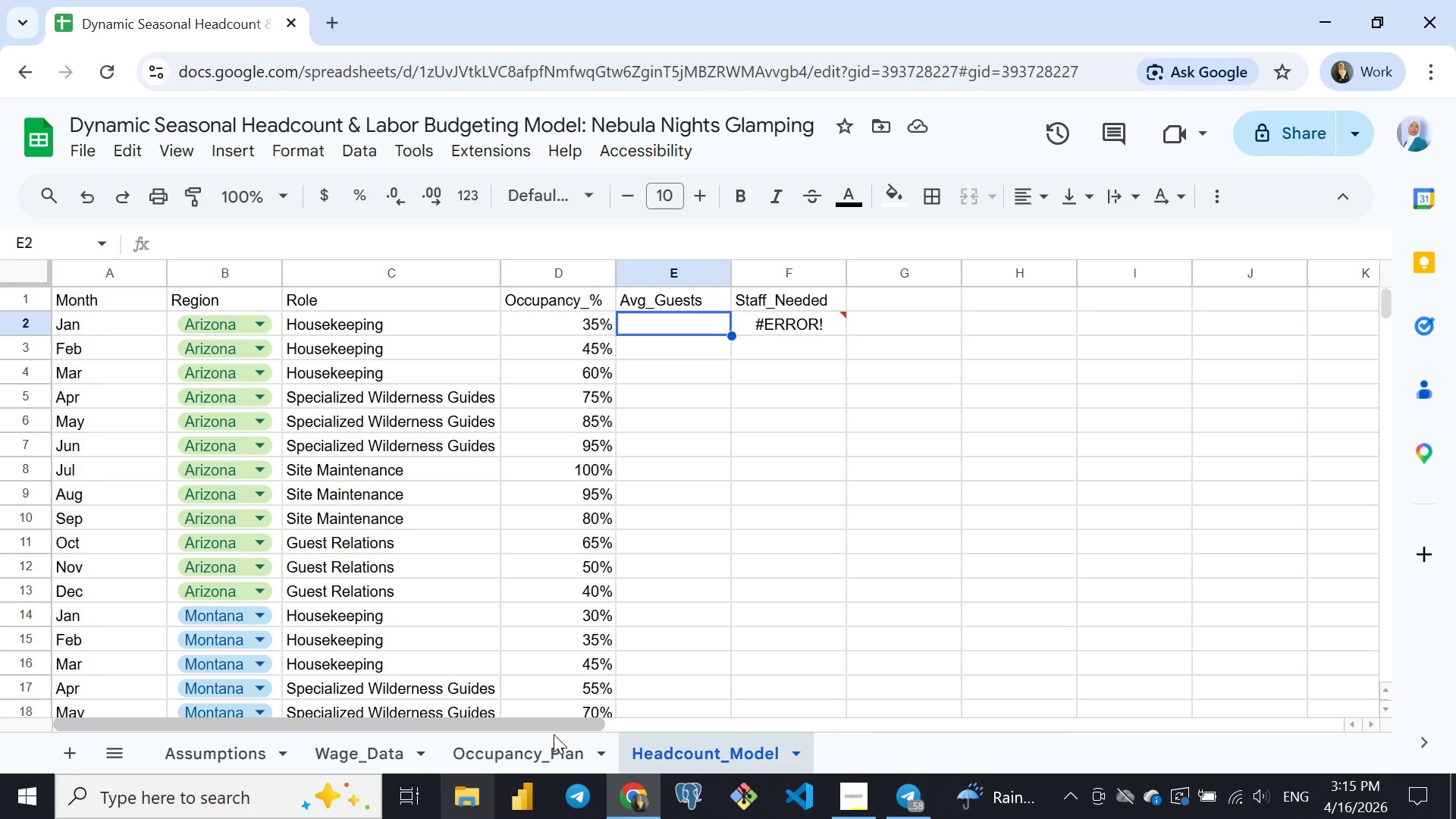 
wait(6.39)
 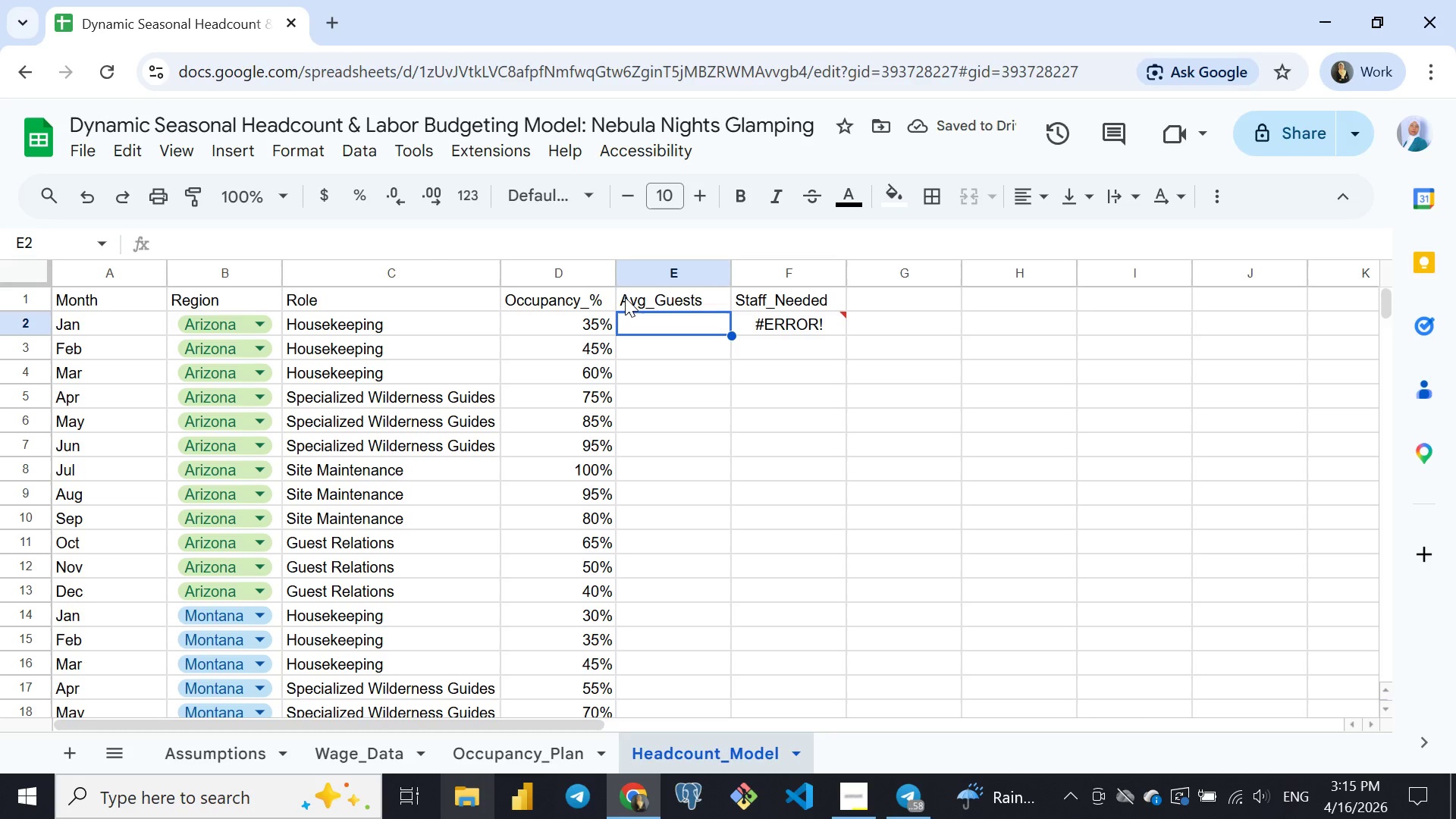 
left_click([532, 755])
 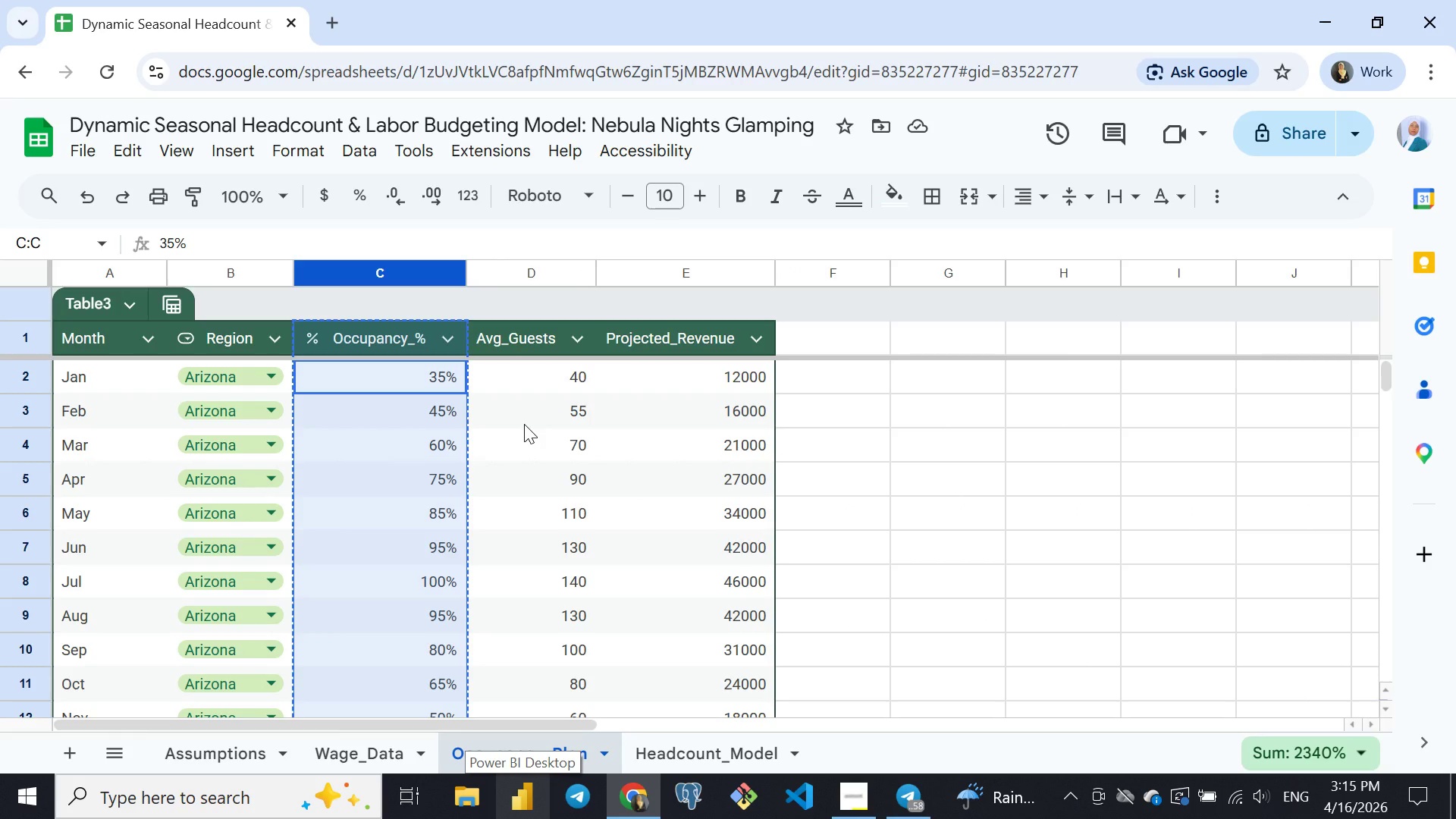 
wait(8.58)
 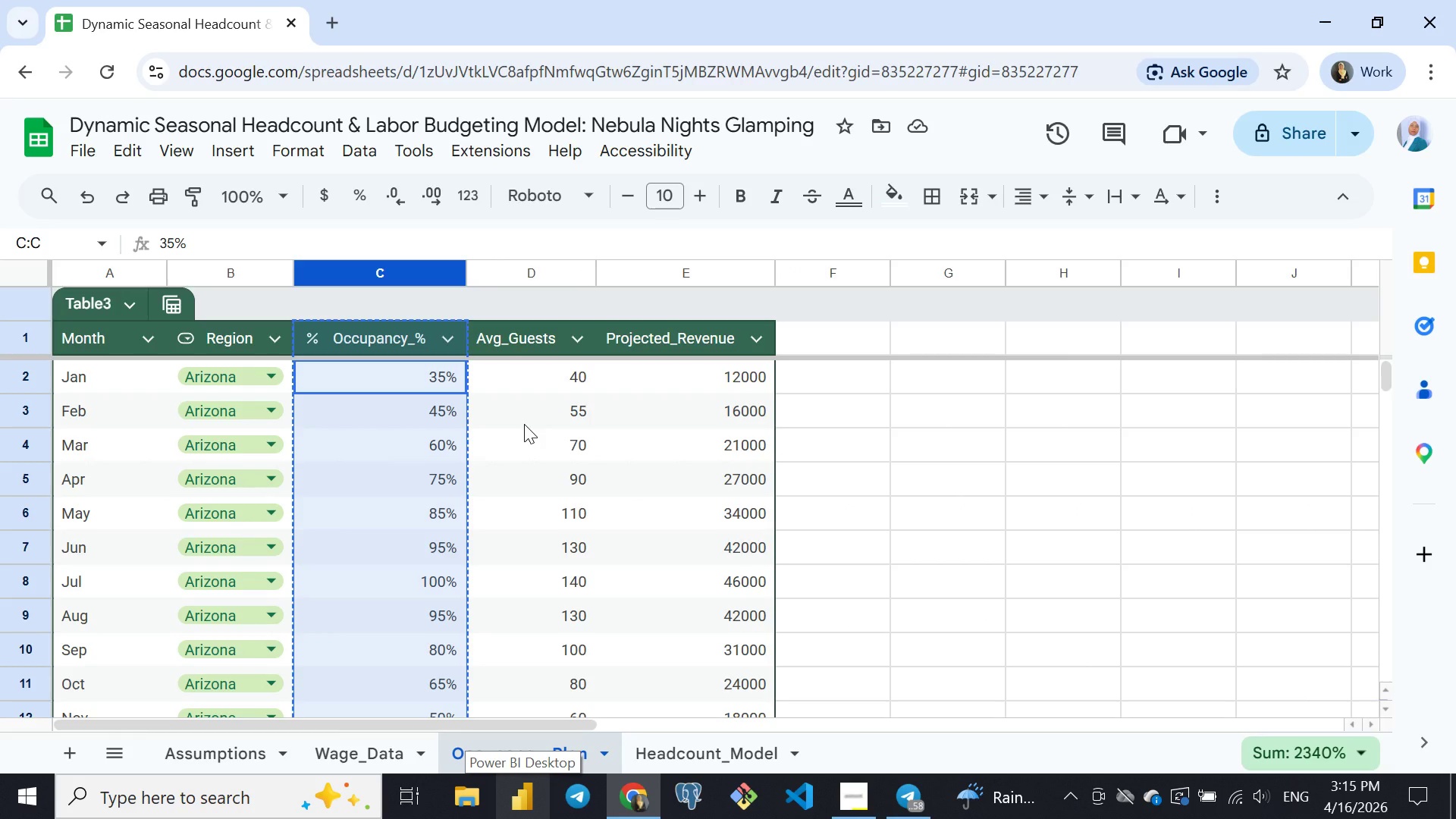 
left_click([522, 270])
 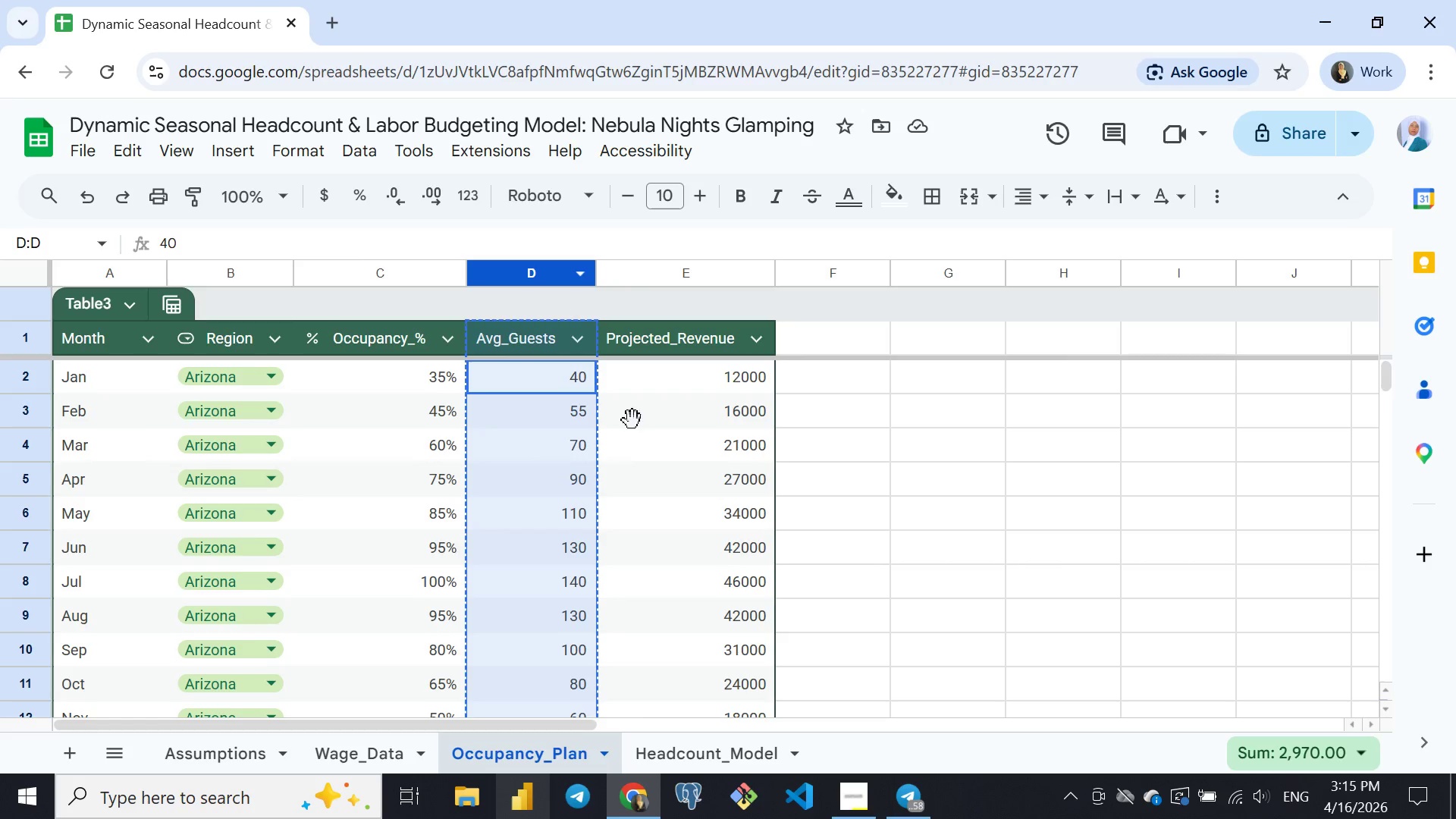 
key(Control+ControlLeft)
 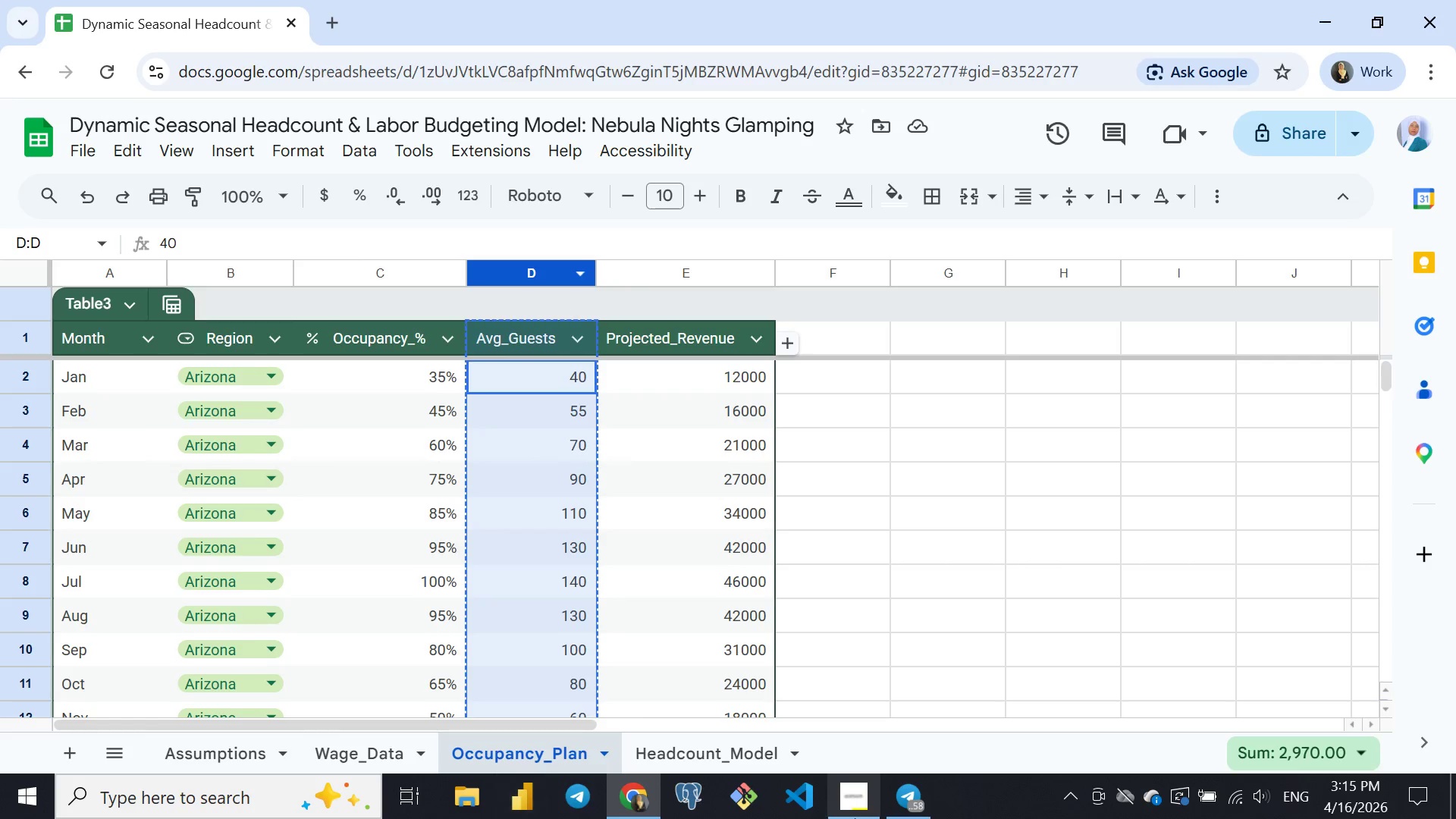 
key(Control+C)
 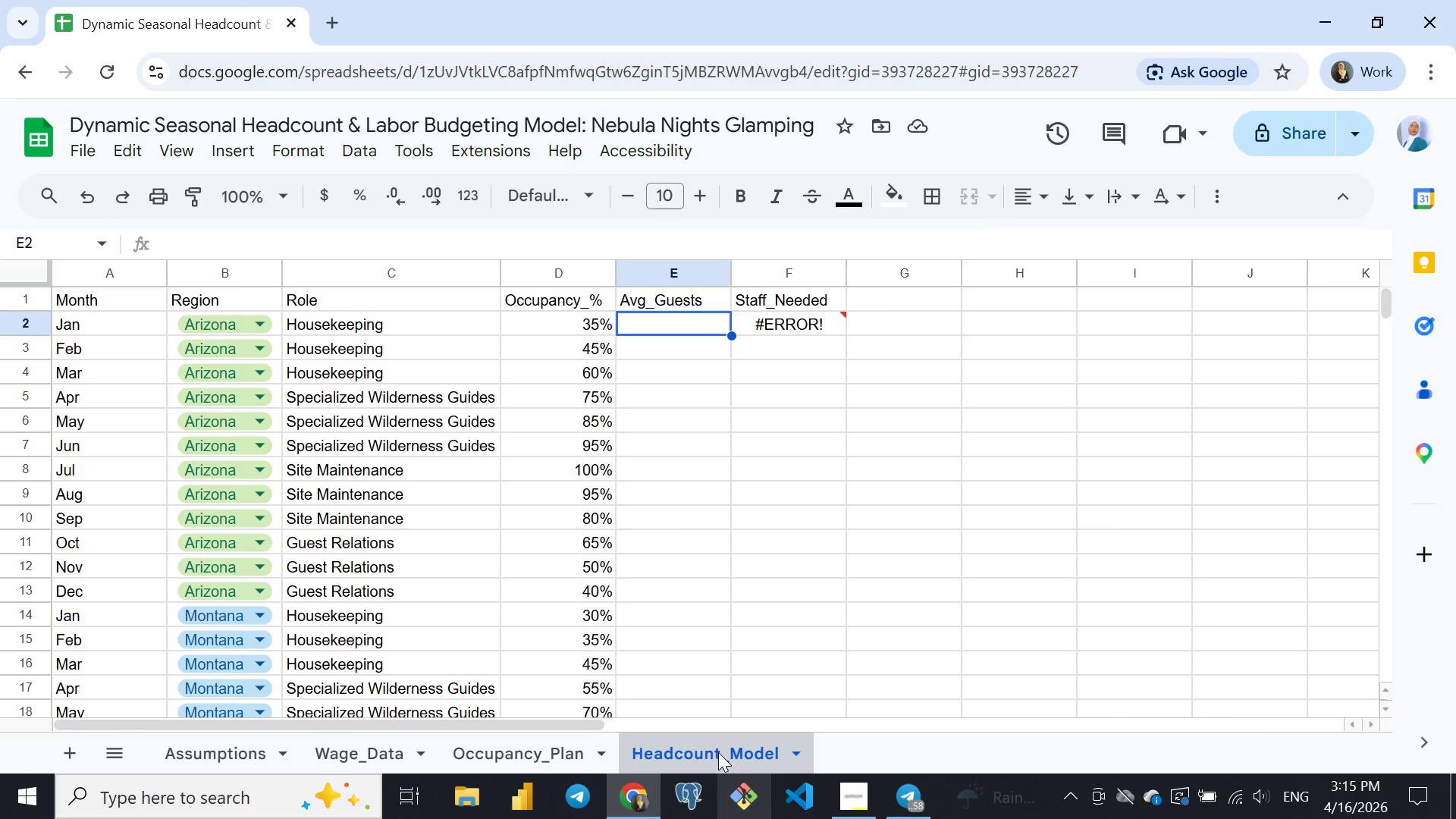 
left_click([718, 752])
 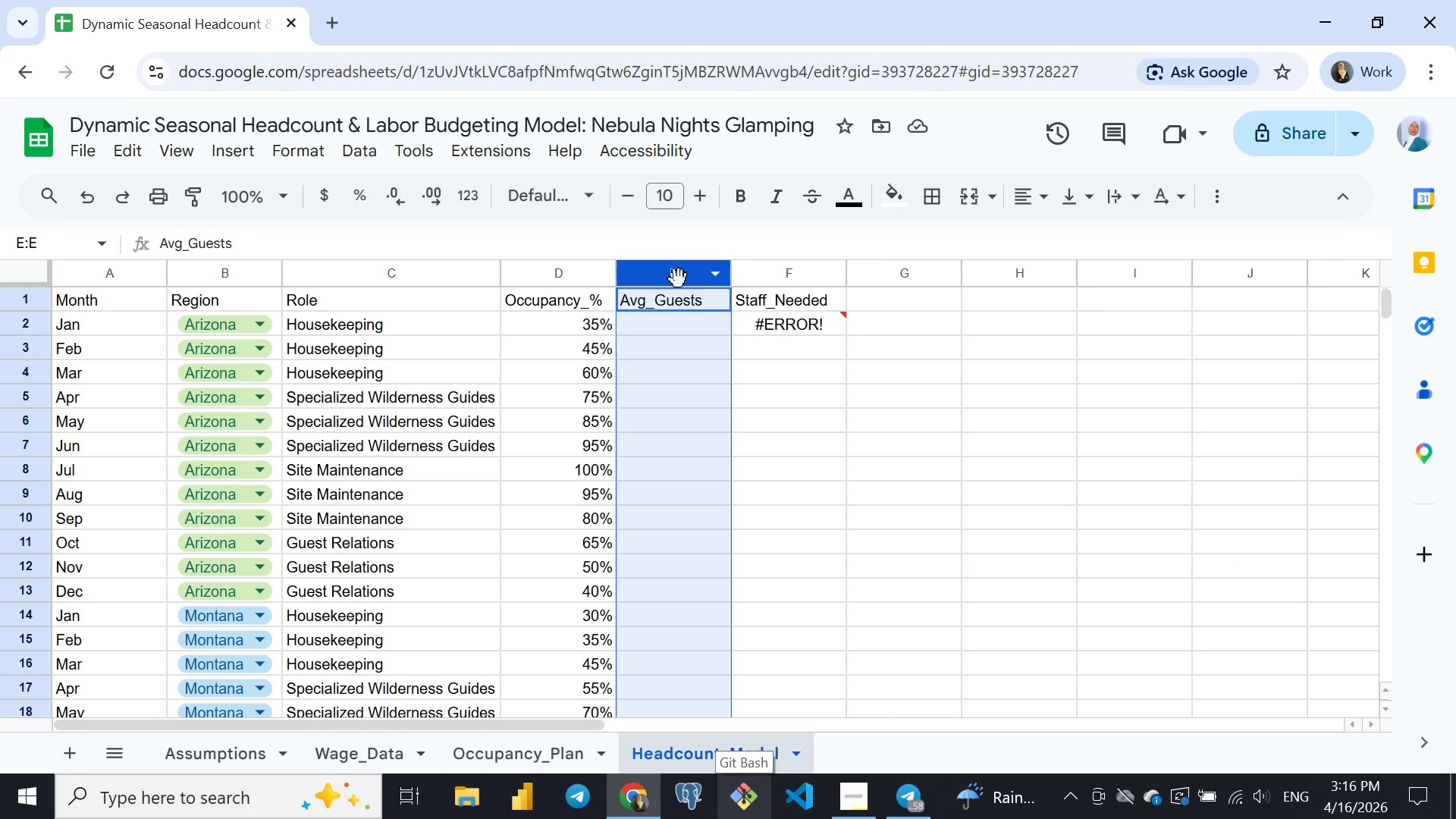 
left_click([679, 279])
 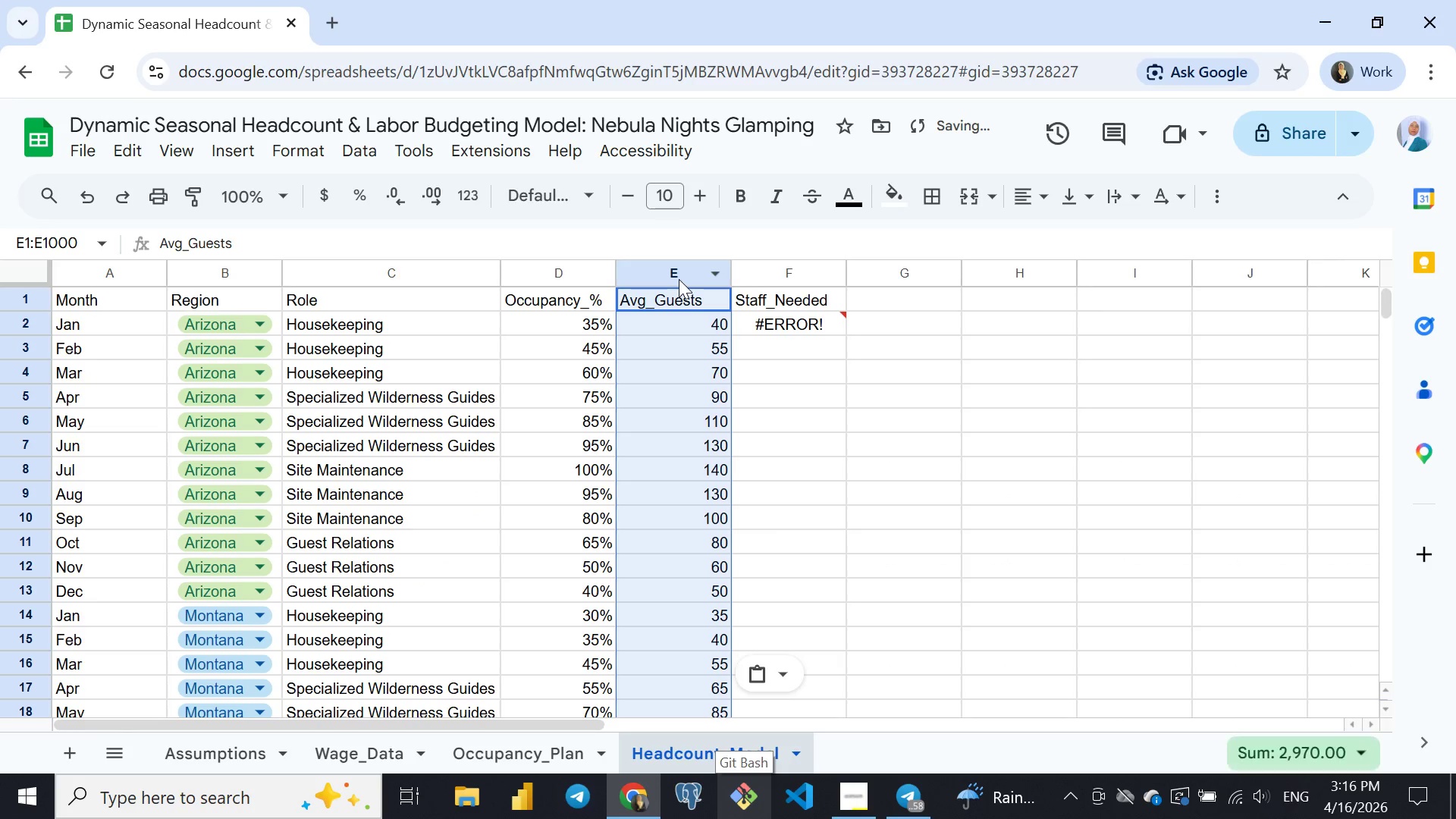 
key(Control+Shift+V)
 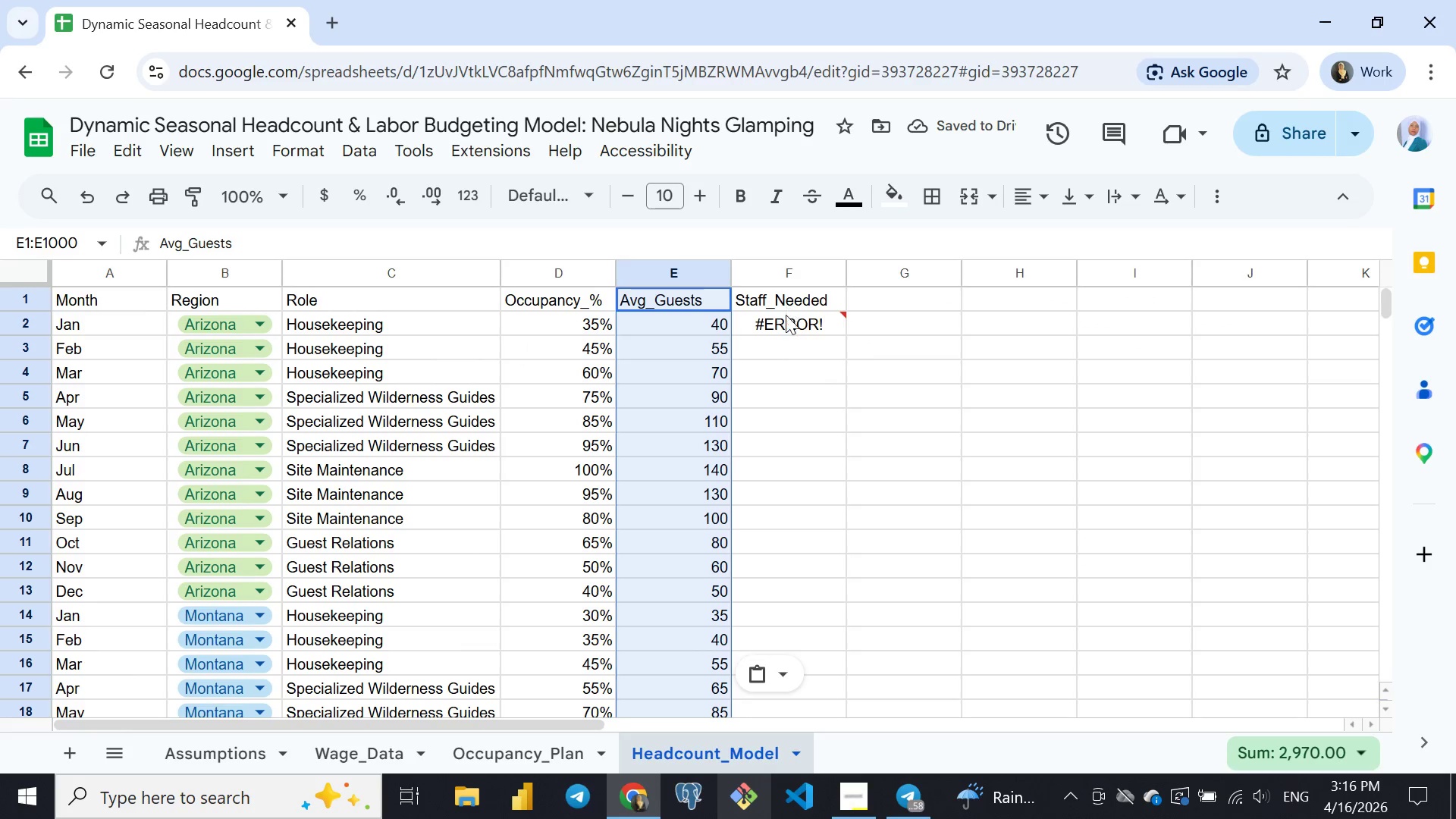 
left_click([784, 320])
 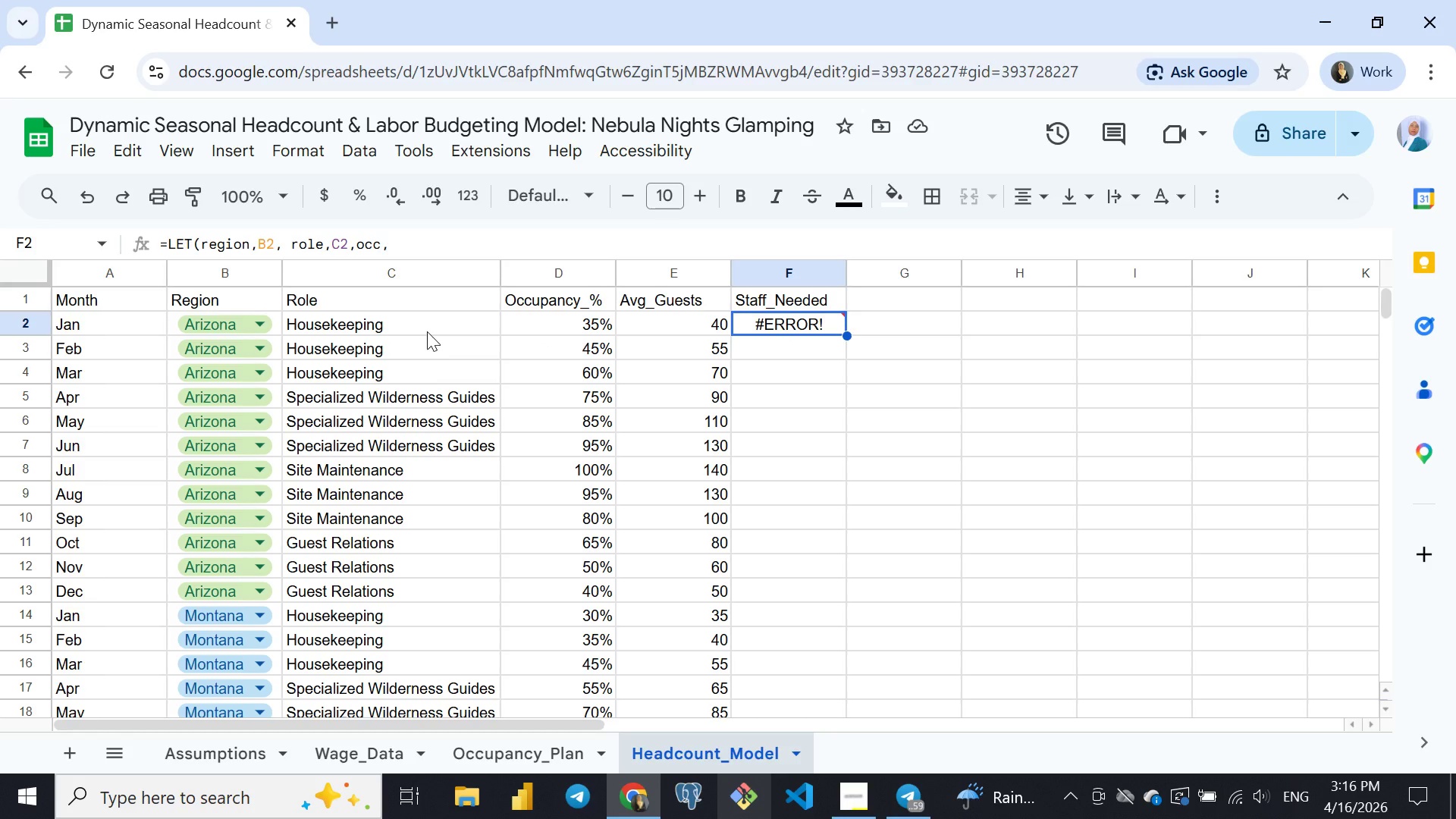 
wait(52.81)
 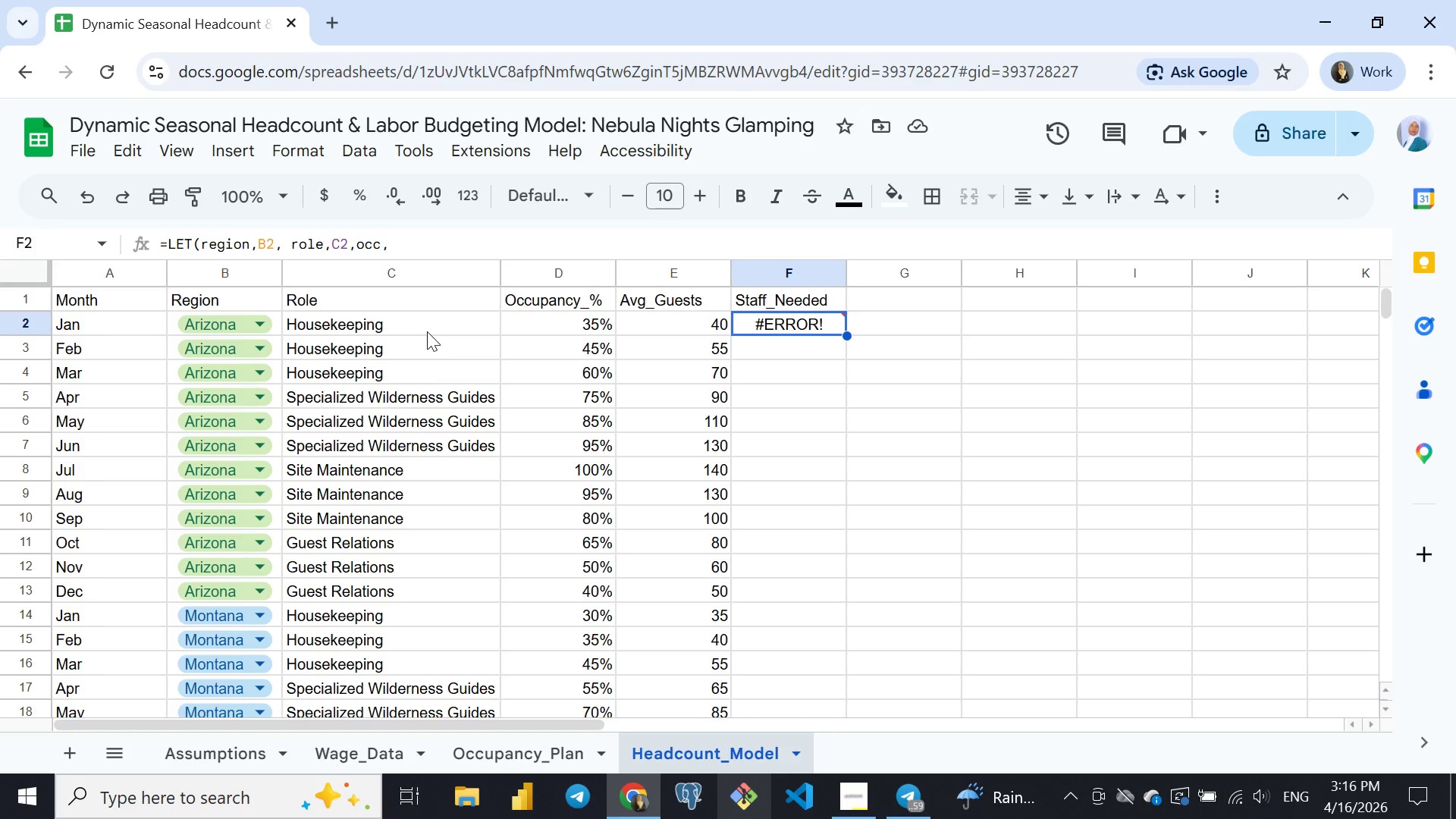 
type(=xl)
 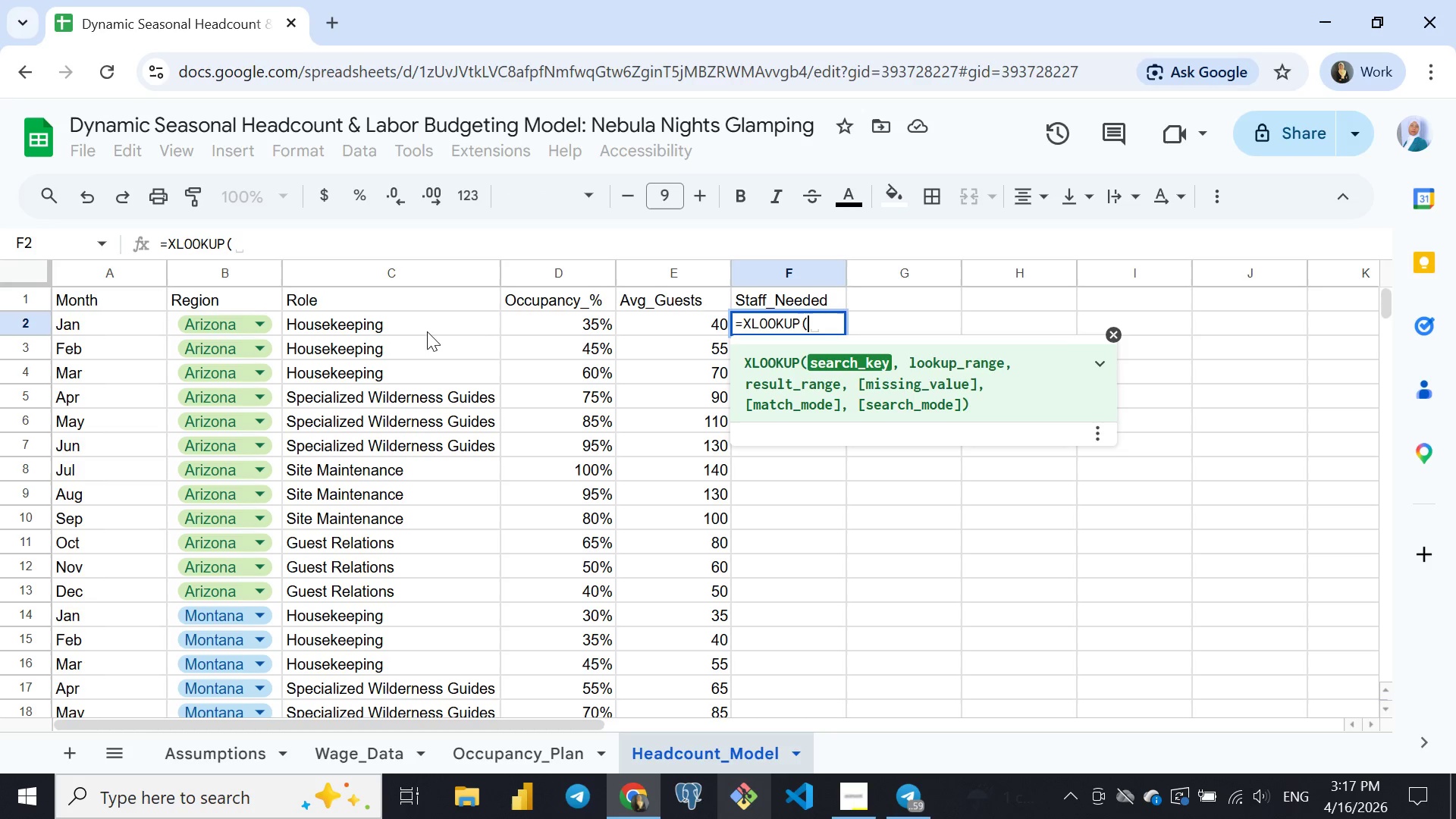 
key(Enter)
 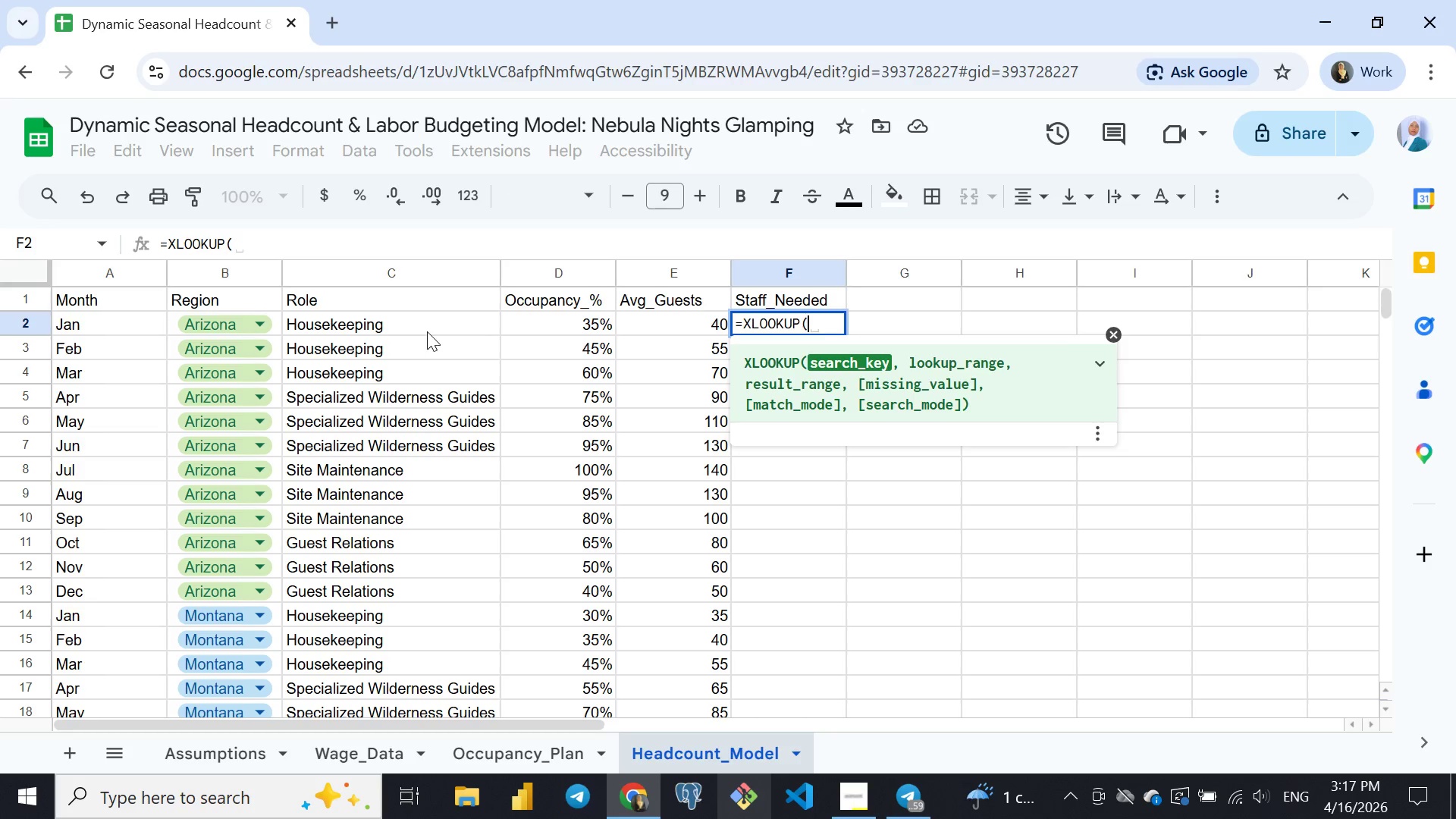 
key(1)
 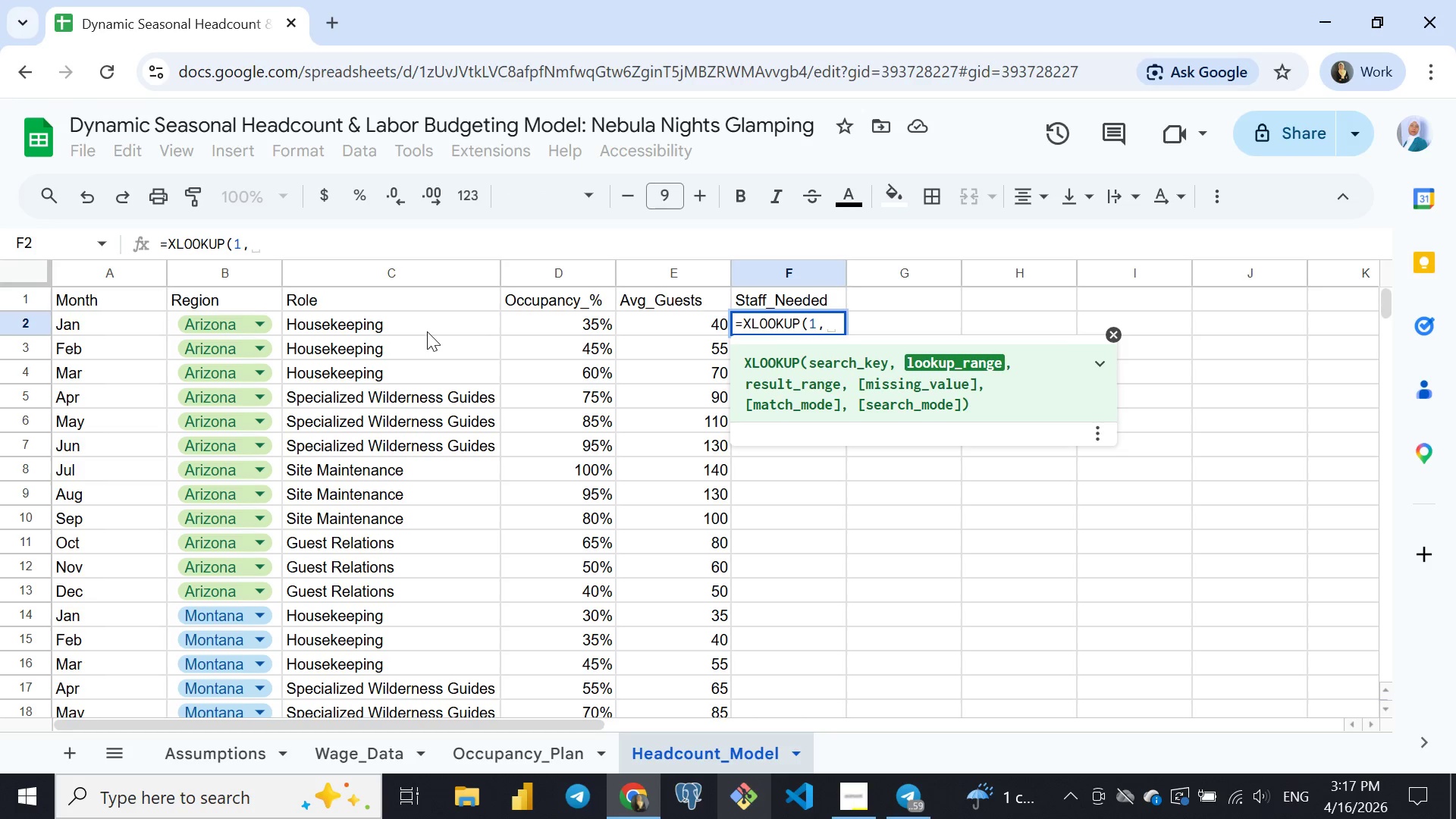 
key(Comma)
 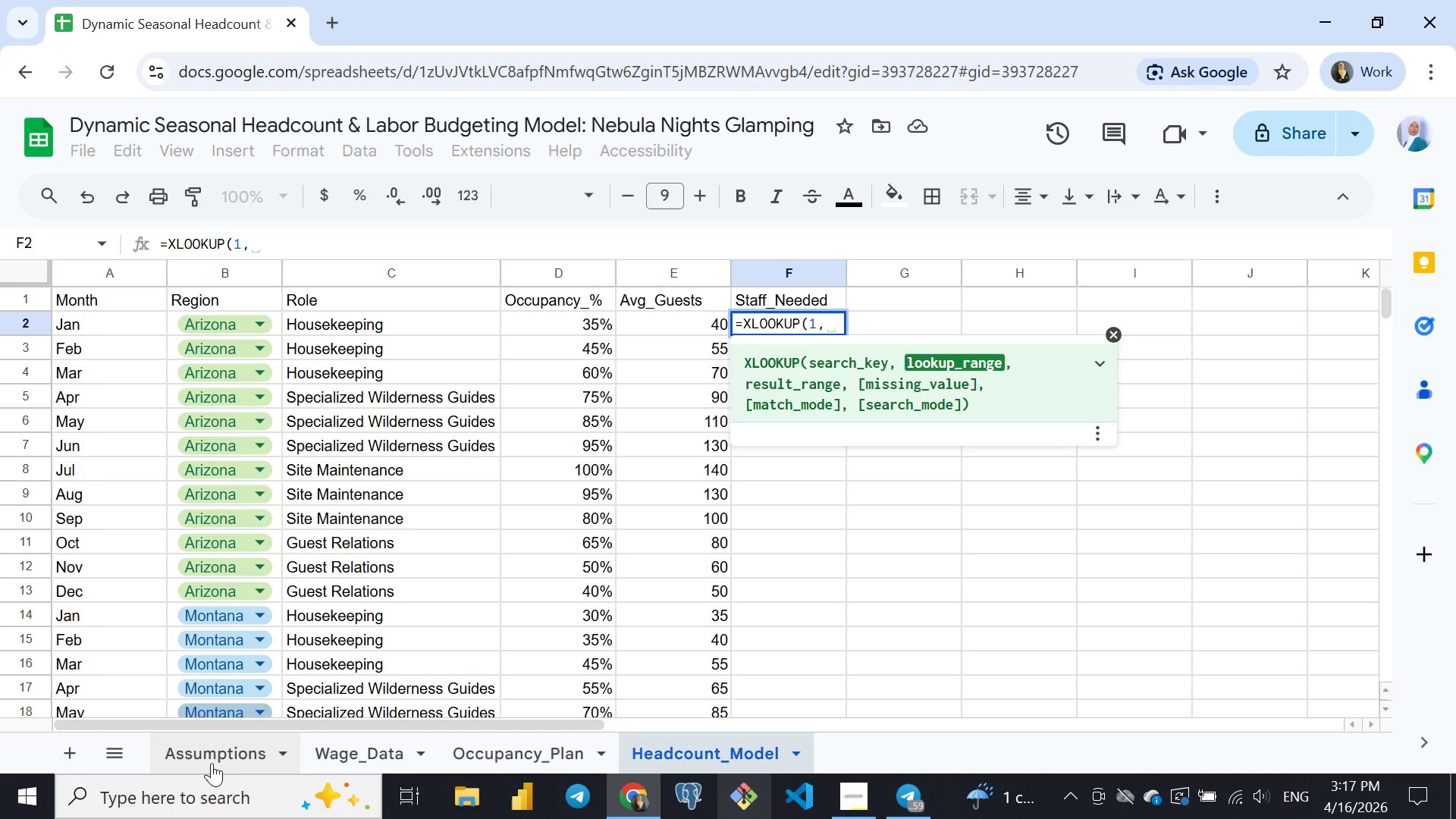 
left_click([212, 750])
 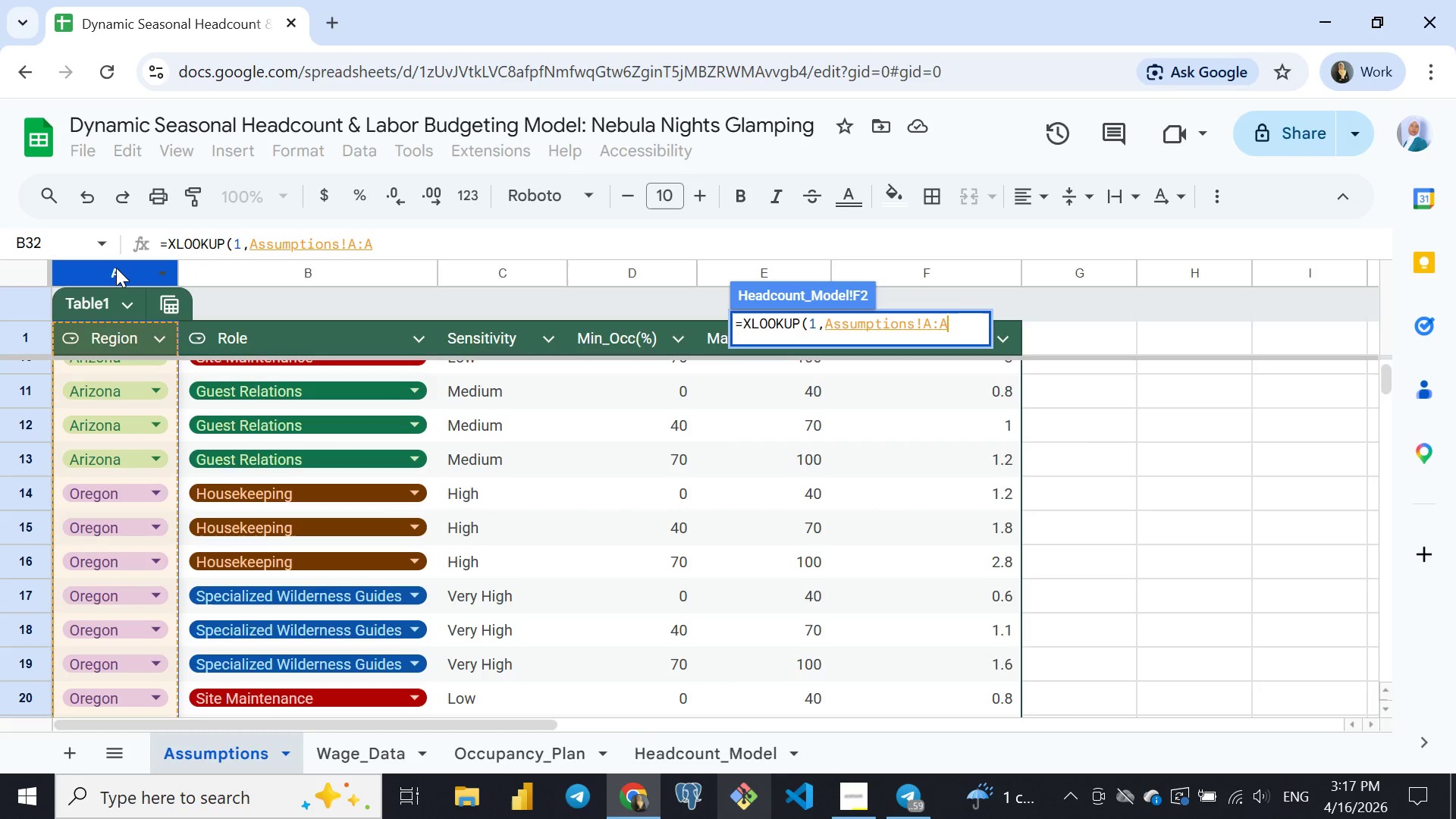 
left_click([116, 268])
 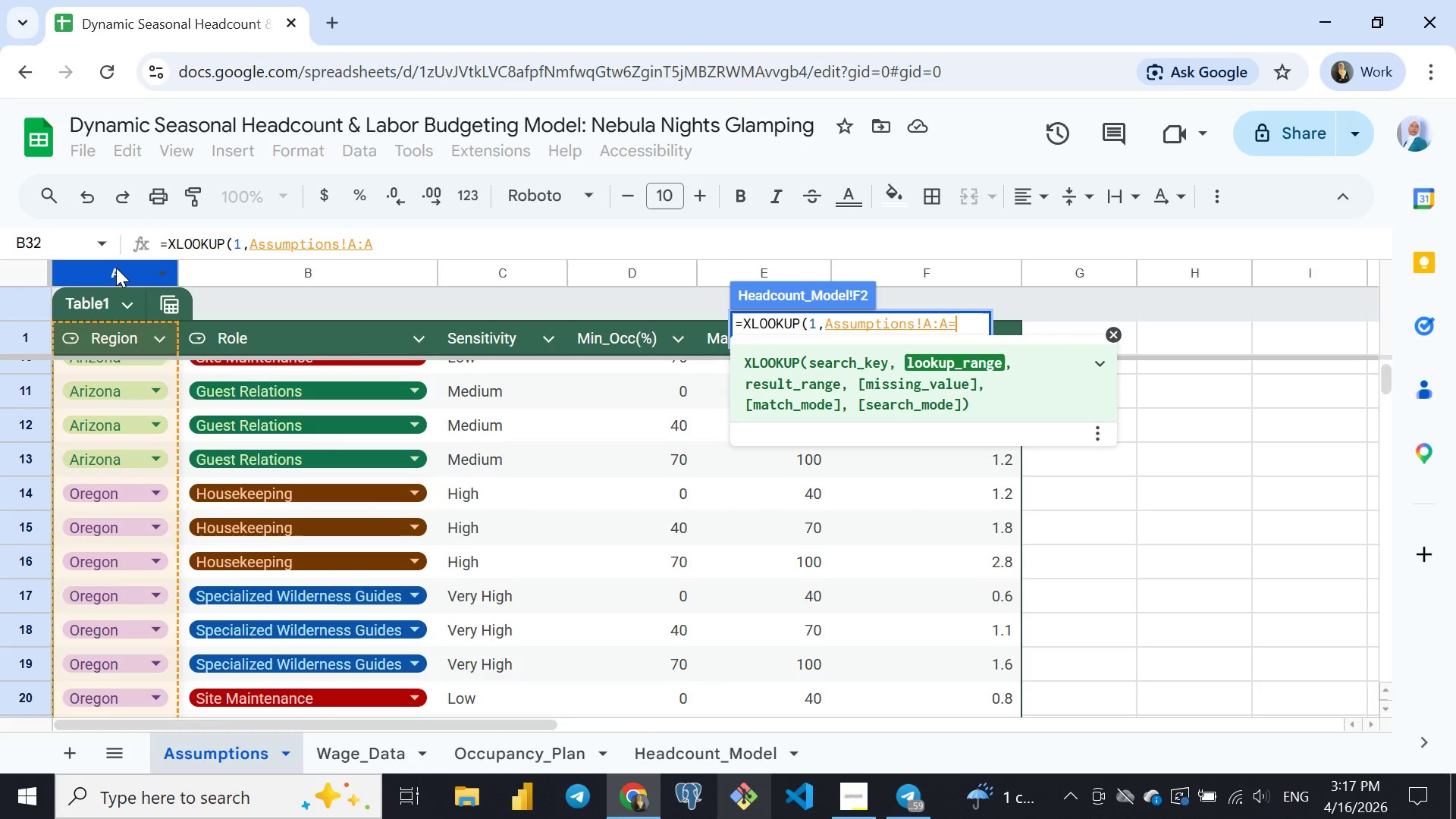 
key(Equal)
 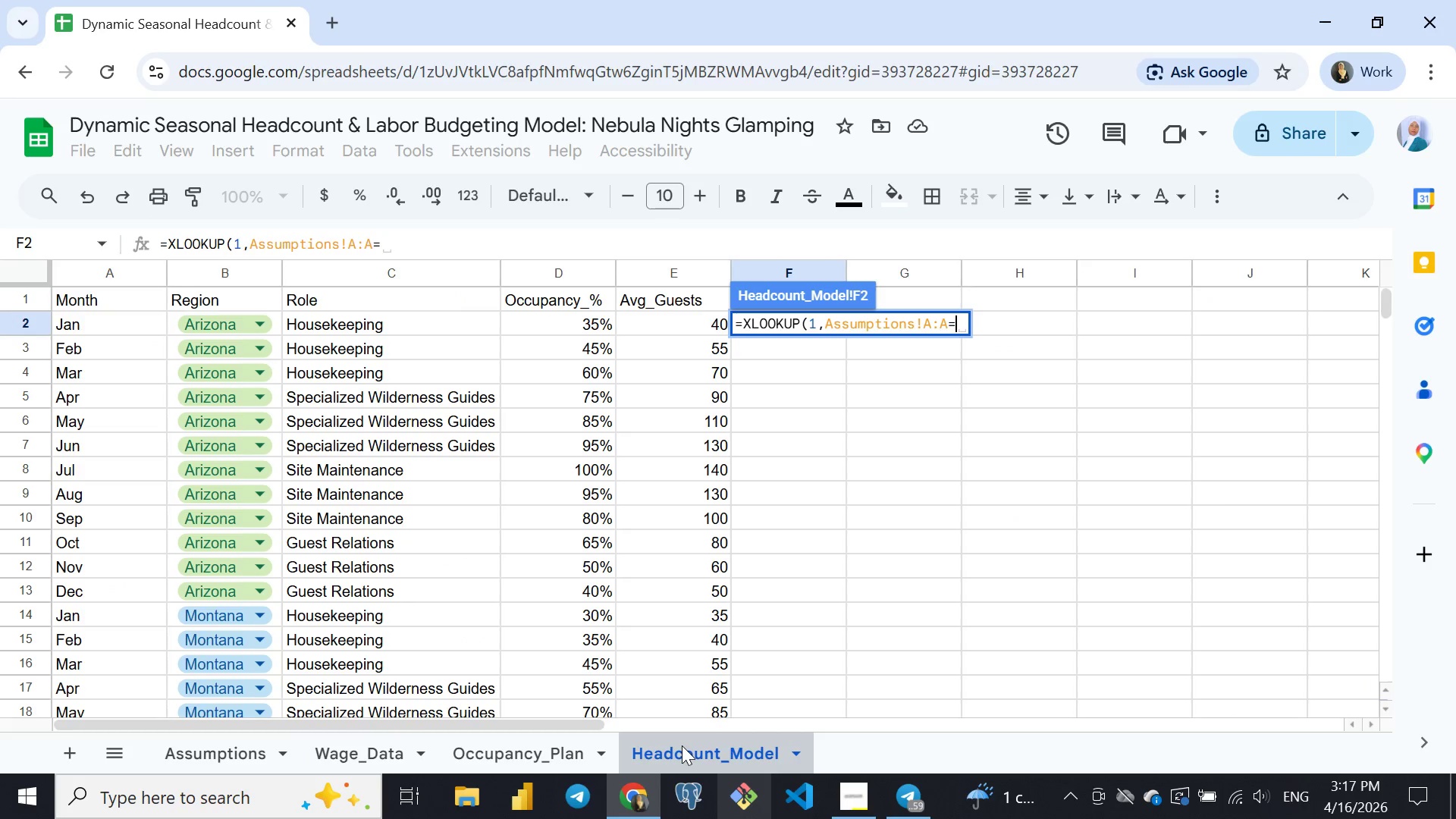 
left_click([682, 745])
 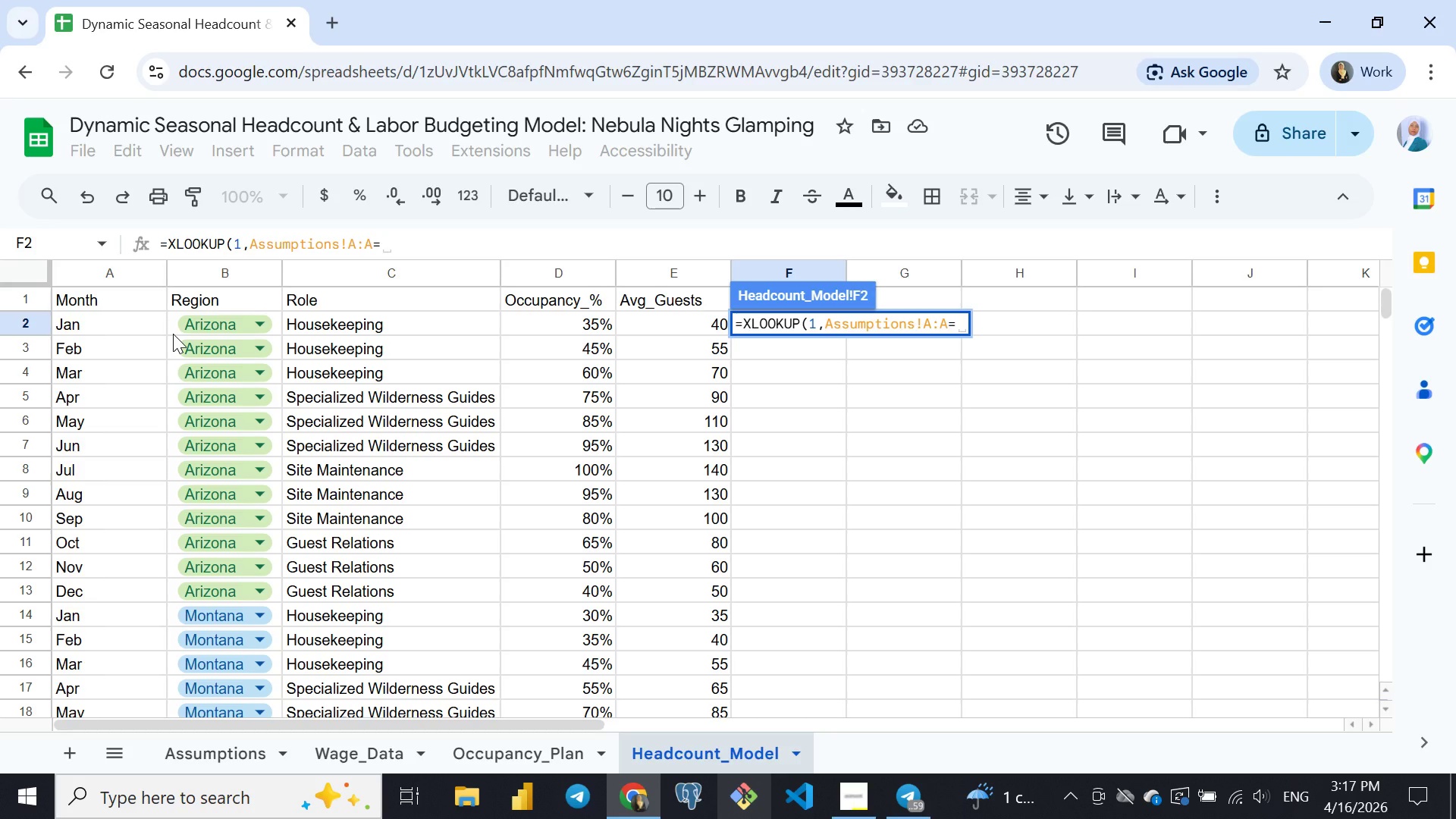 
left_click([173, 334])
 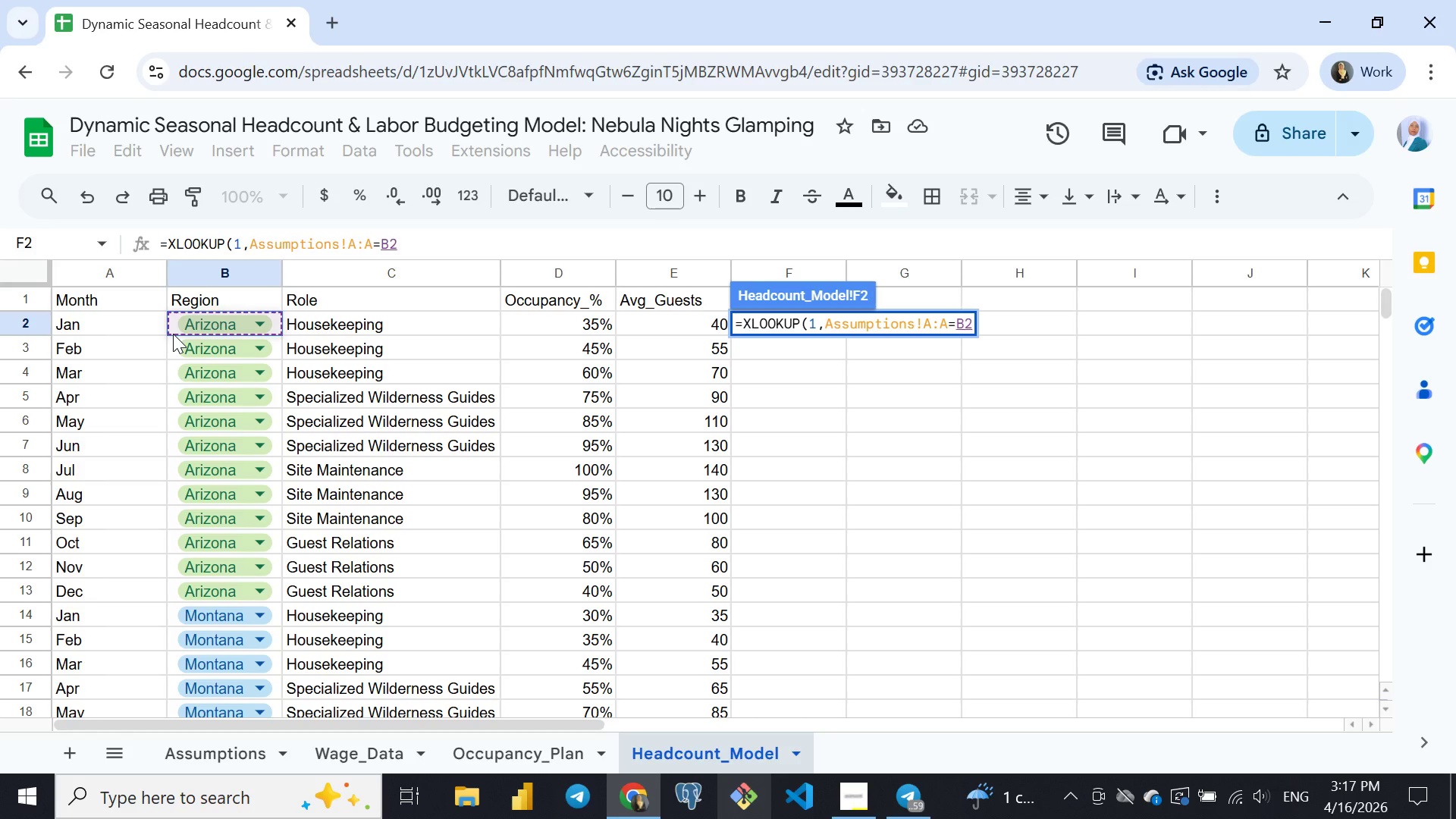 
type()*)
 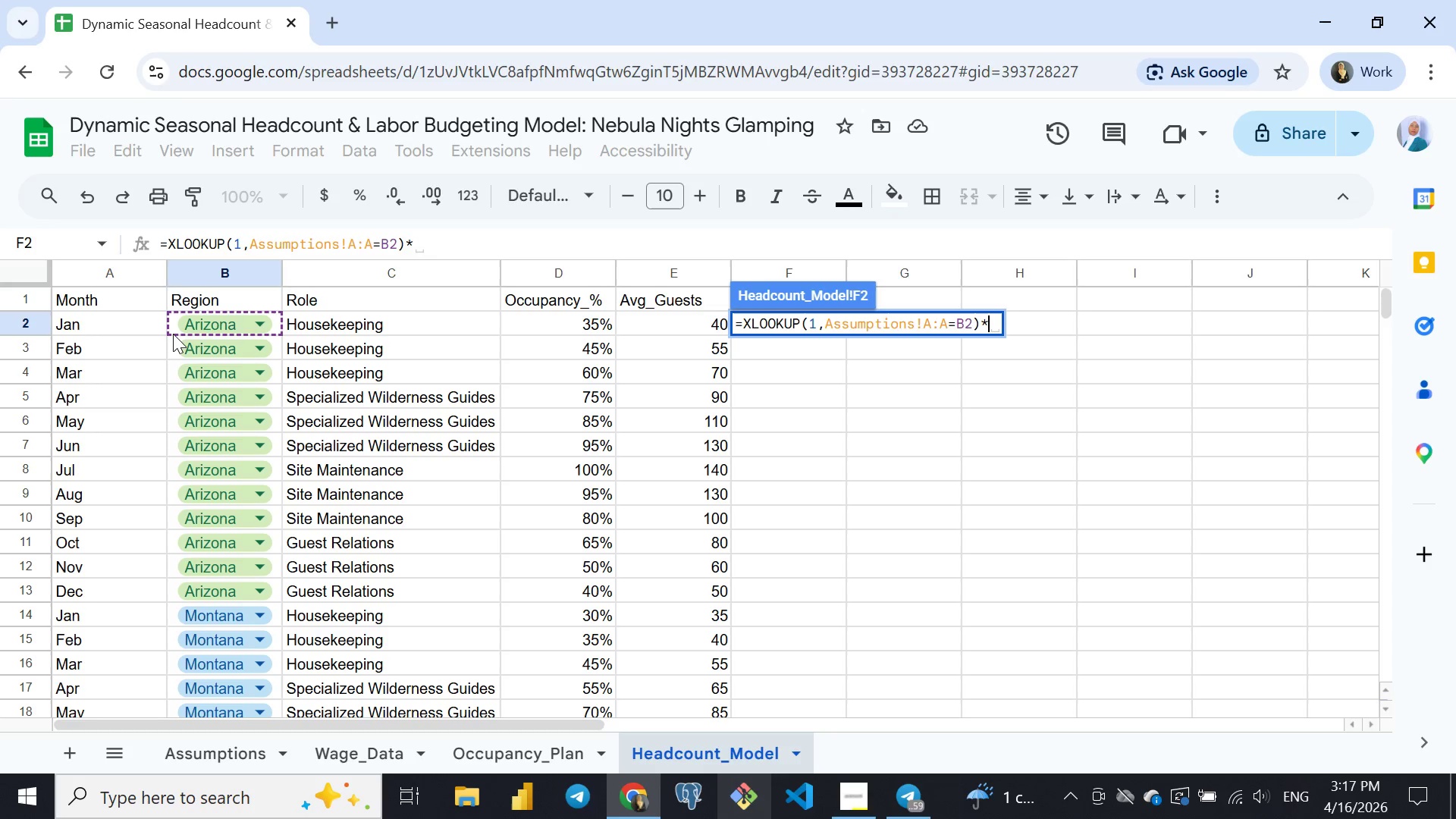 
key(Space)
 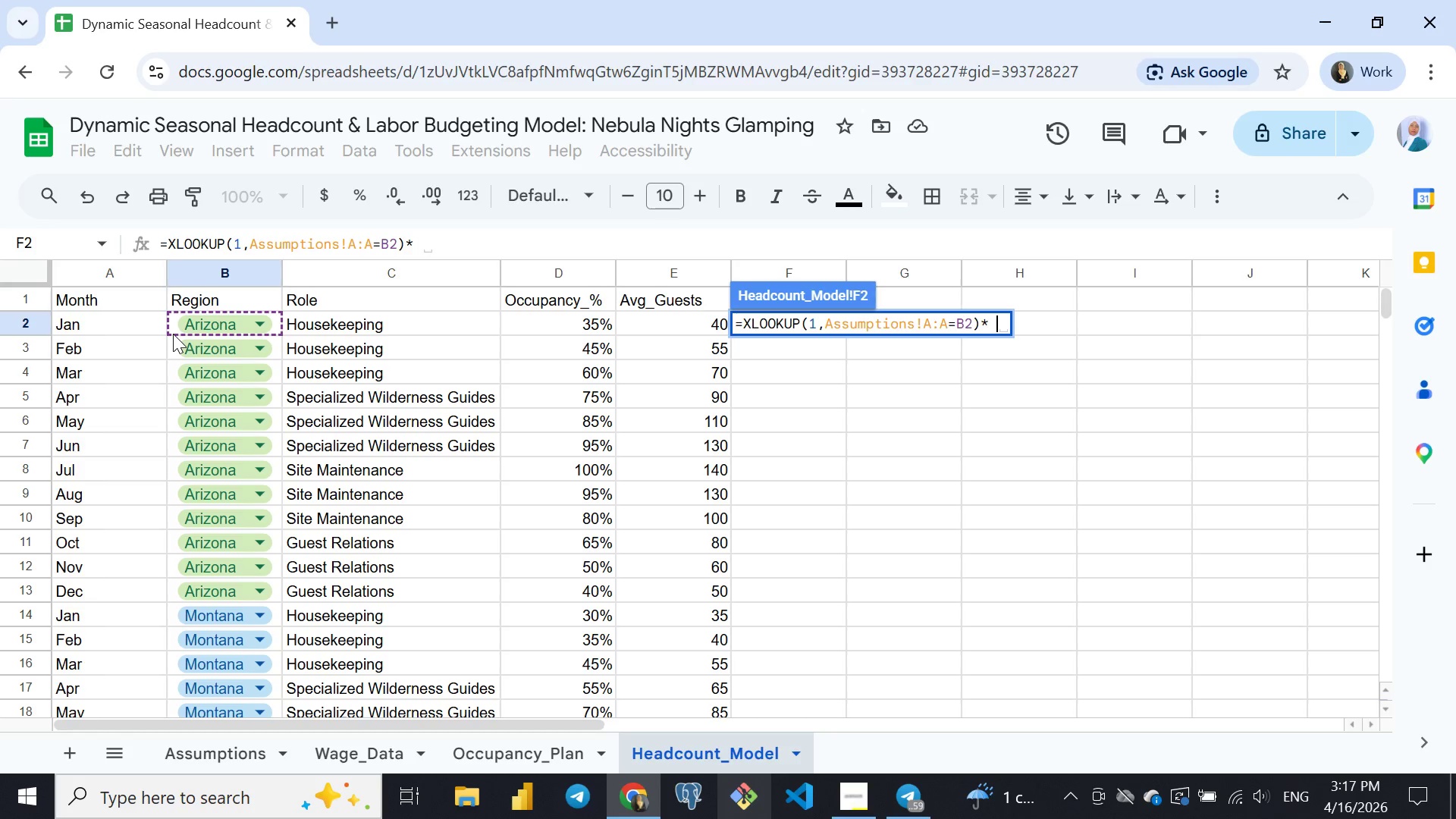 
key(Shift+9)
 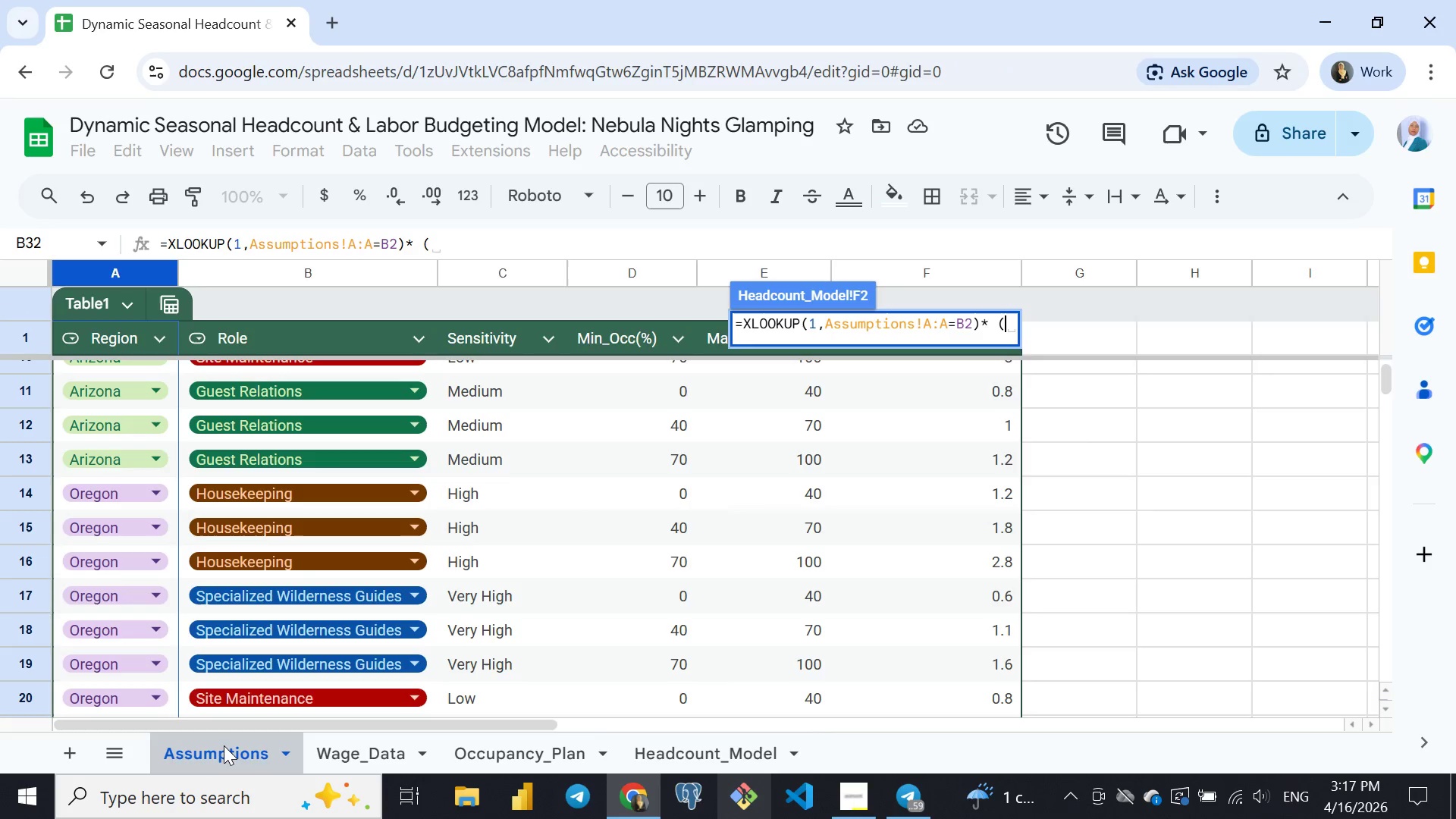 
left_click([224, 745])
 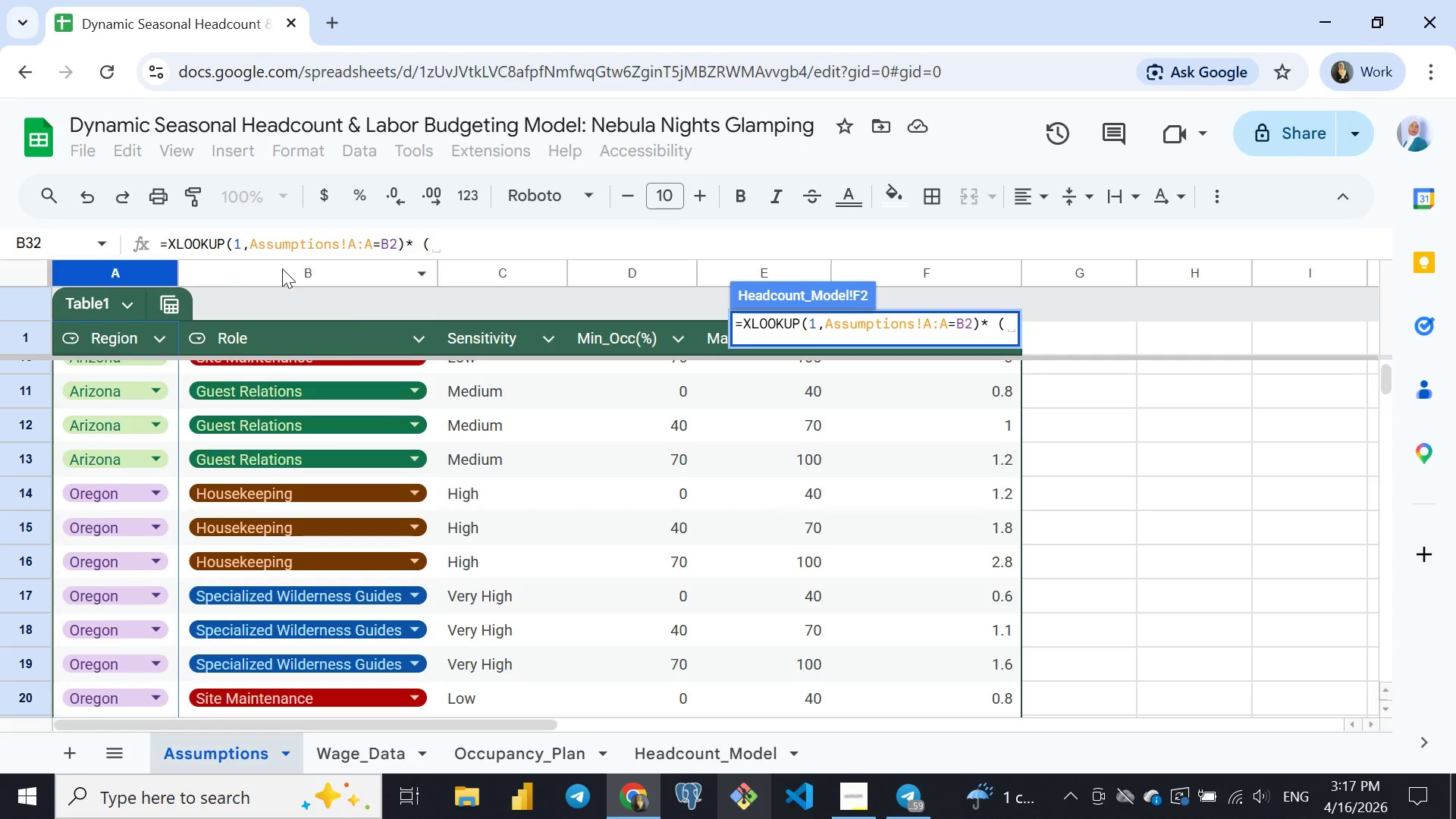 
left_click([282, 268])
 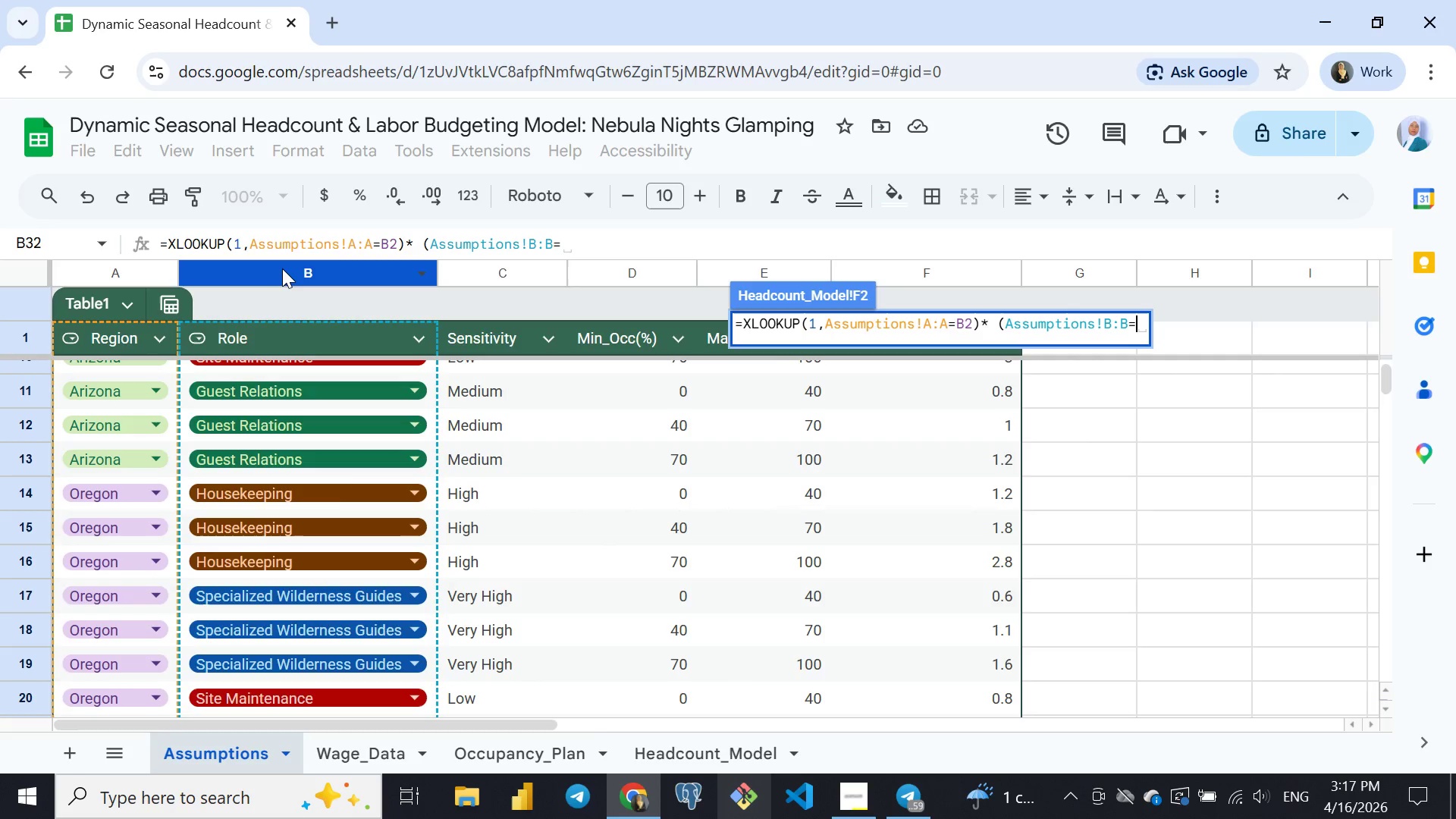 
key(Equal)
 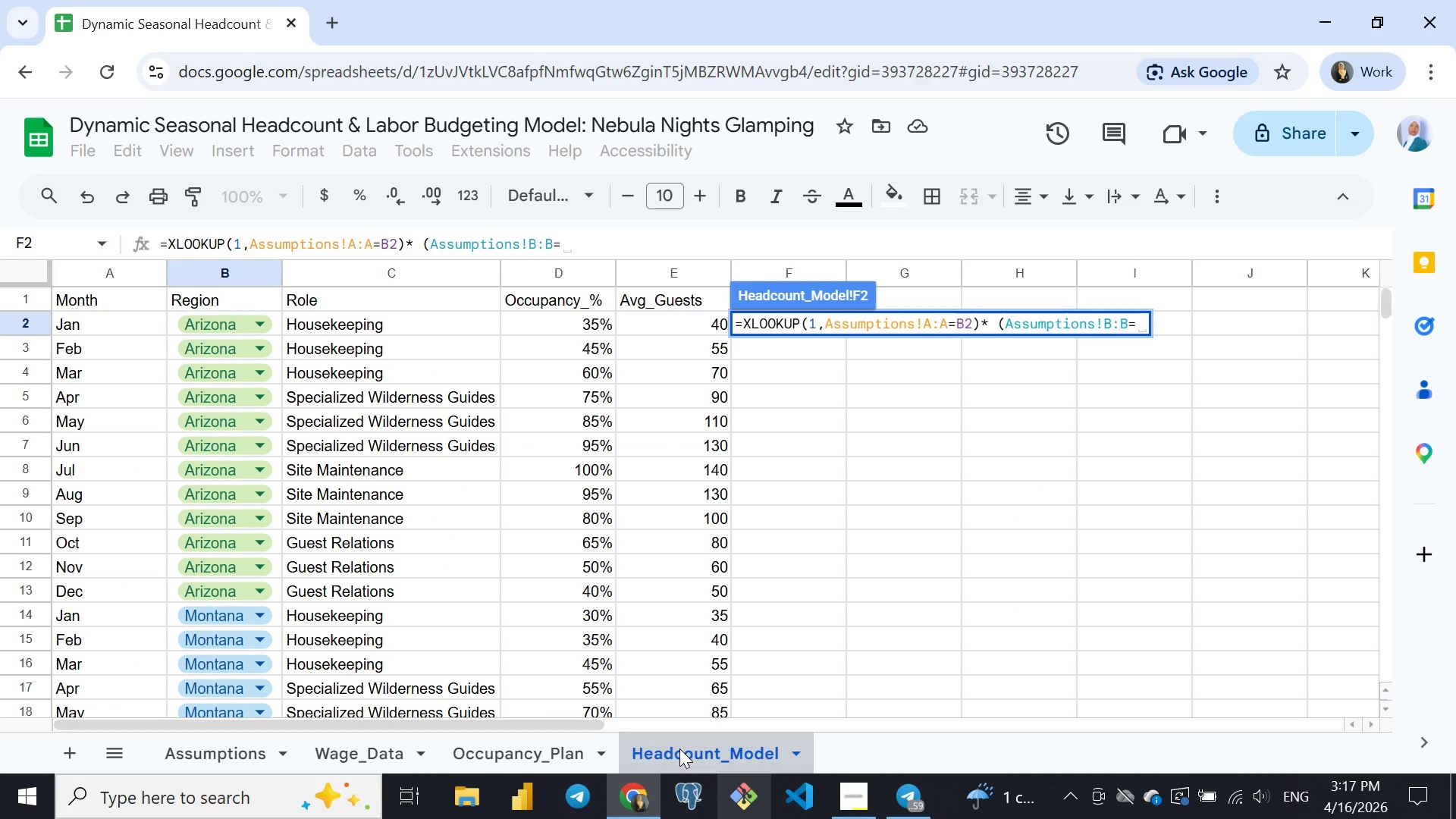 
left_click([679, 748])
 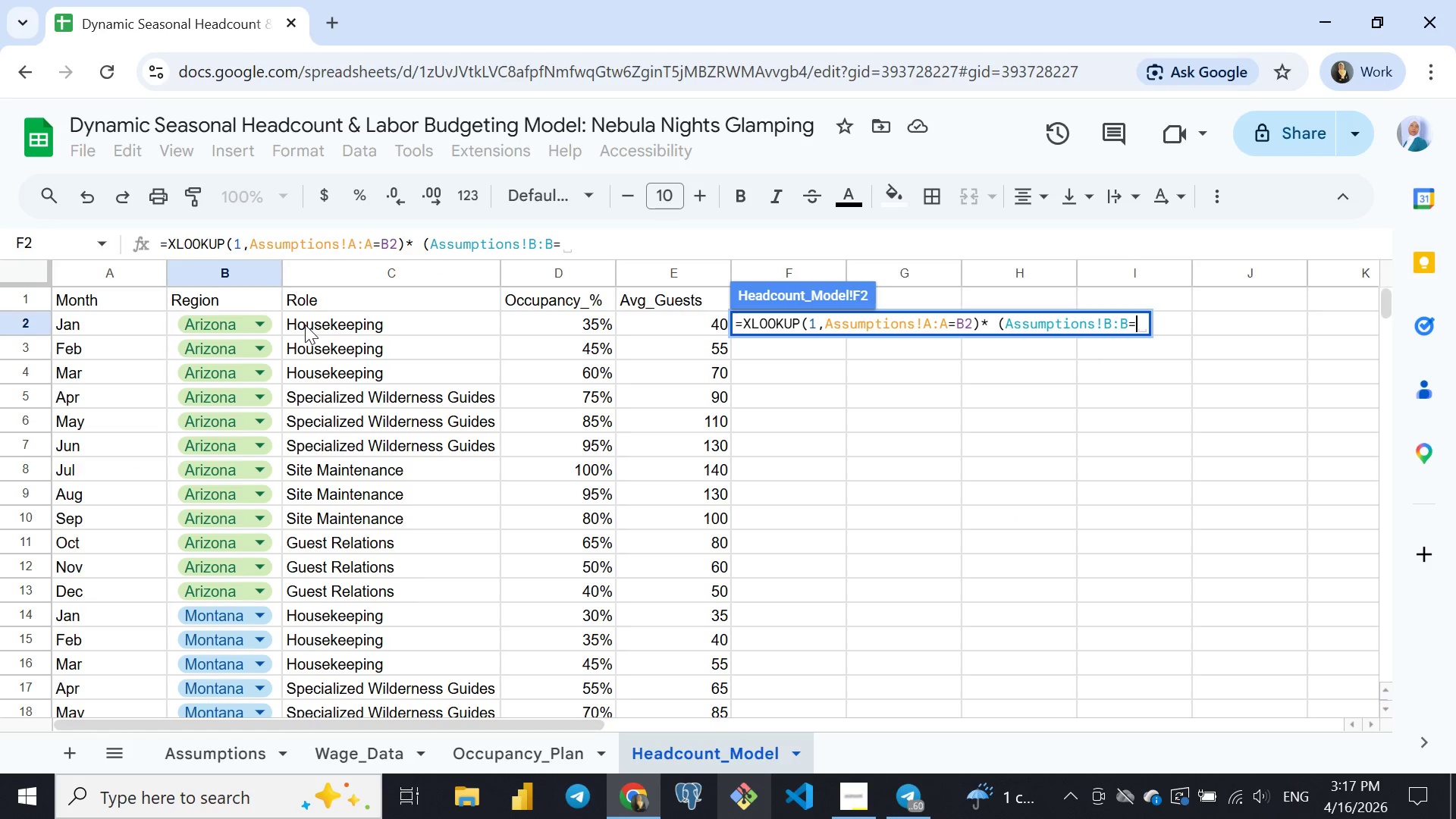 
left_click([305, 325])
 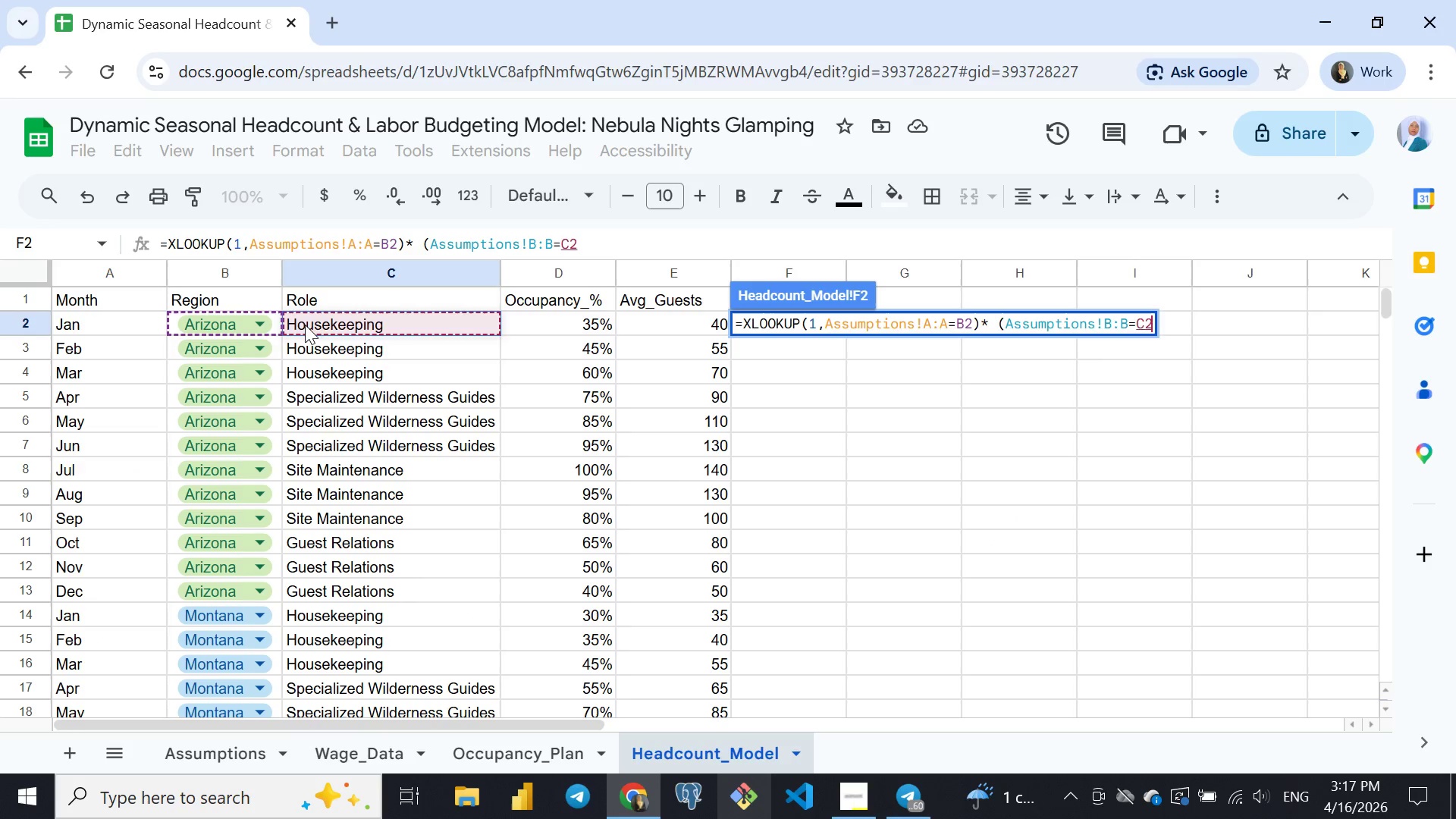 
type()*))
key(Backspace)
type(()
 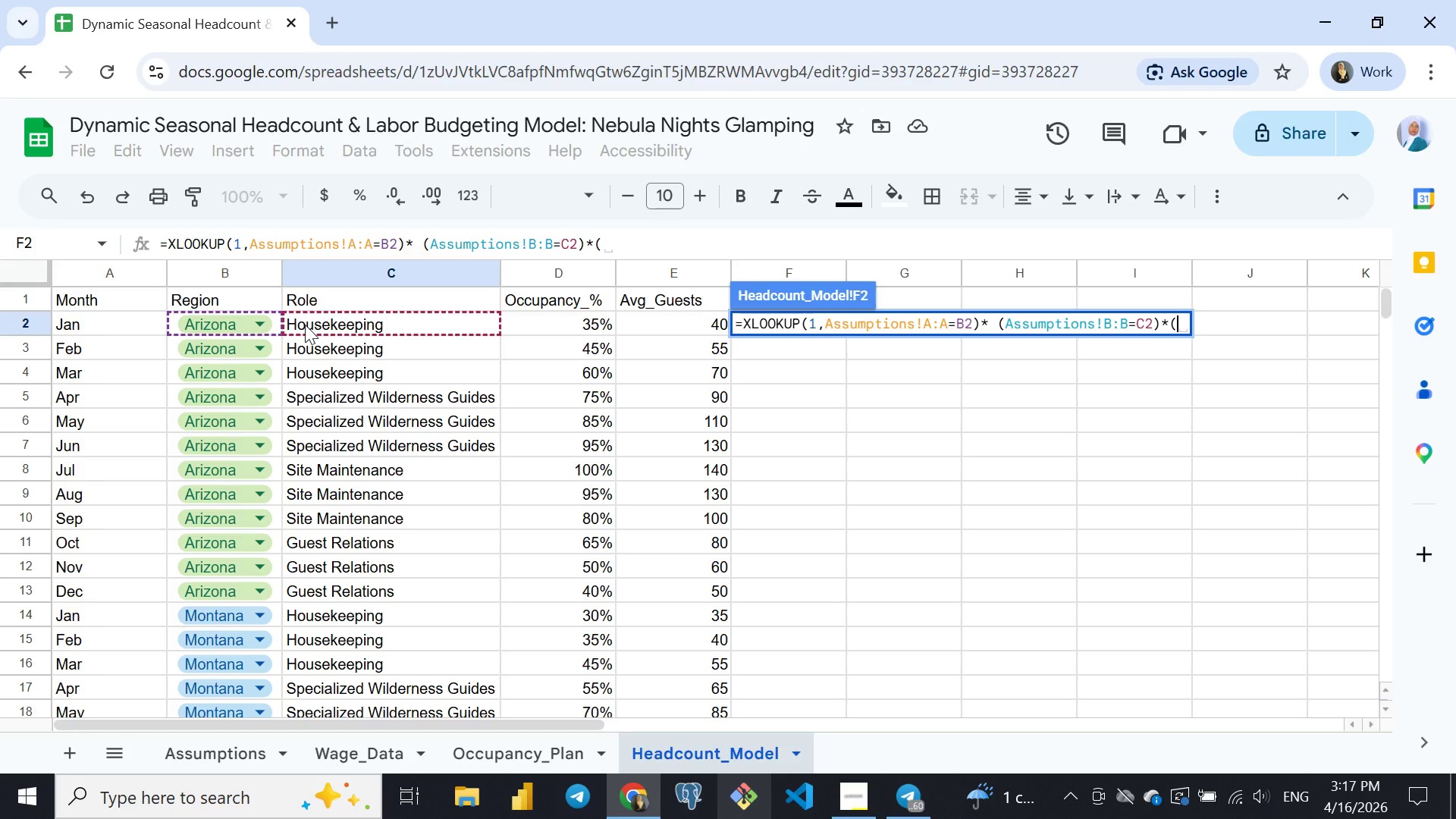 
wait(8.16)
 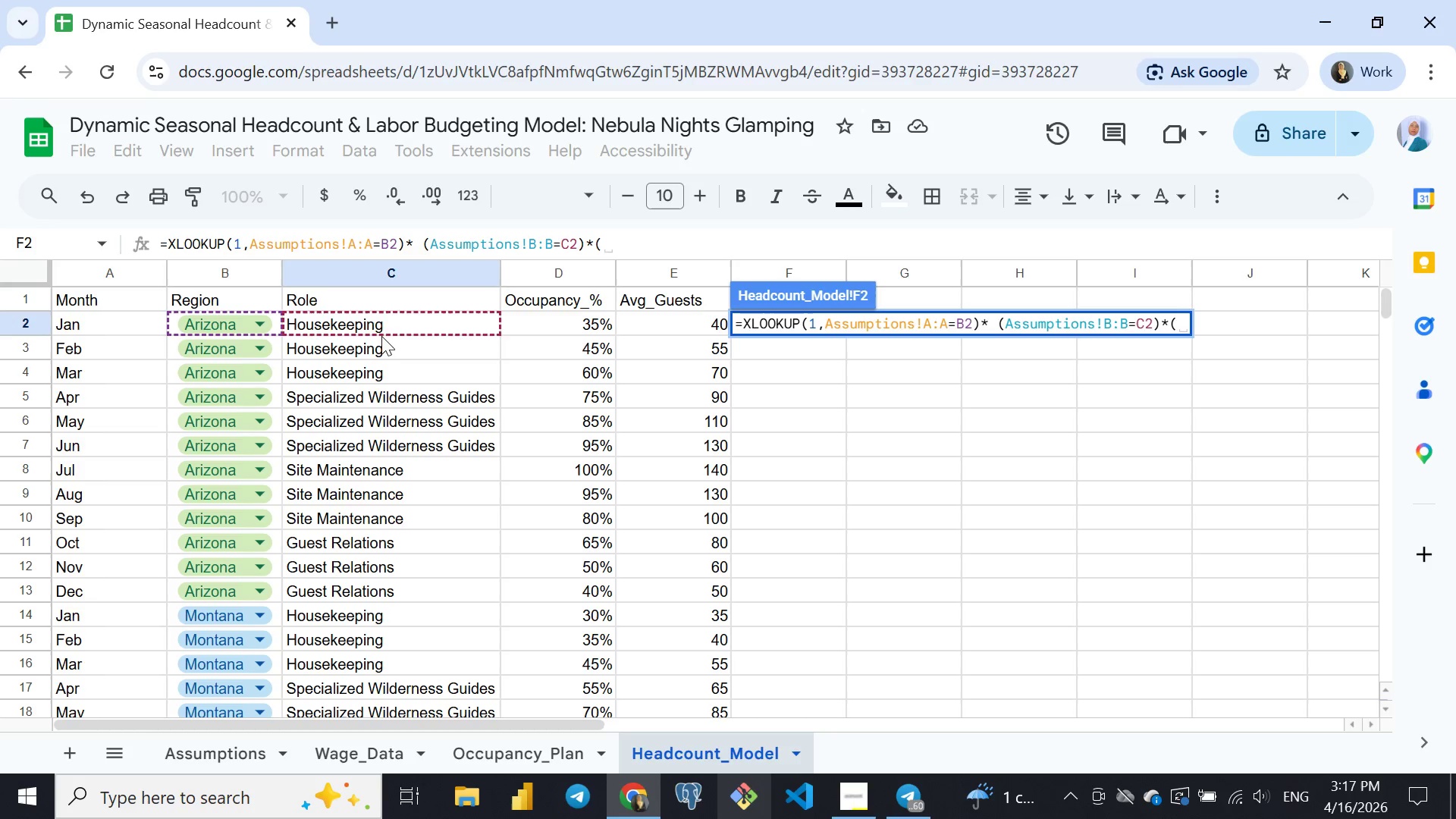 
left_click([546, 326])
 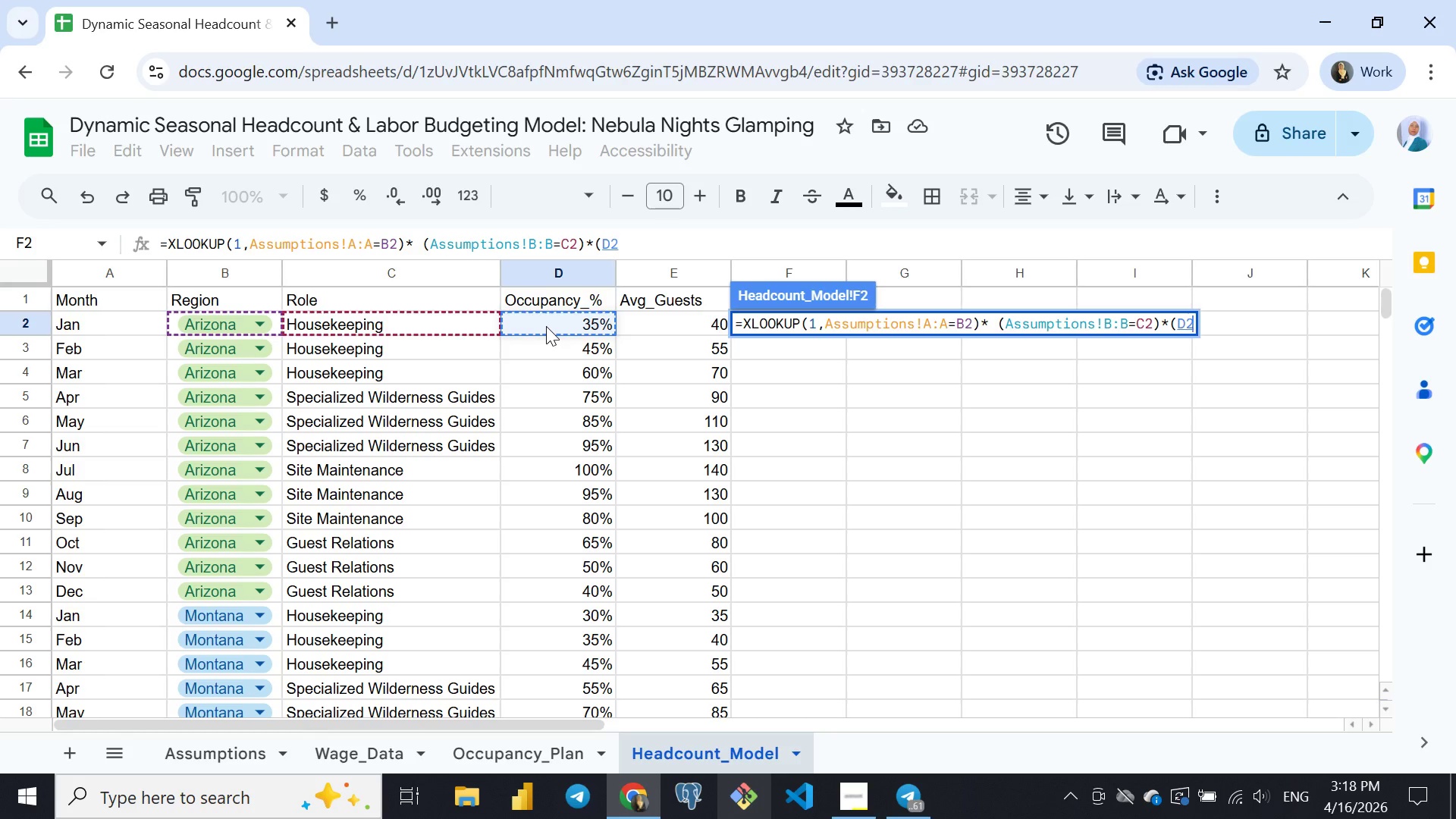 
key(Shift+Period)
 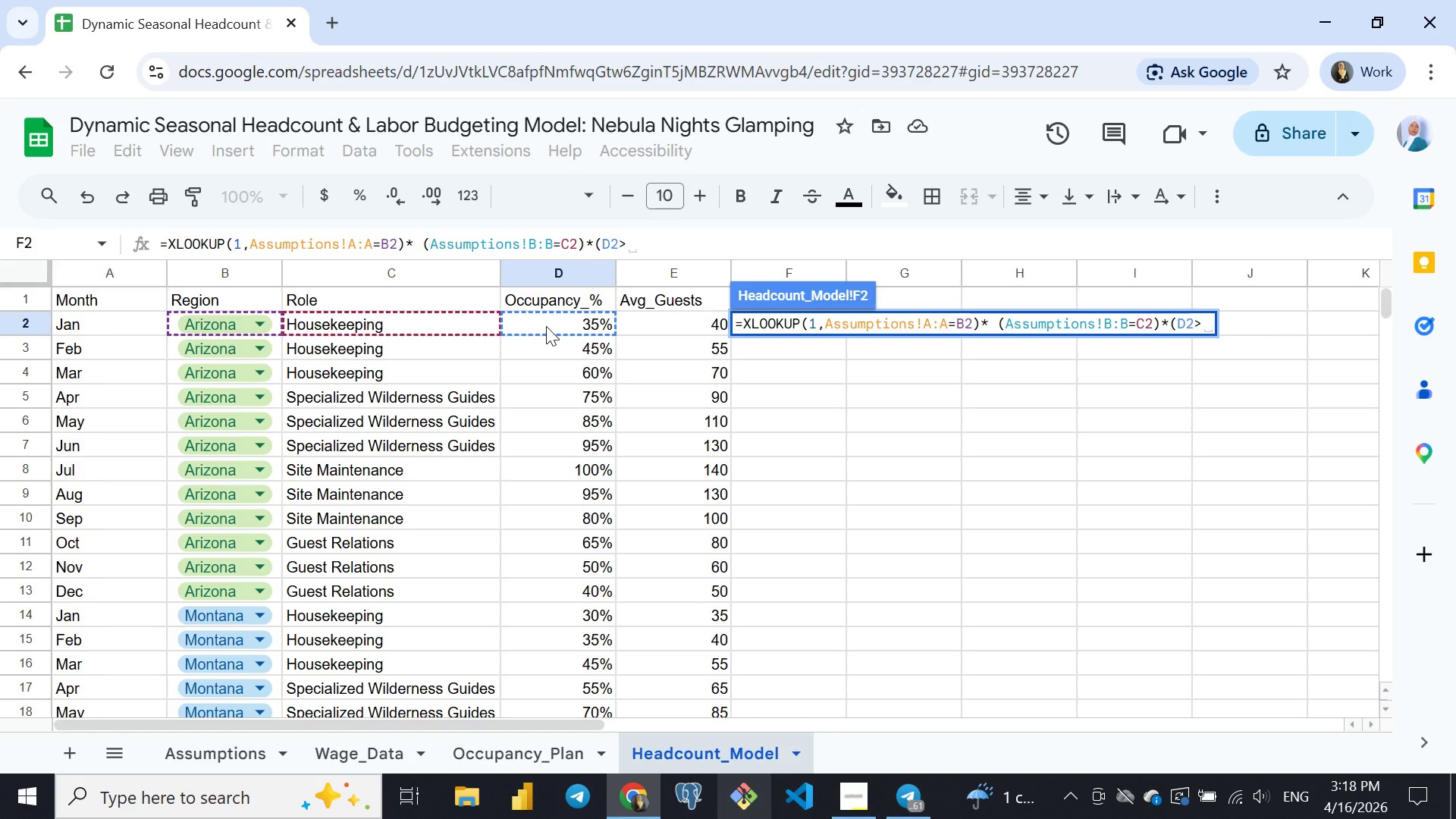 
key(Equal)
 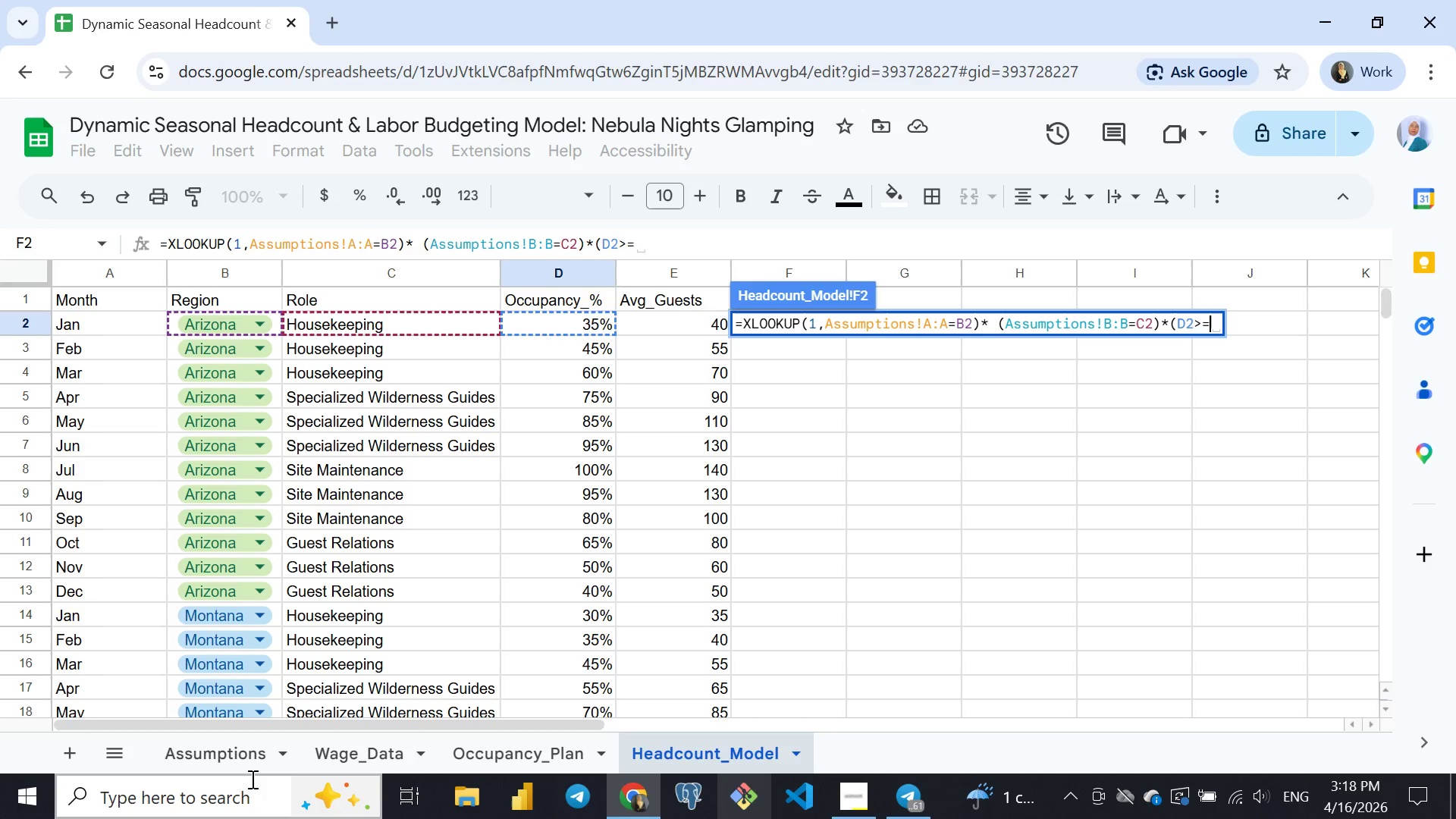 
wait(5.05)
 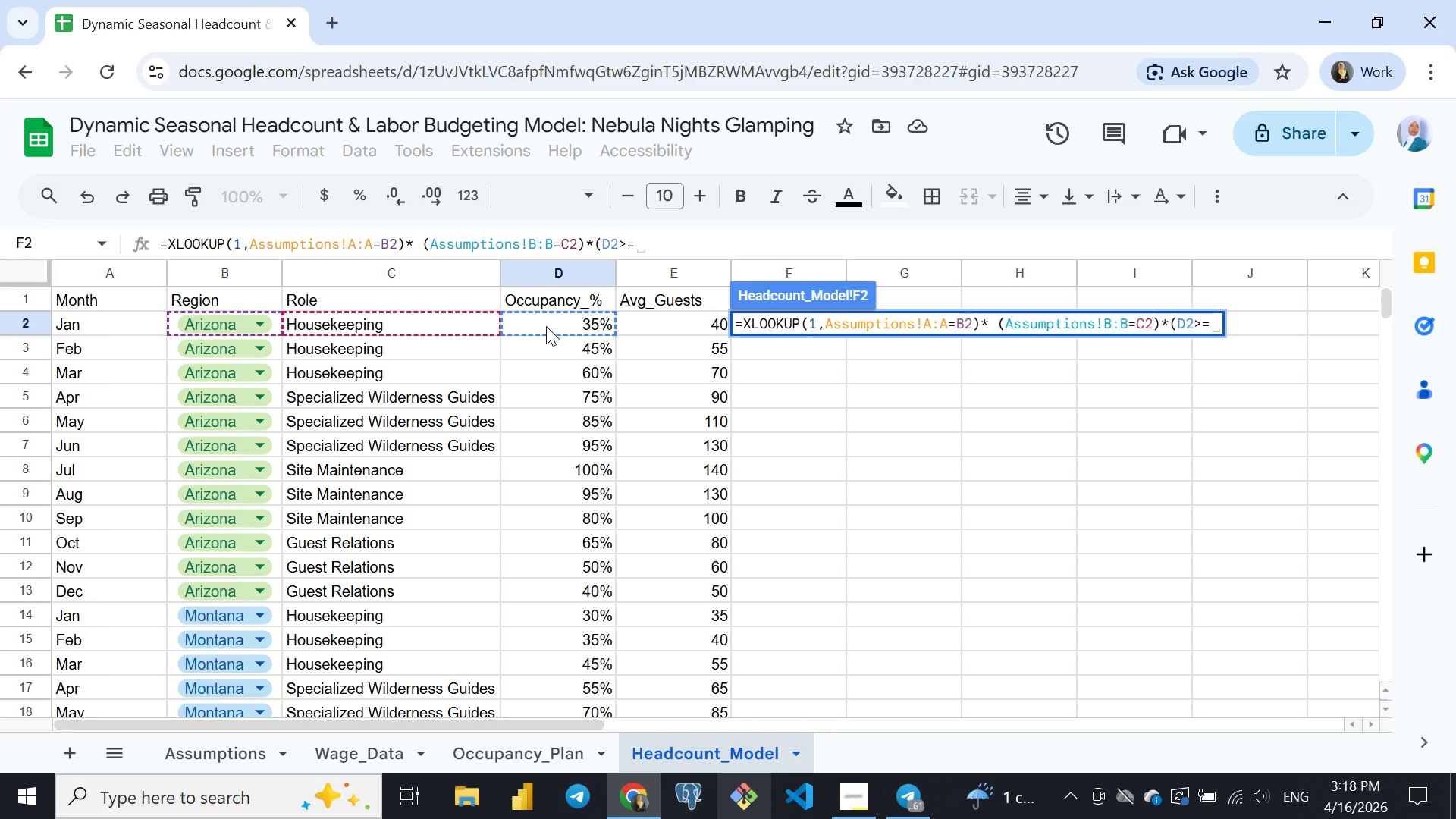 
left_click([223, 751])
 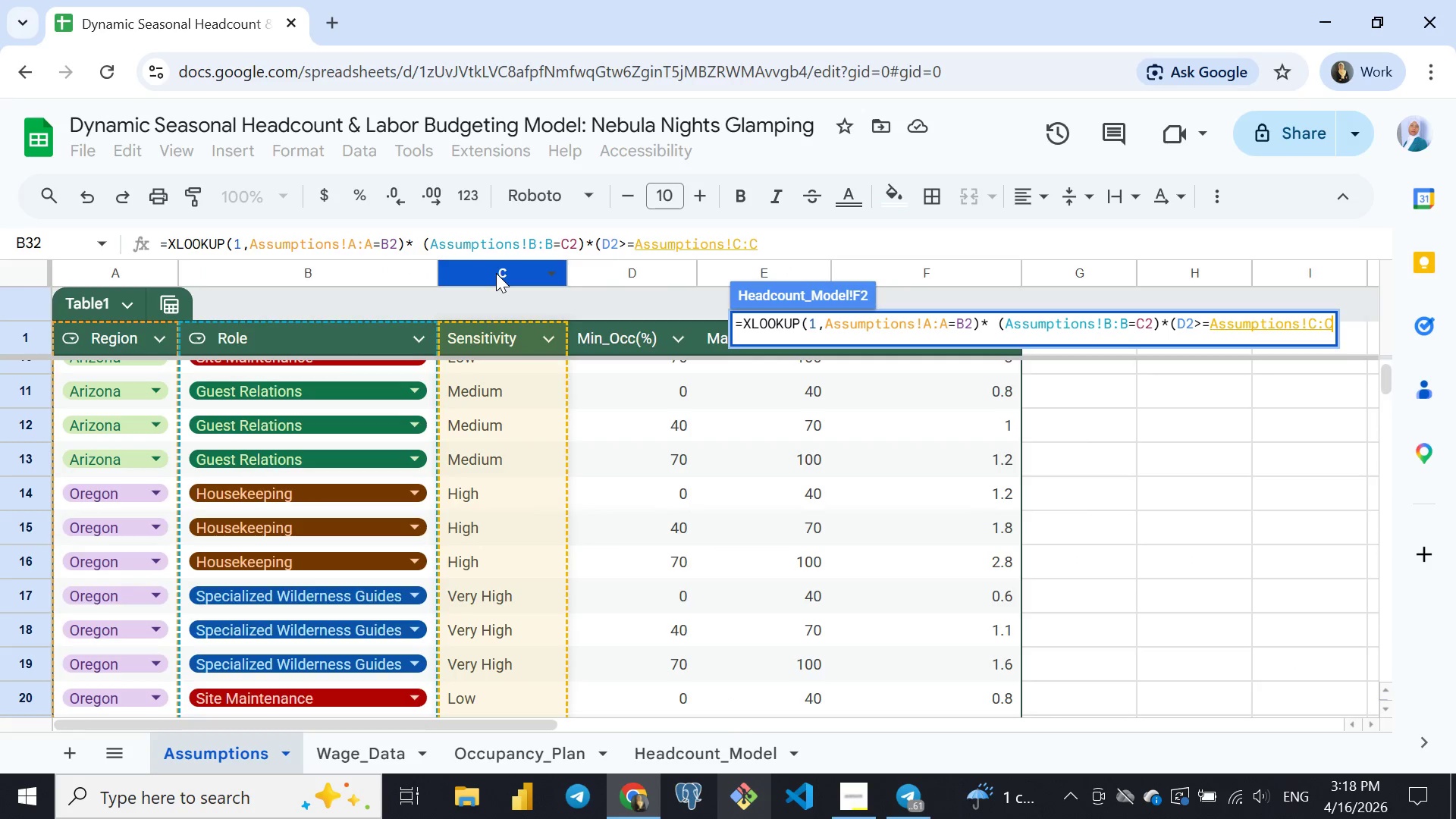 
left_click([496, 273])
 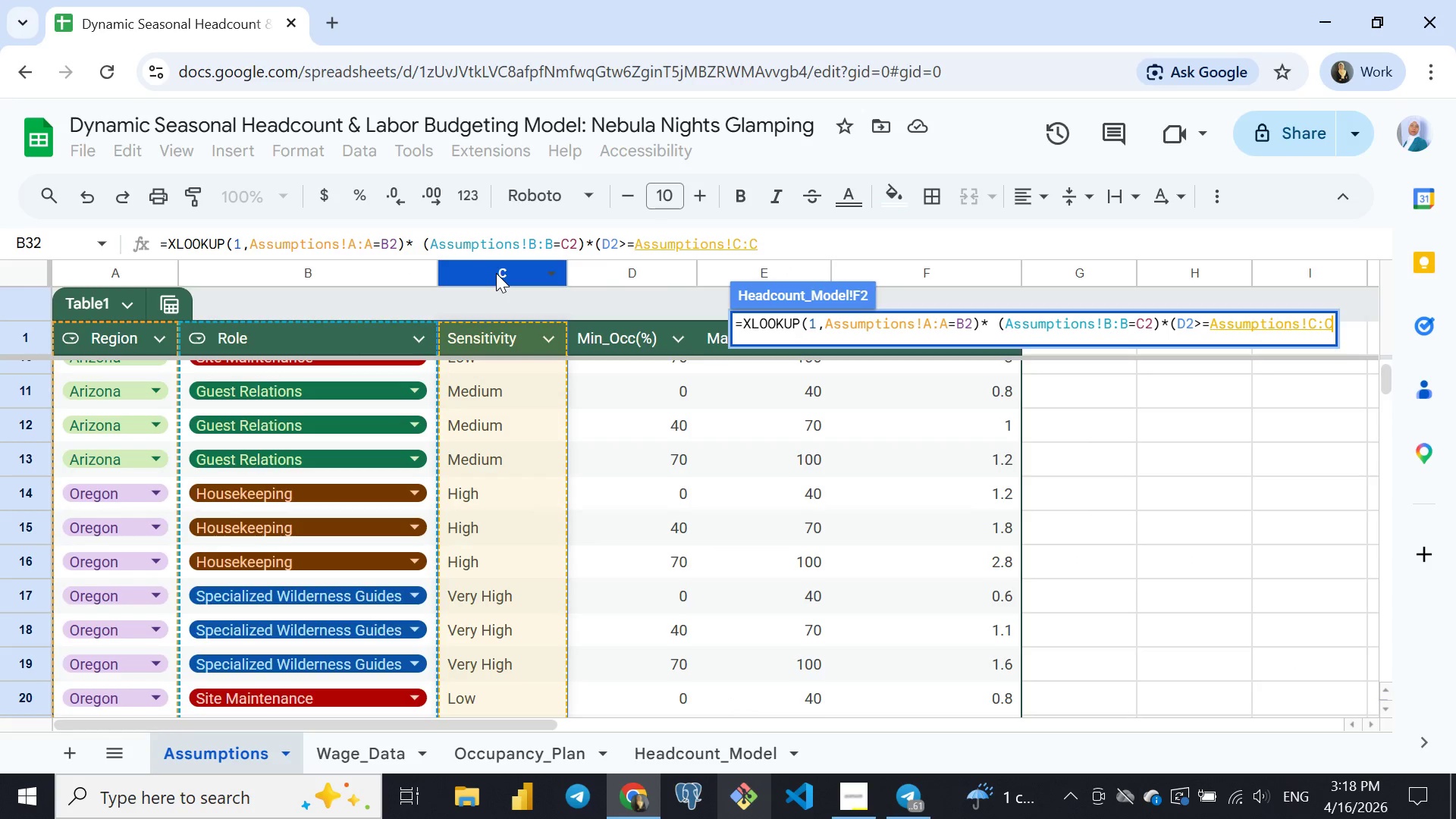 
wait(5.78)
 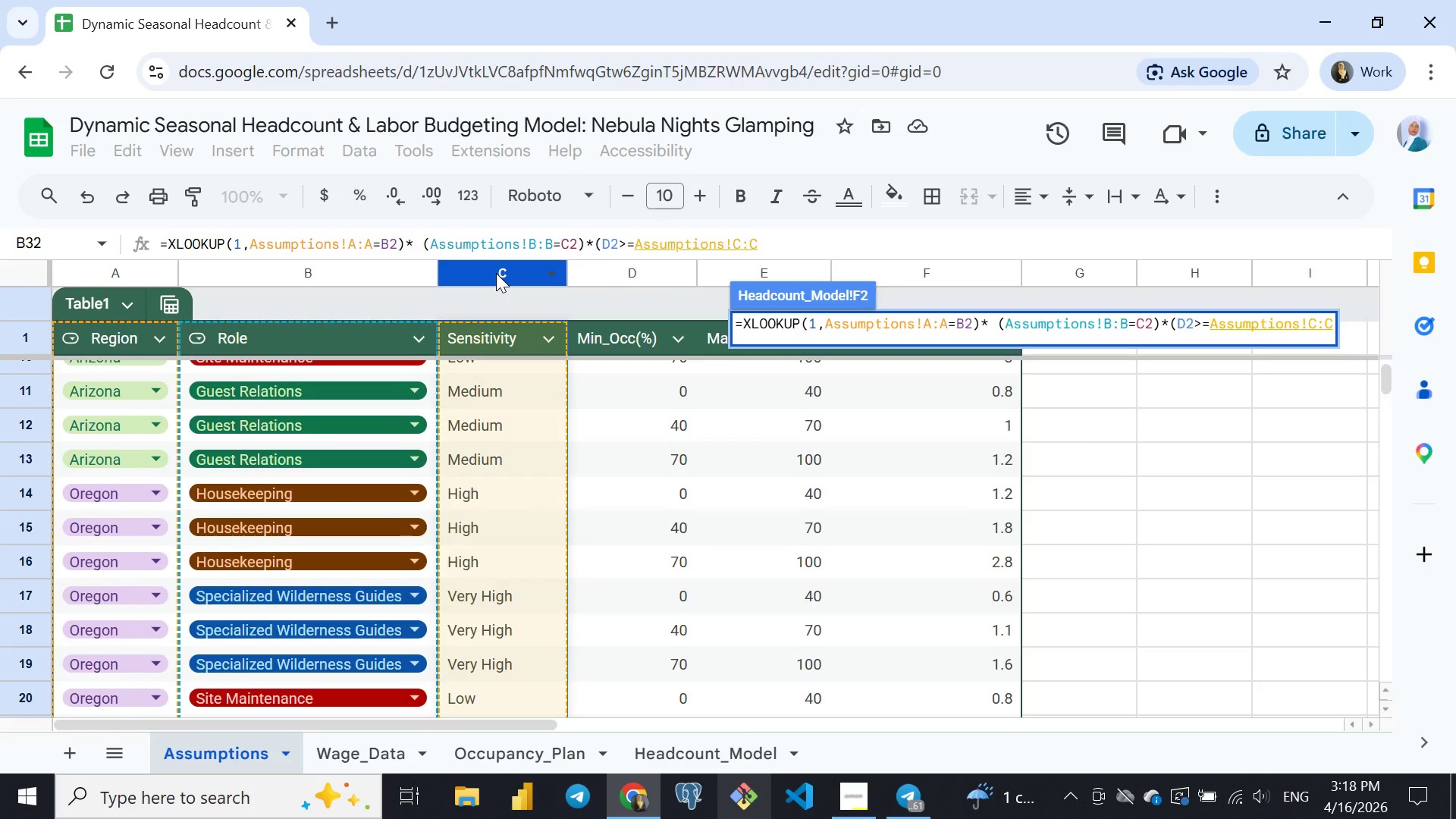 
type()*)
 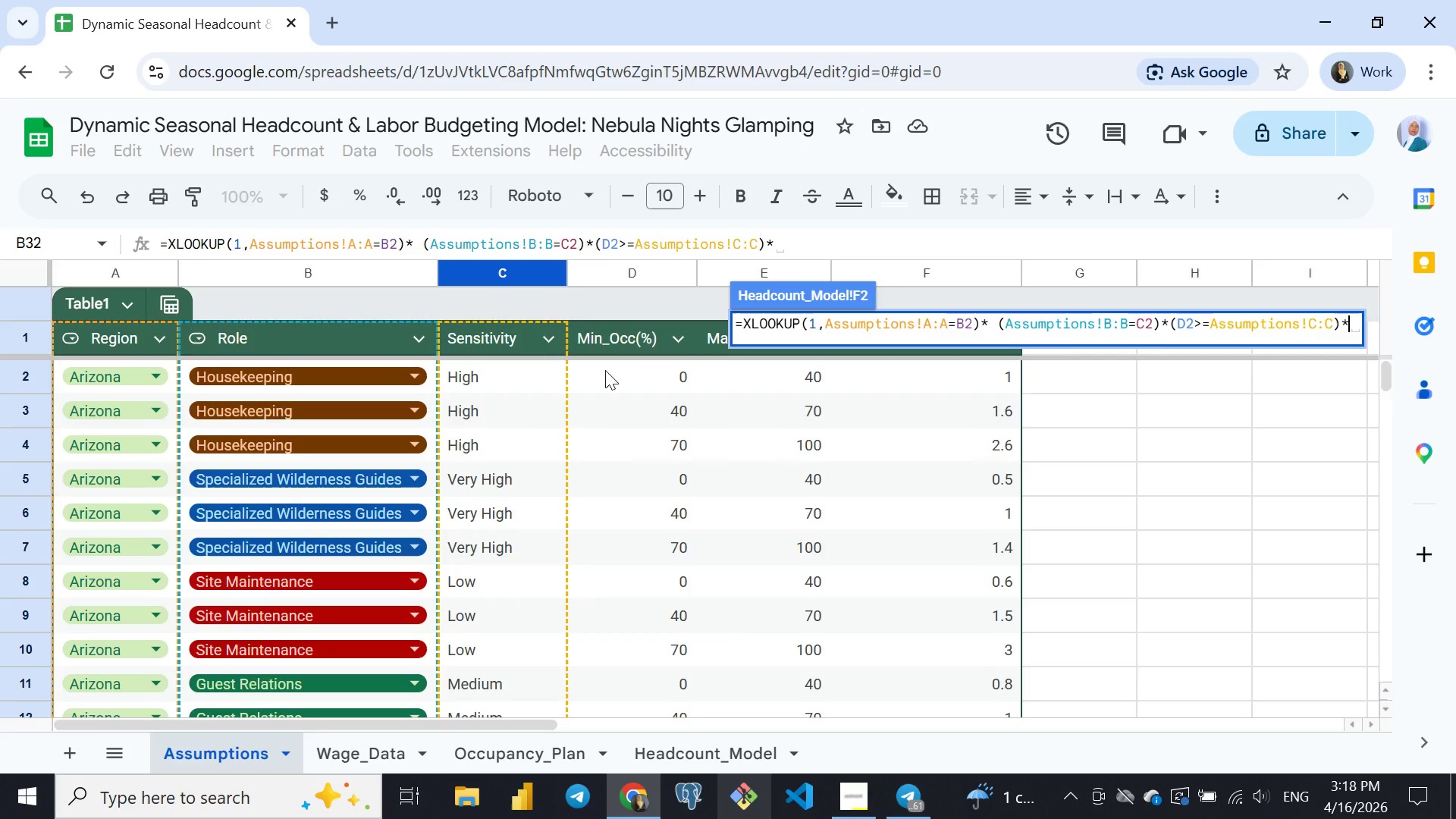 
wait(13.08)
 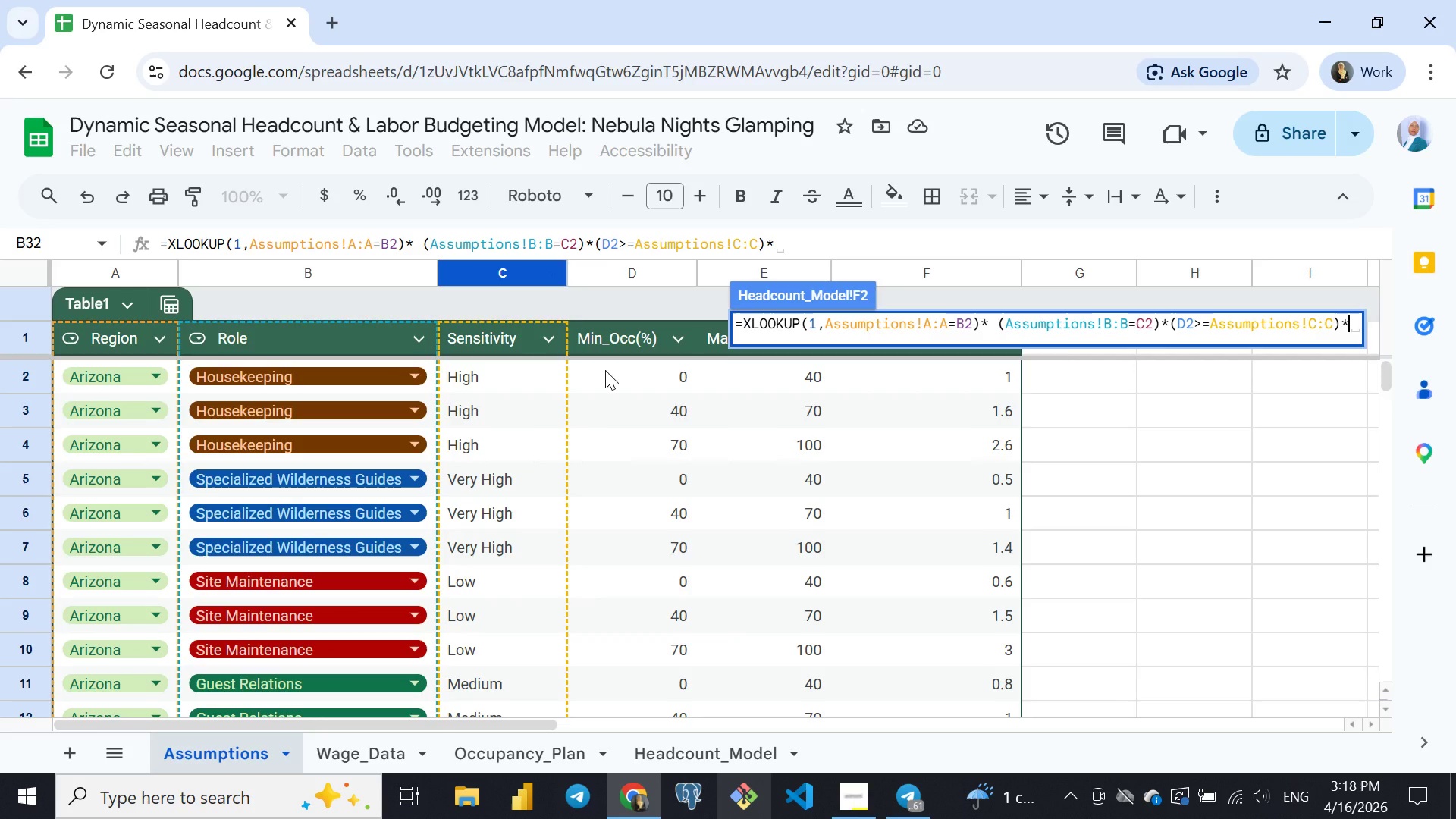 
left_click([711, 743])
 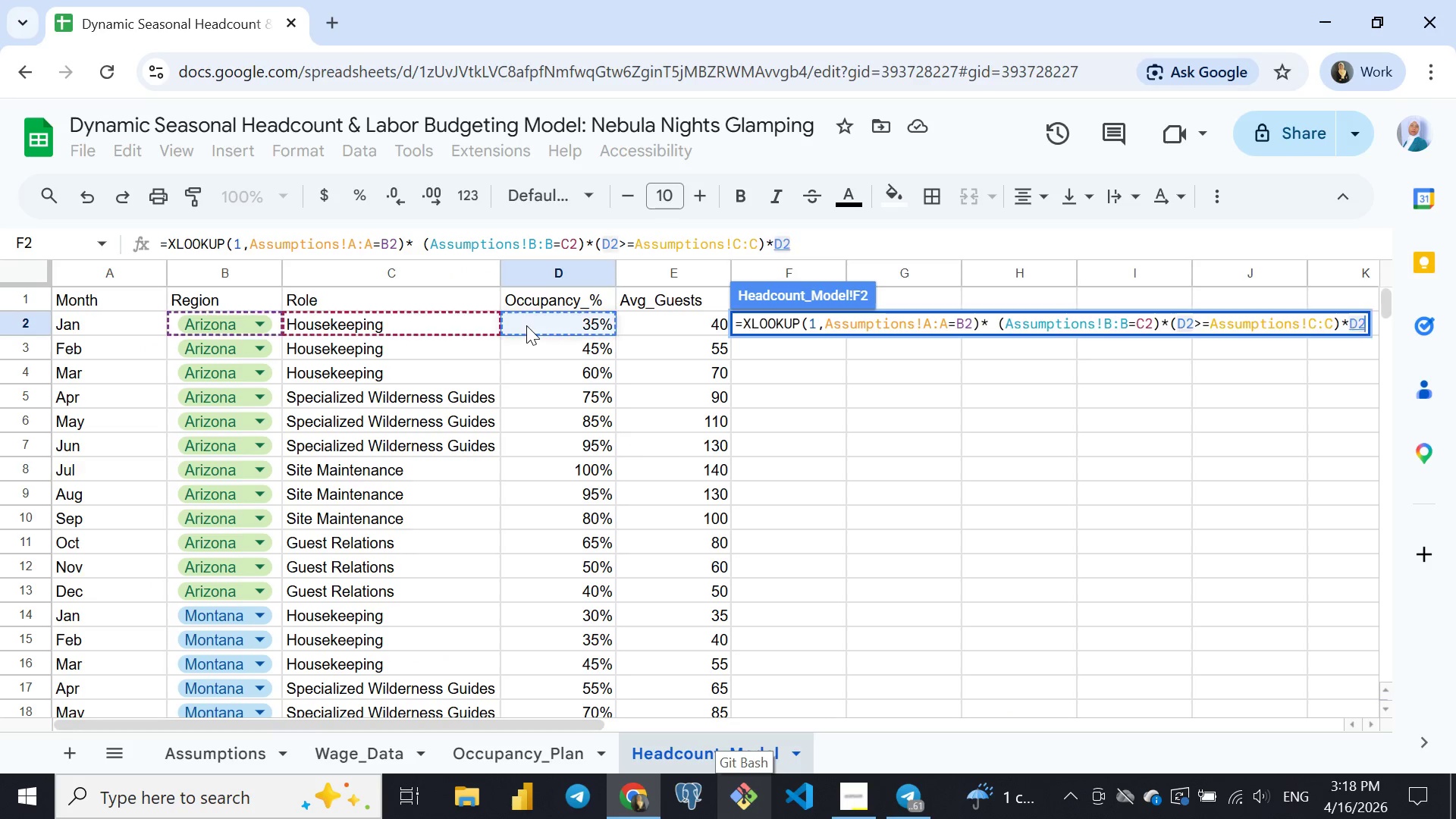 
left_click([526, 325])
 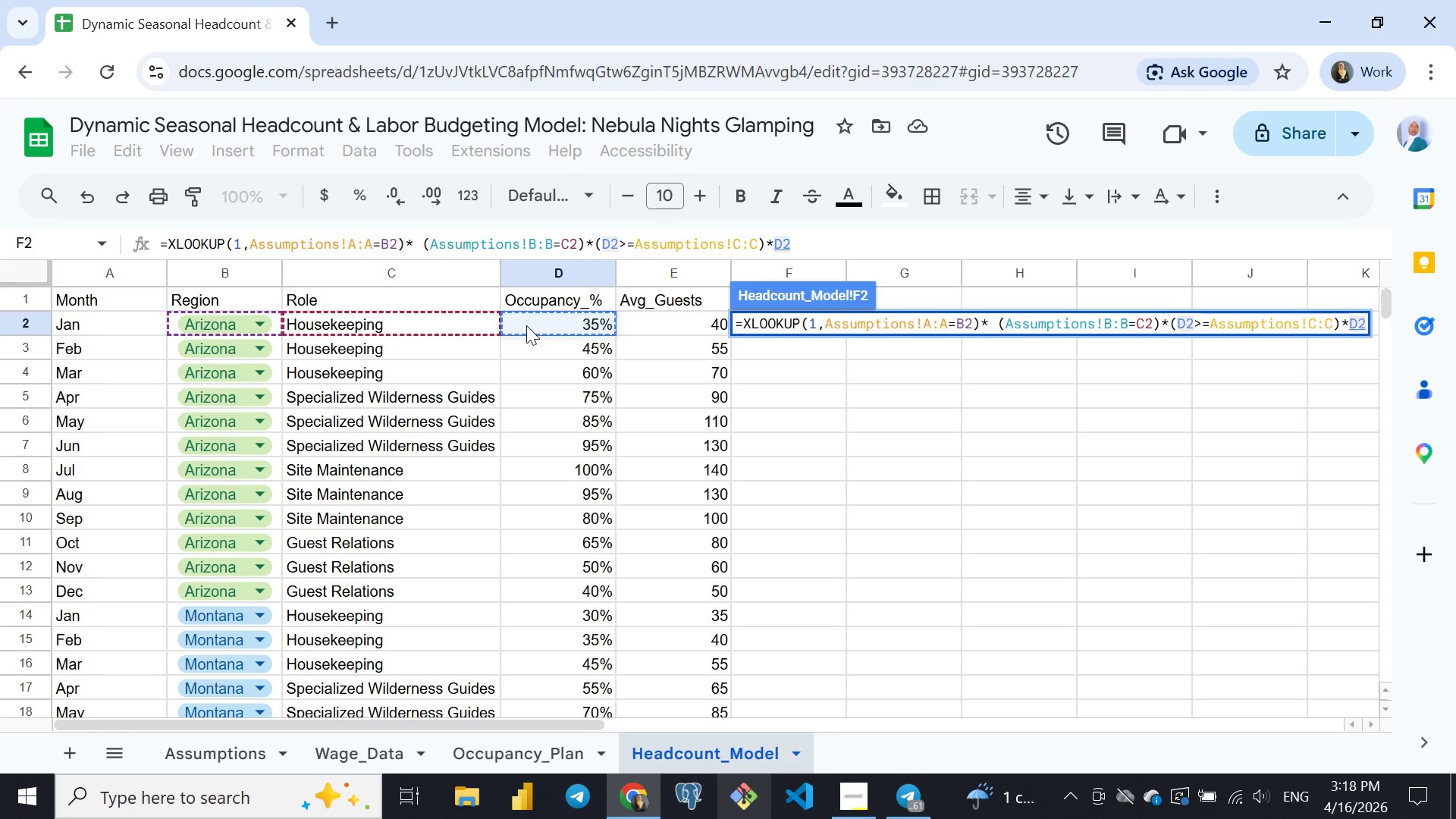 
wait(19.0)
 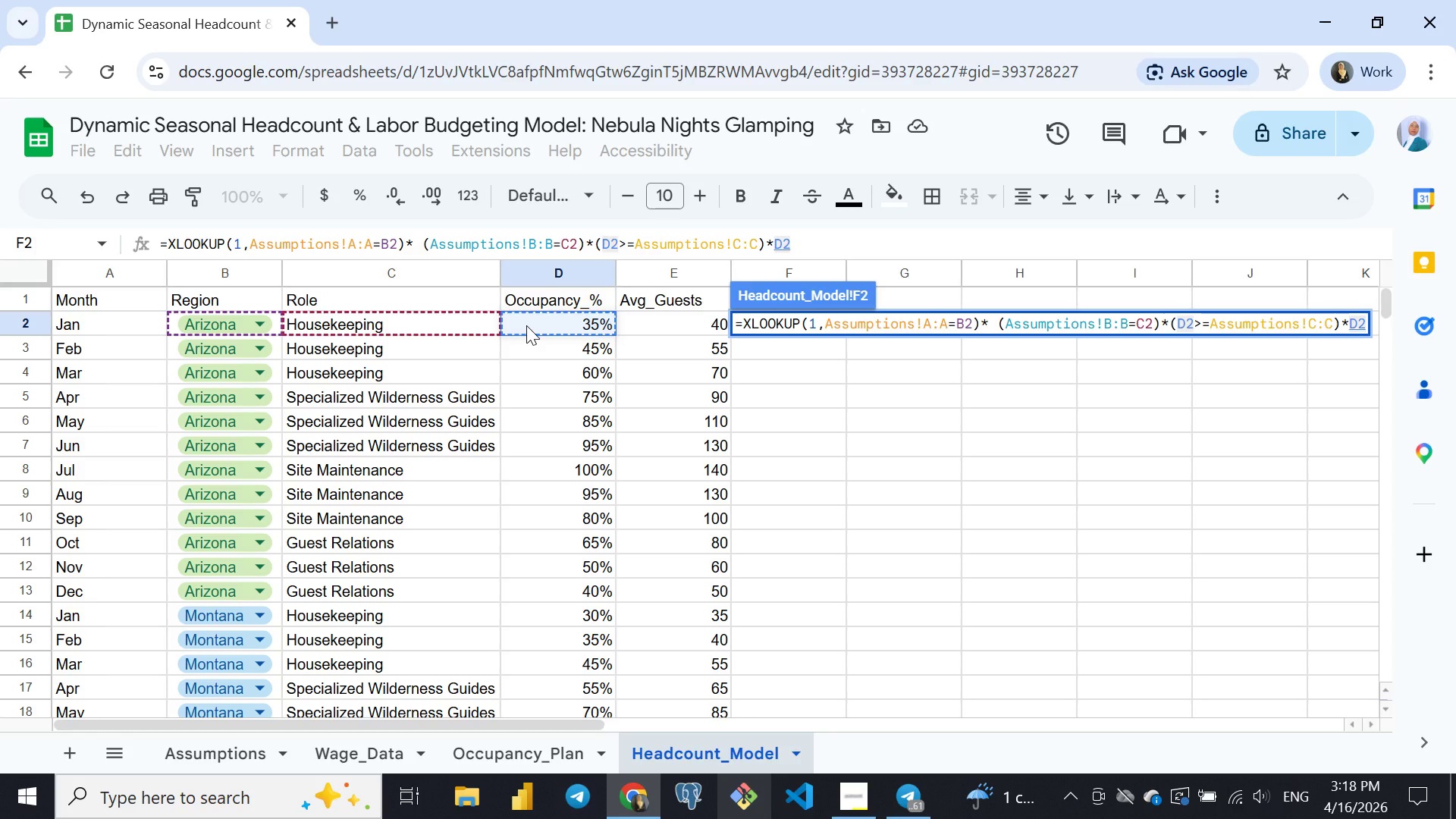 
key(ArrowLeft)
 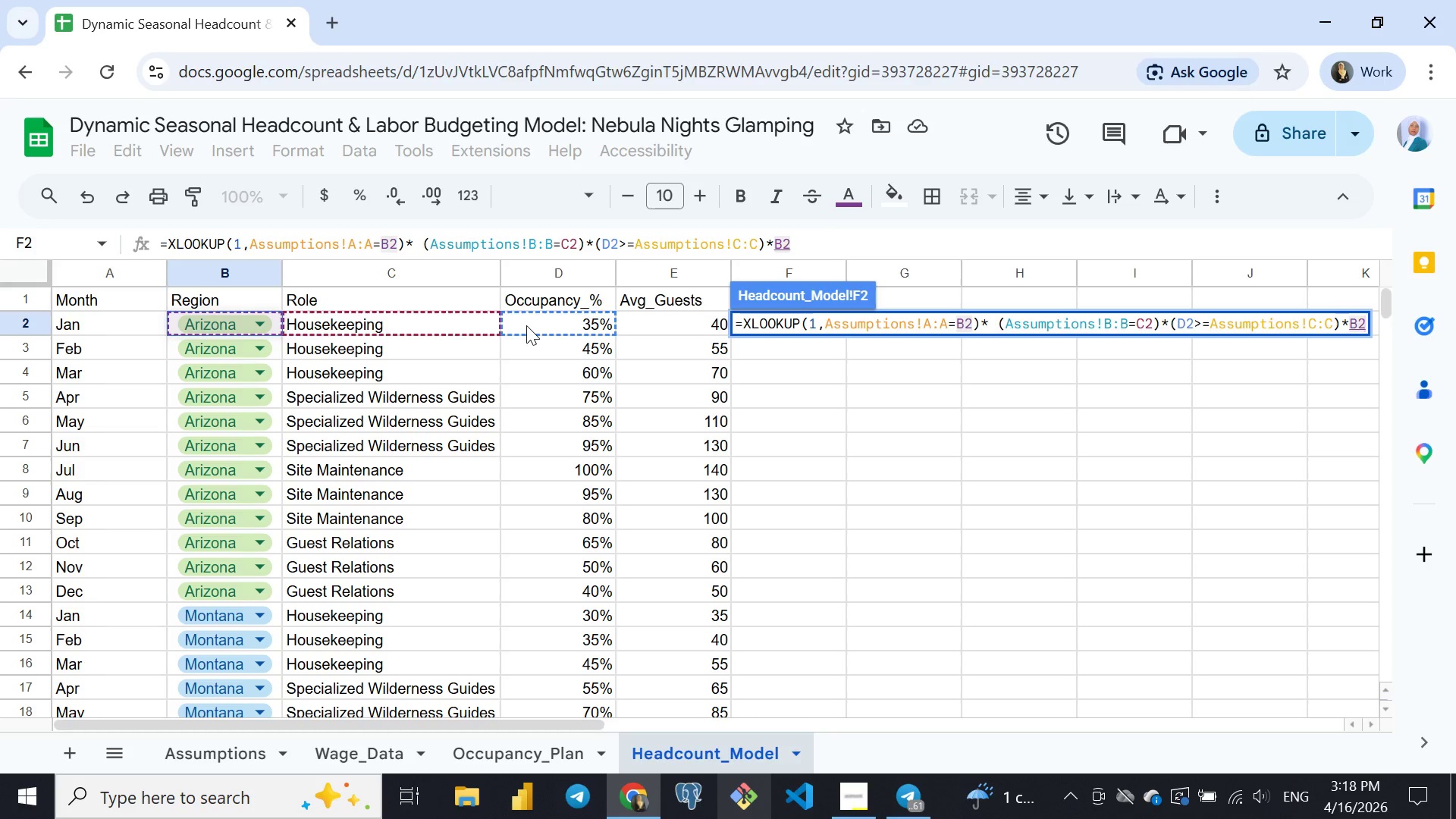 
key(ArrowLeft)
 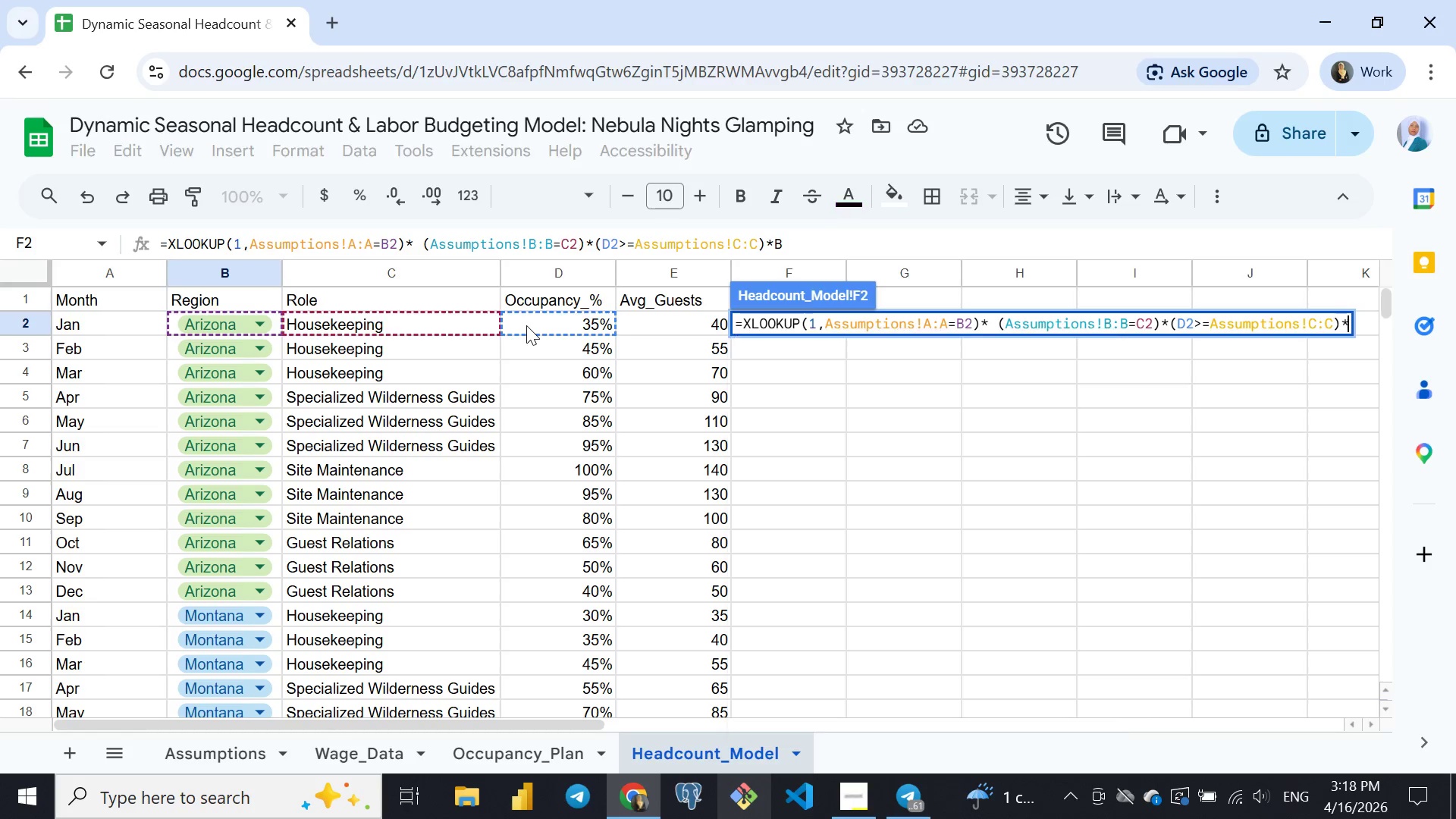 
key(Backspace)
 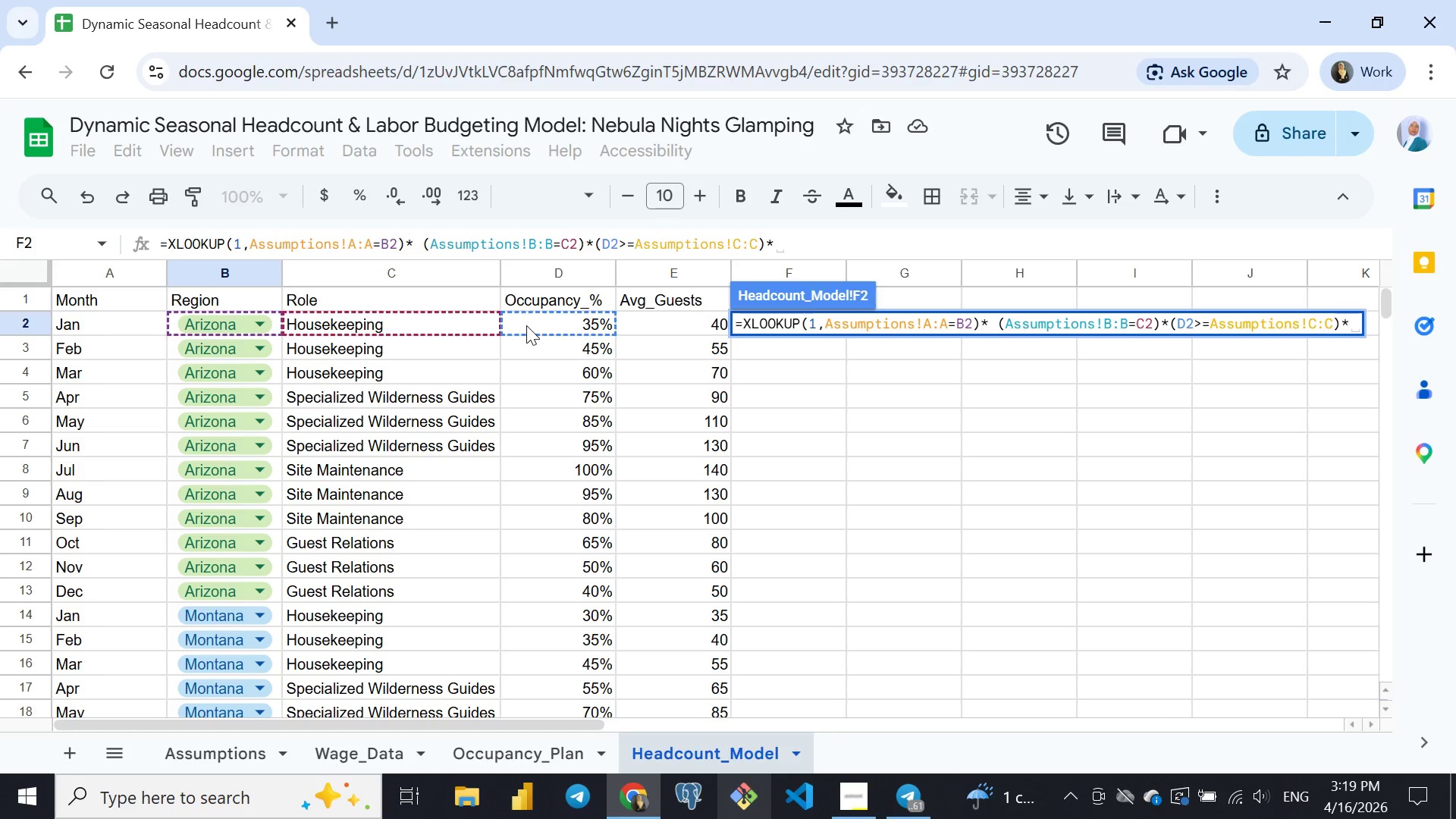 
key(Backspace)
 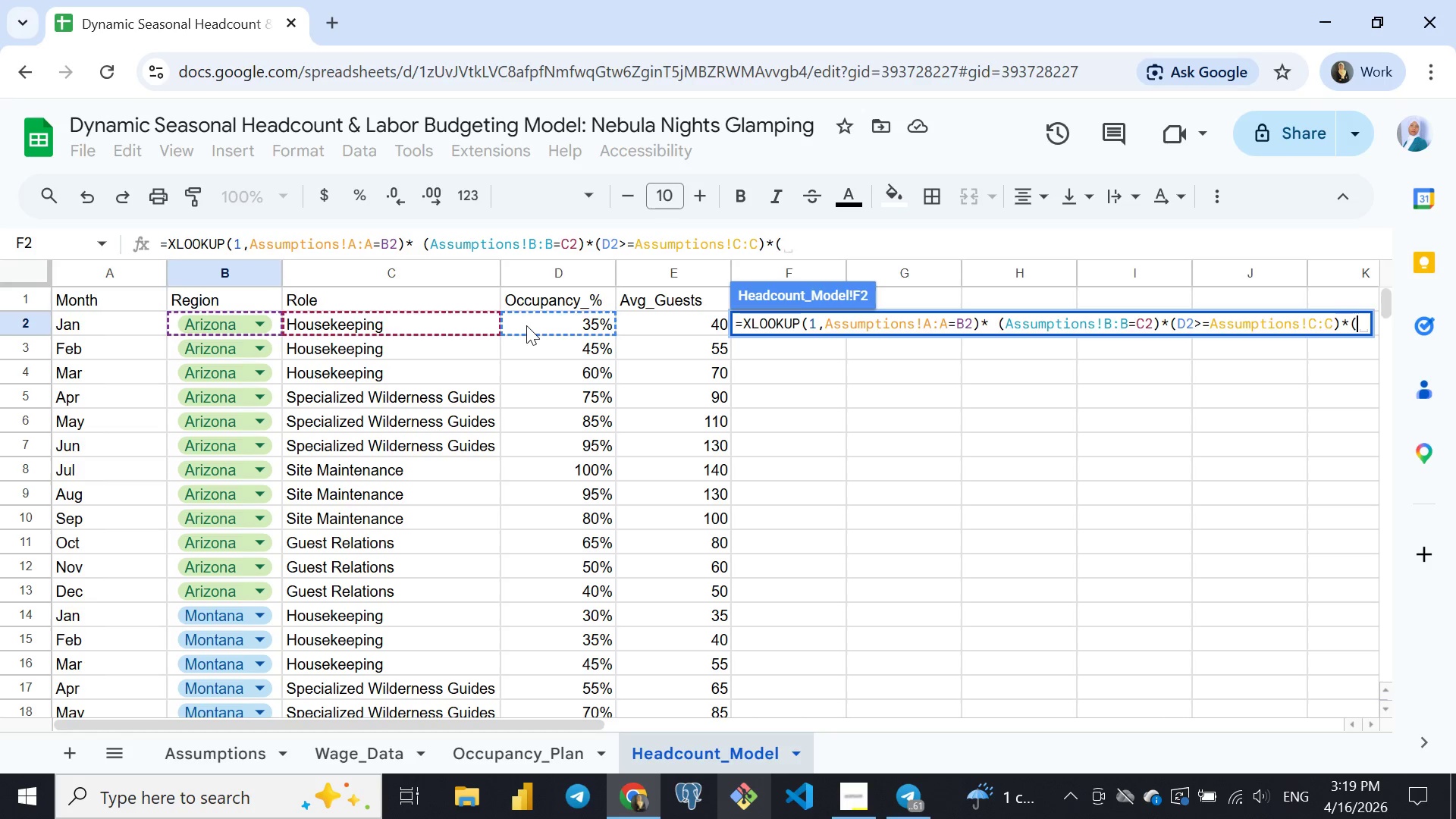 
key(Shift+9)
 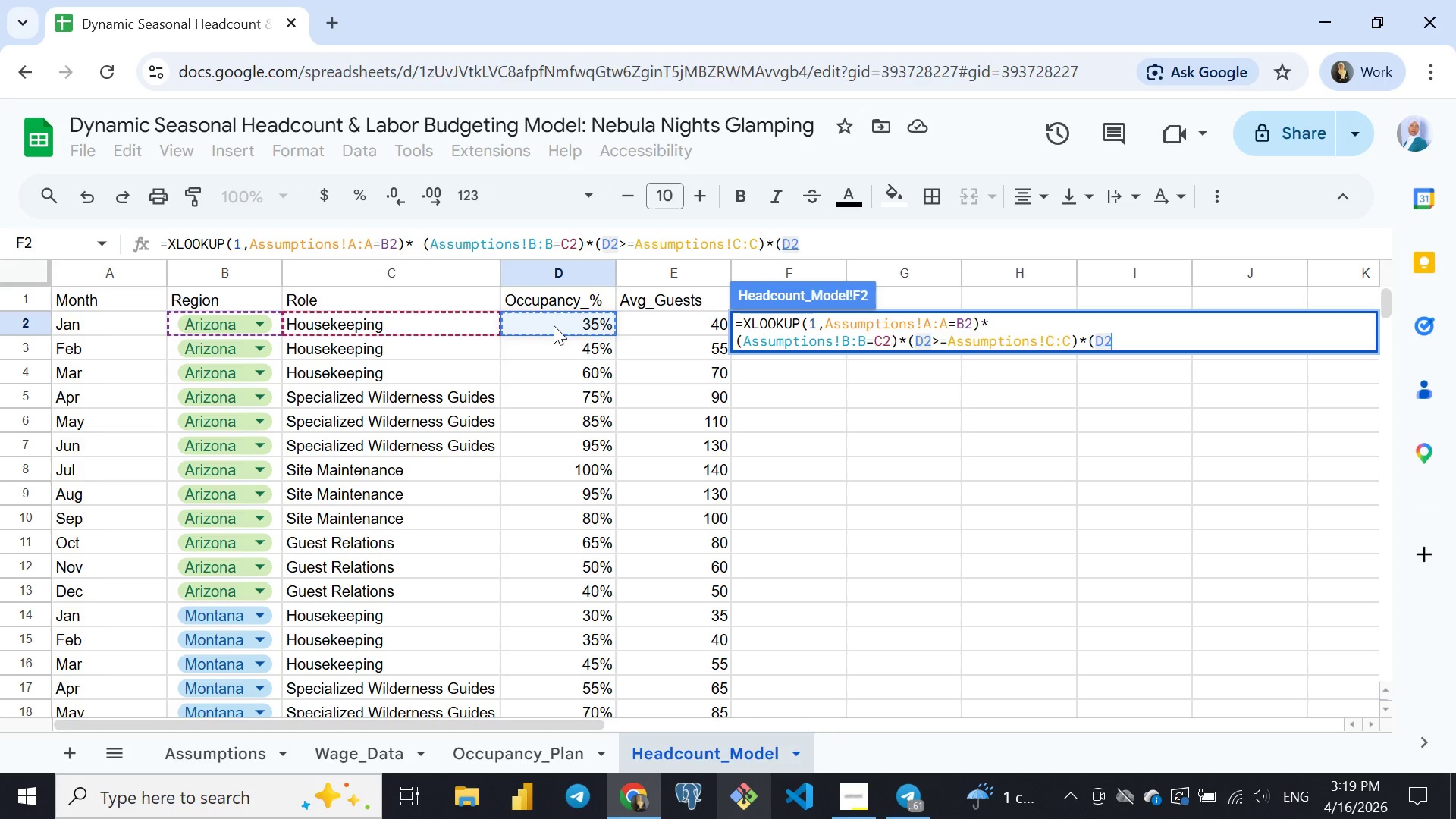 
left_click([554, 325])
 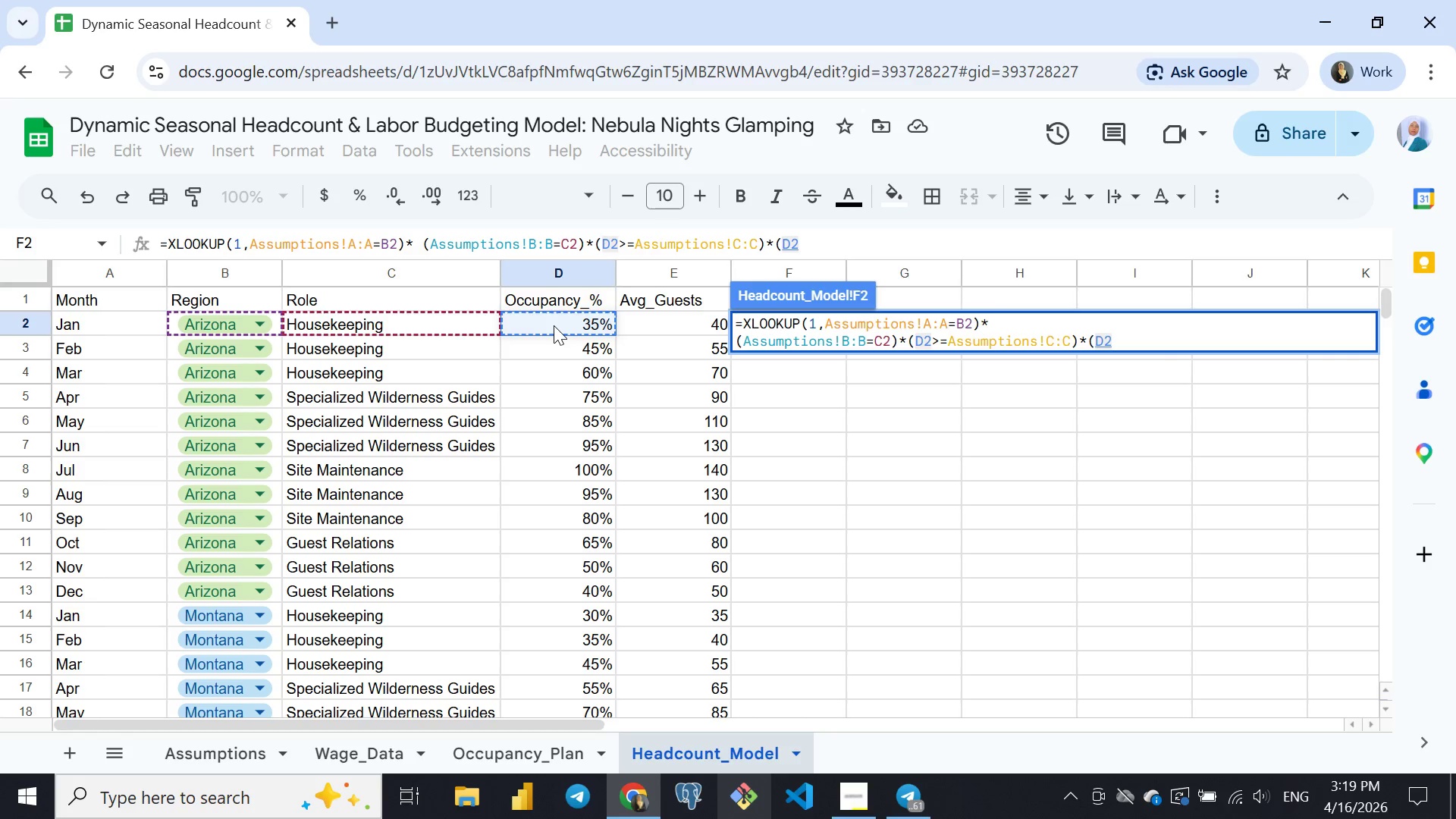 
wait(6.11)
 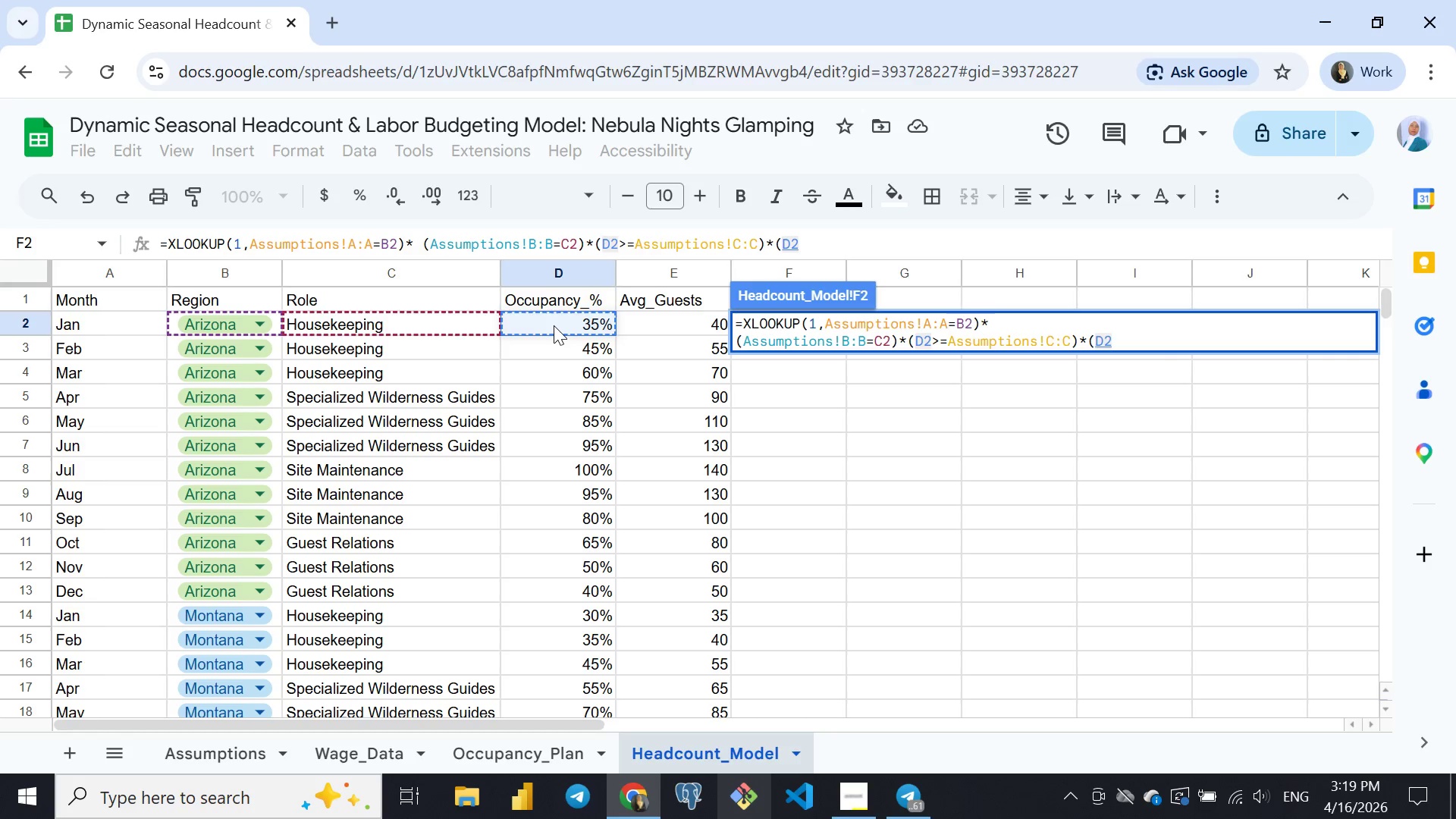 
key(Shift+Comma)
 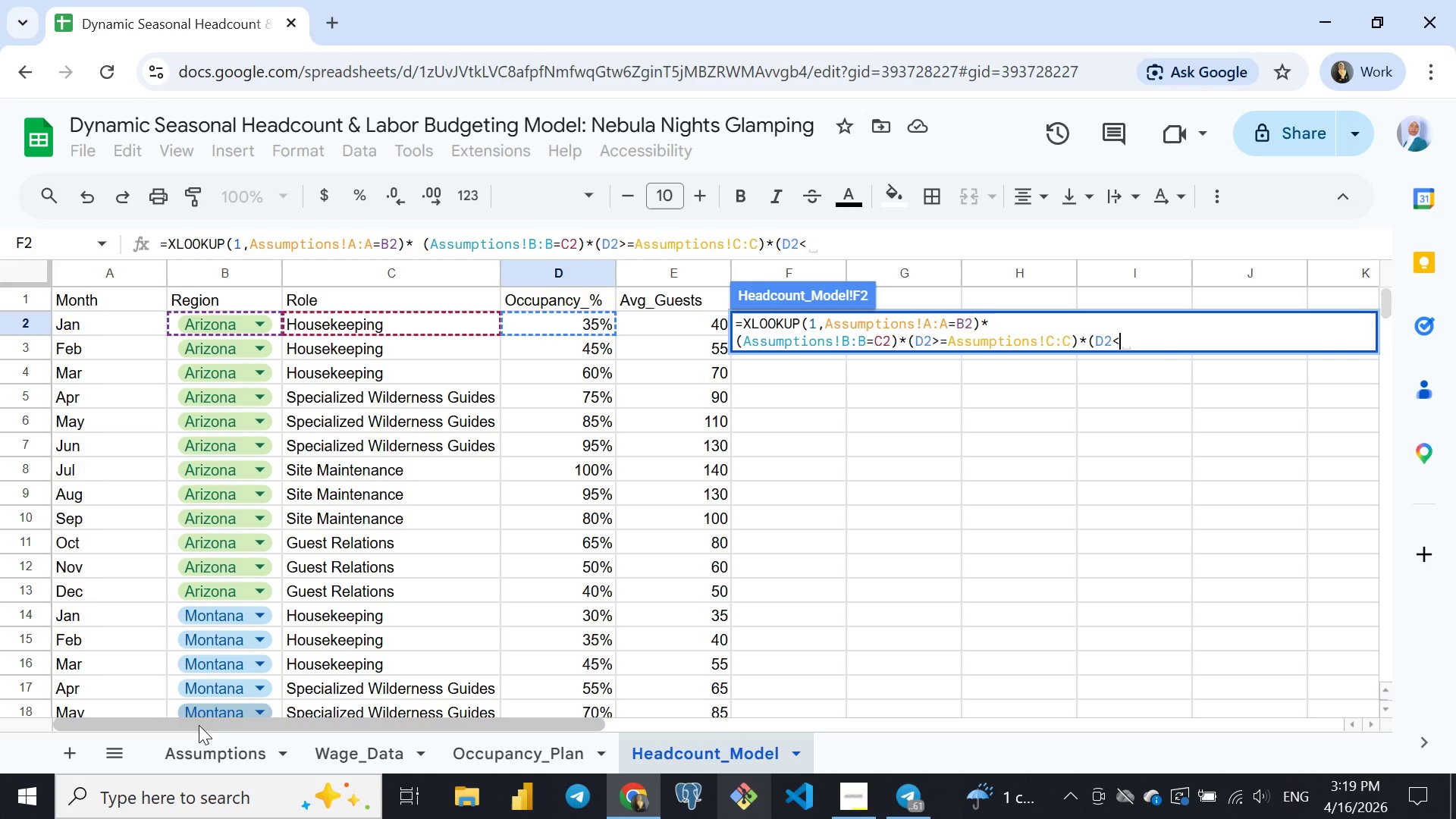 
wait(5.19)
 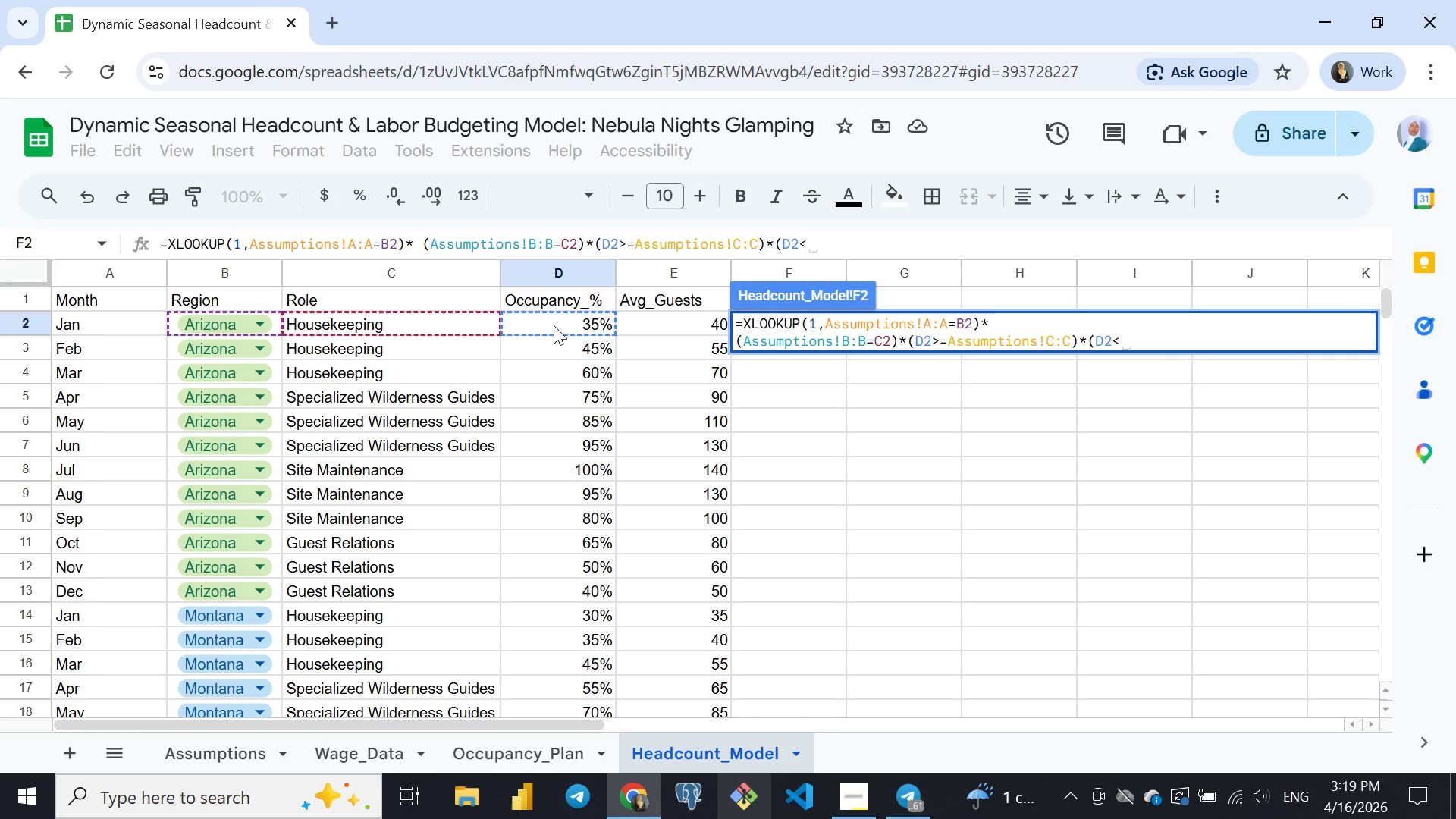 
left_click([198, 752])
 